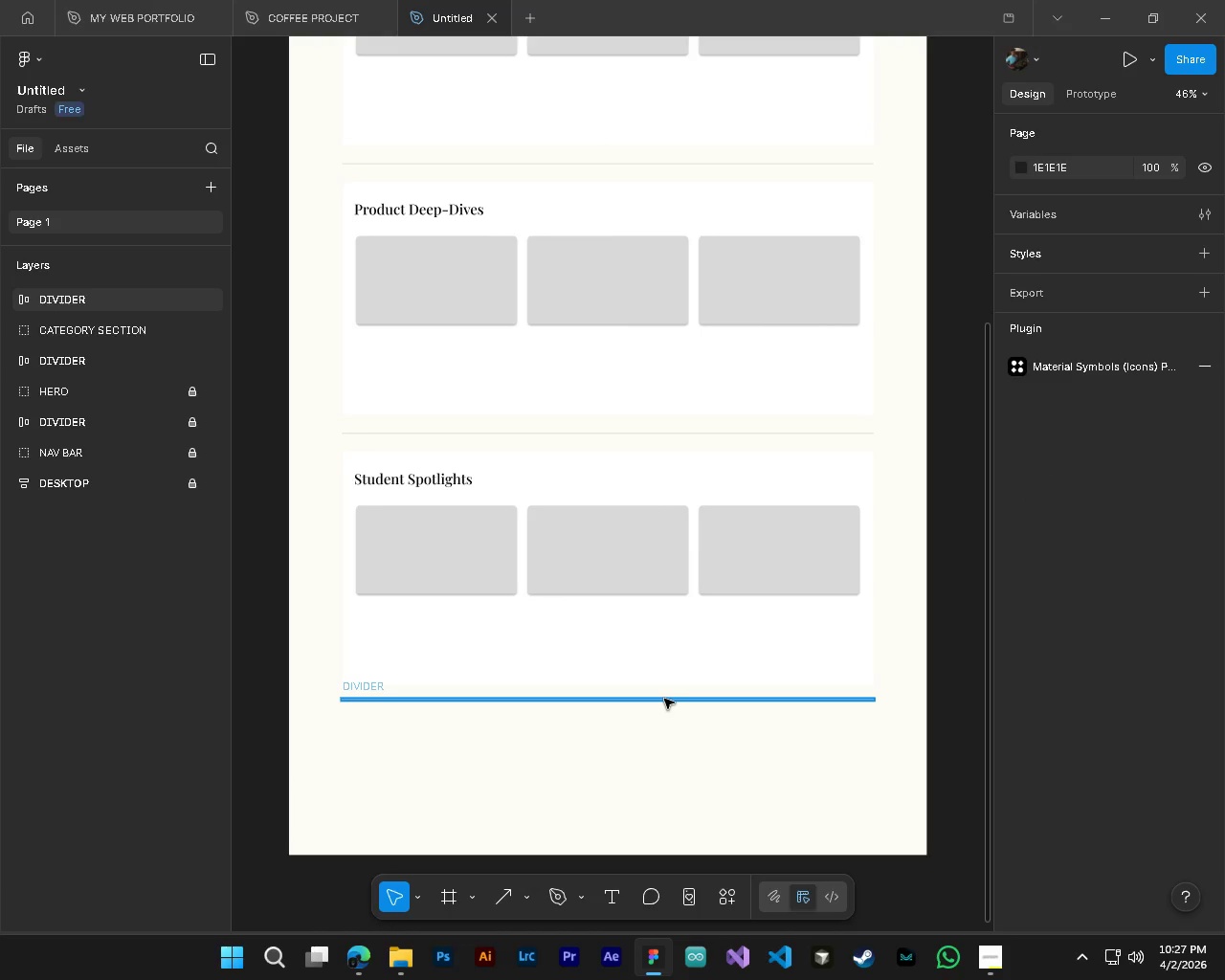 
left_click_drag(start_coordinate=[664, 699], to_coordinate=[663, 681])
 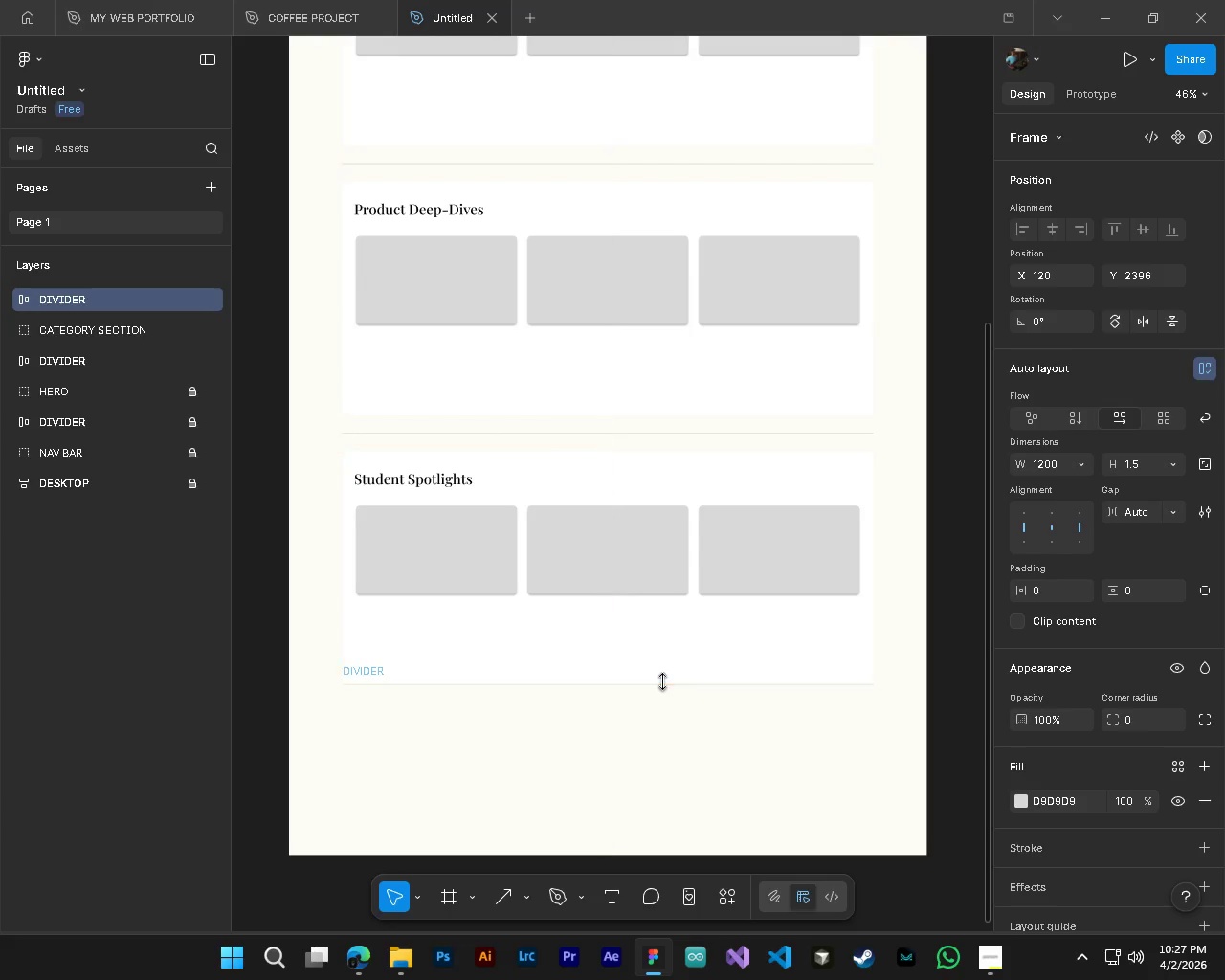 
hold_key(key=AltLeft, duration=0.42)
hold_key(key=ControlLeft, duration=0.39)
scroll: coordinate [663, 681], scroll_direction: down, amount: 3.0
 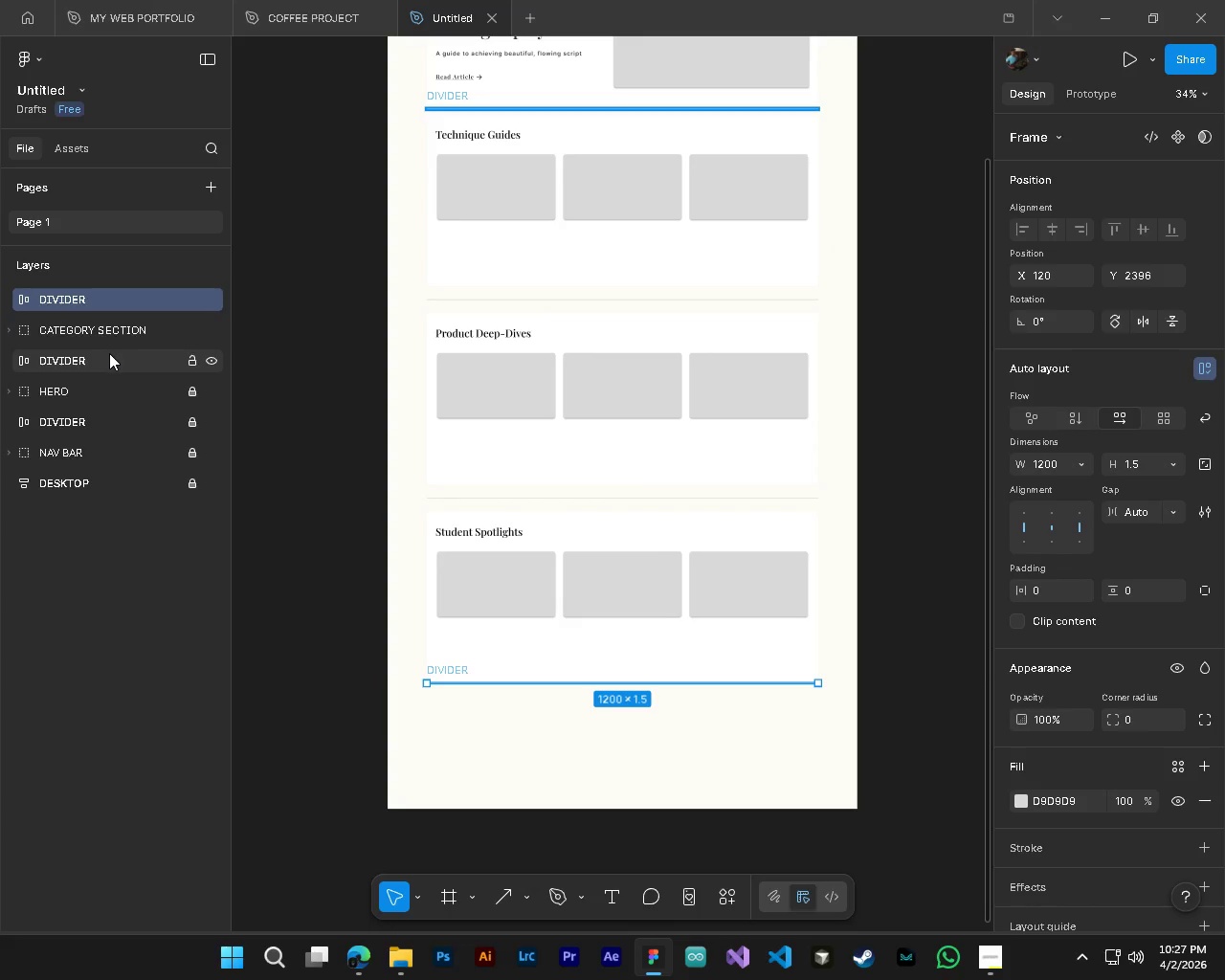 
left_click([109, 353])
 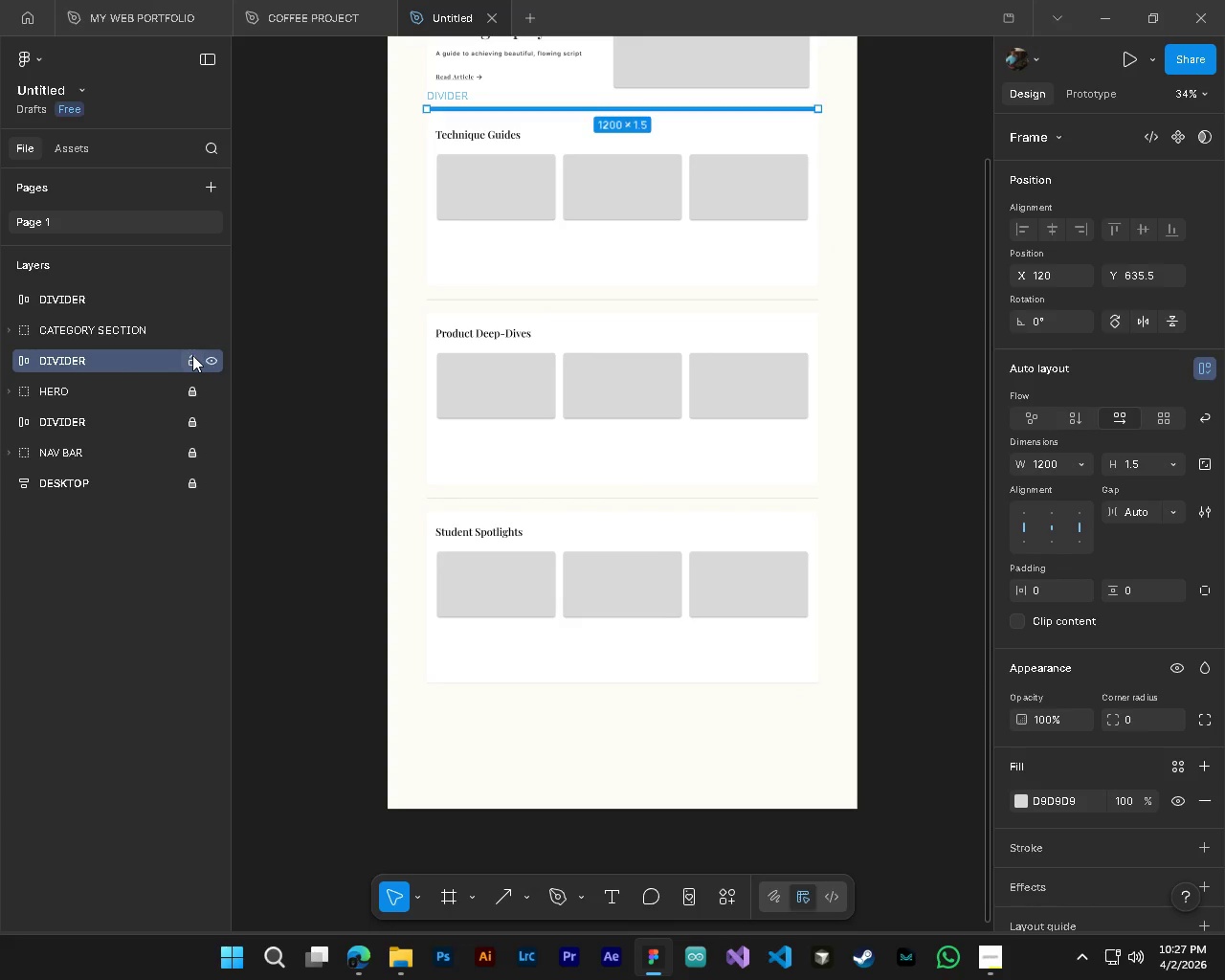 
double_click([194, 387])
 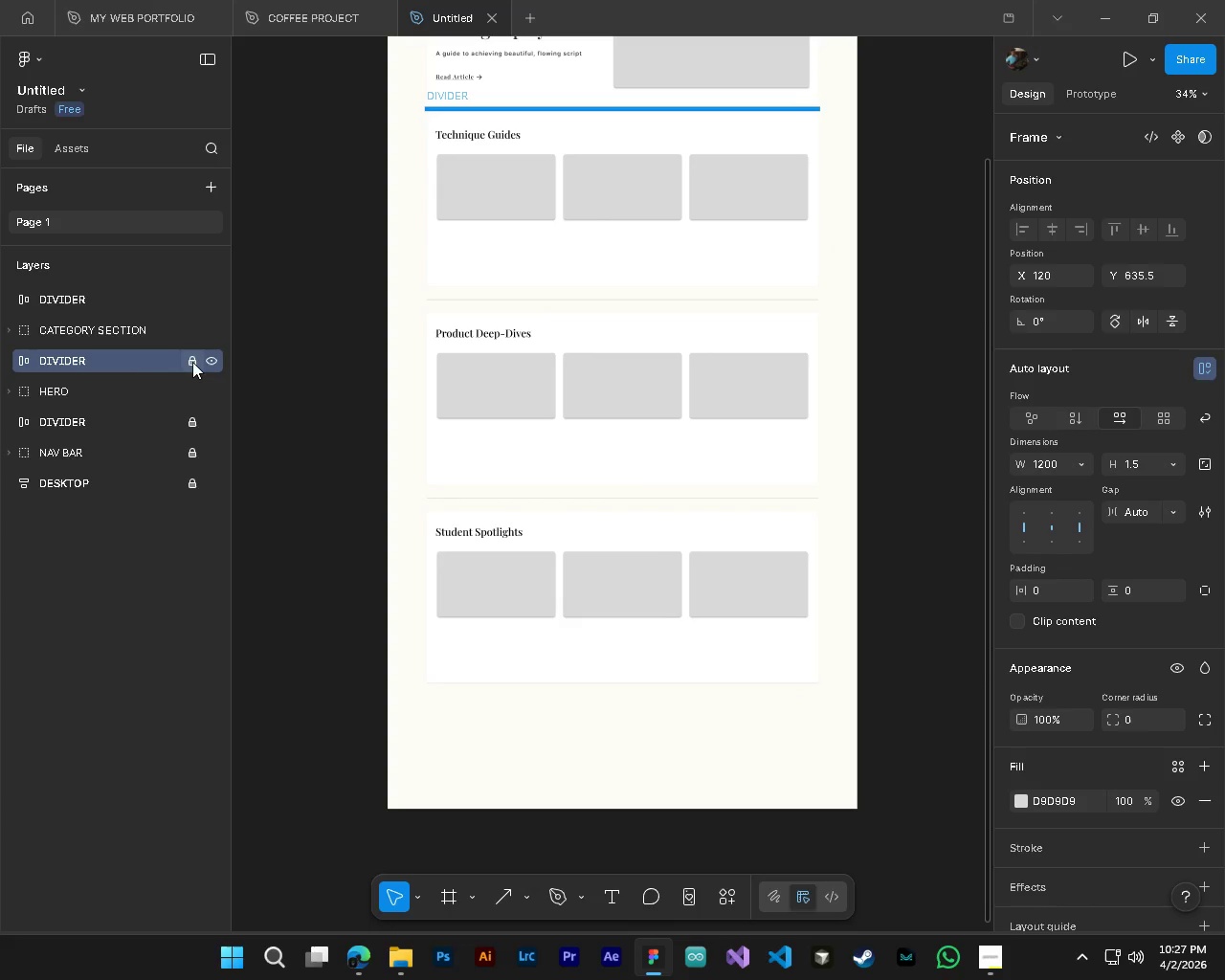 
left_click_drag(start_coordinate=[191, 361], to_coordinate=[191, 368])
 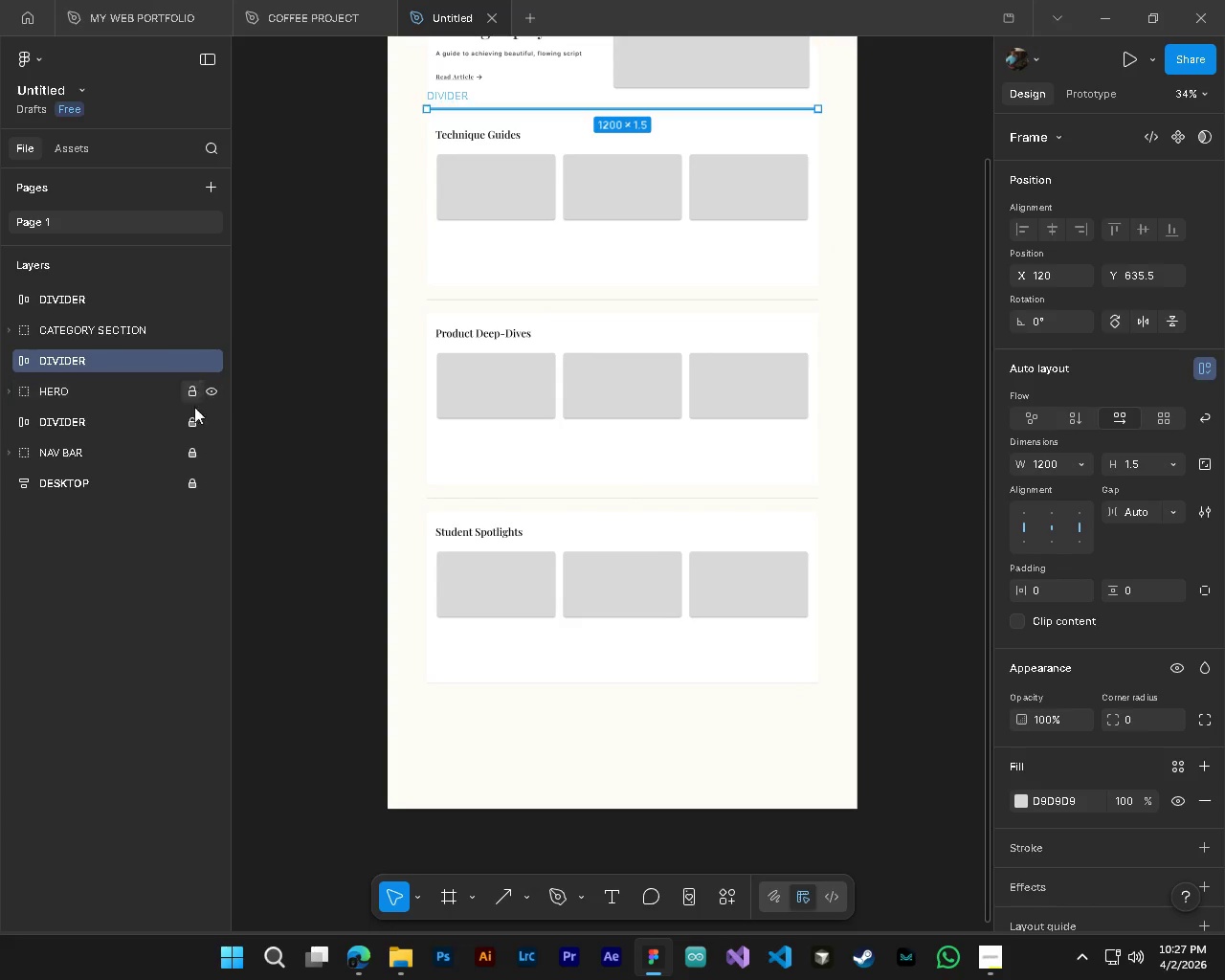 
left_click([191, 428])
 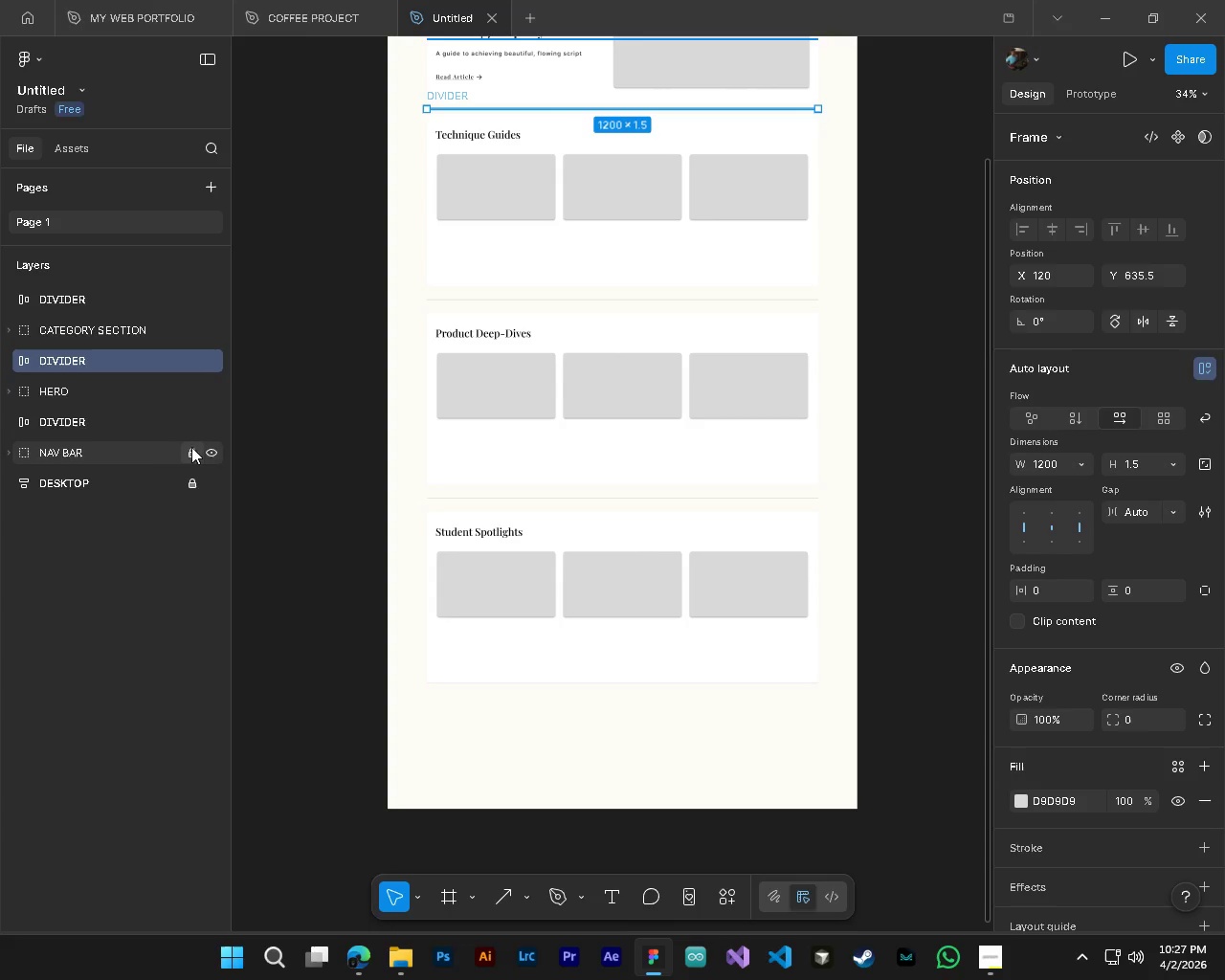 
left_click([189, 423])
 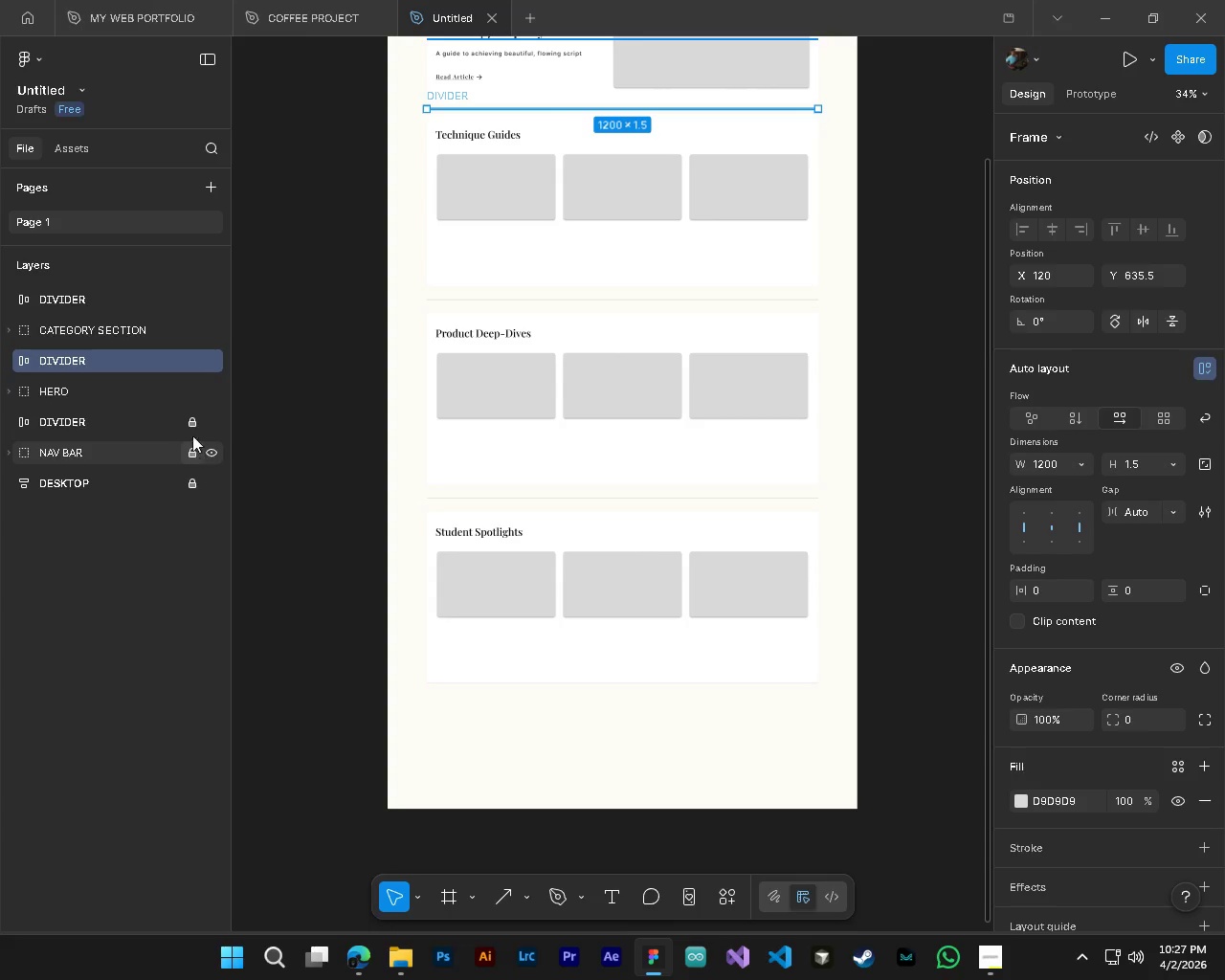 
left_click_drag(start_coordinate=[189, 421], to_coordinate=[188, 434])
 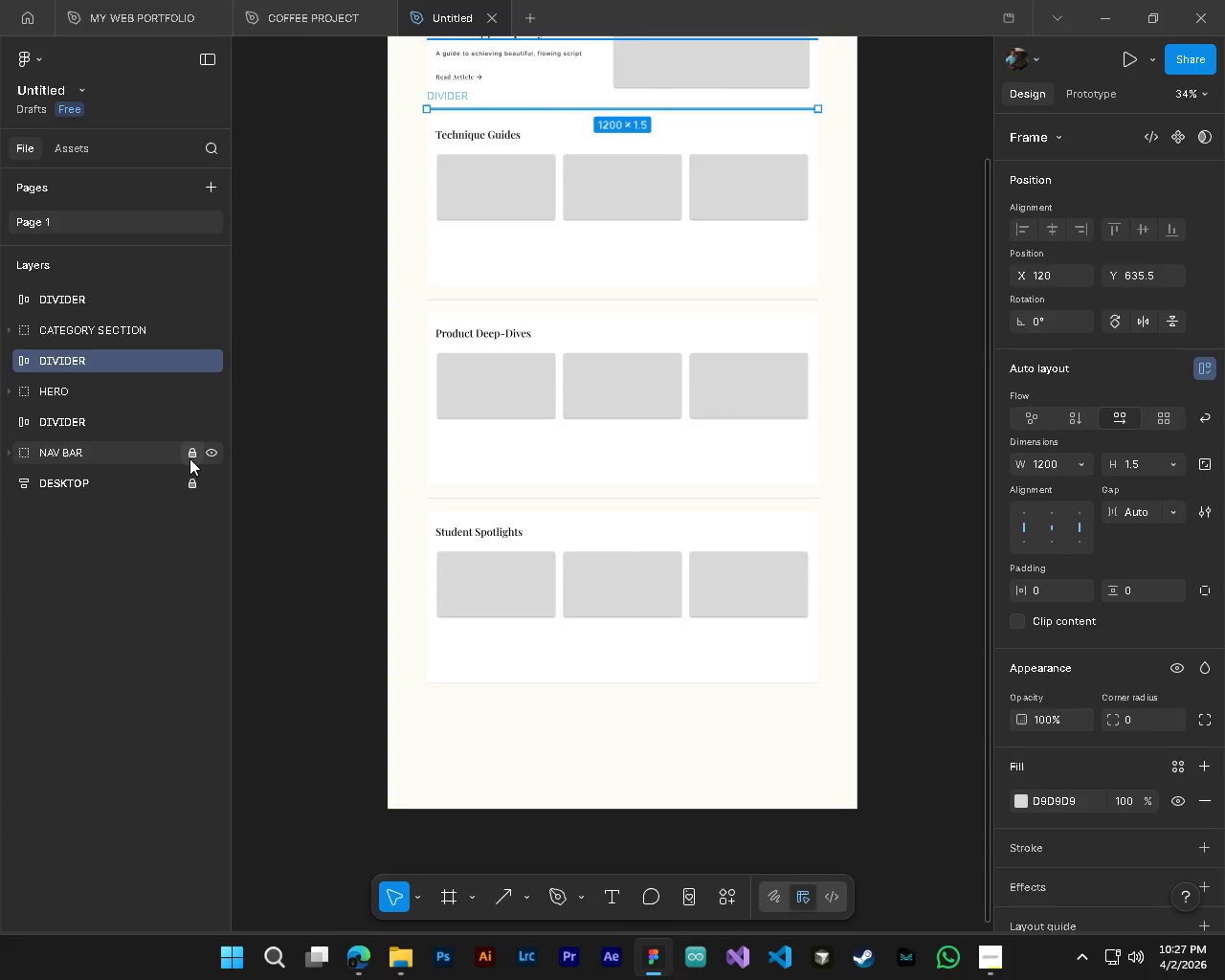 
left_click([190, 458])
 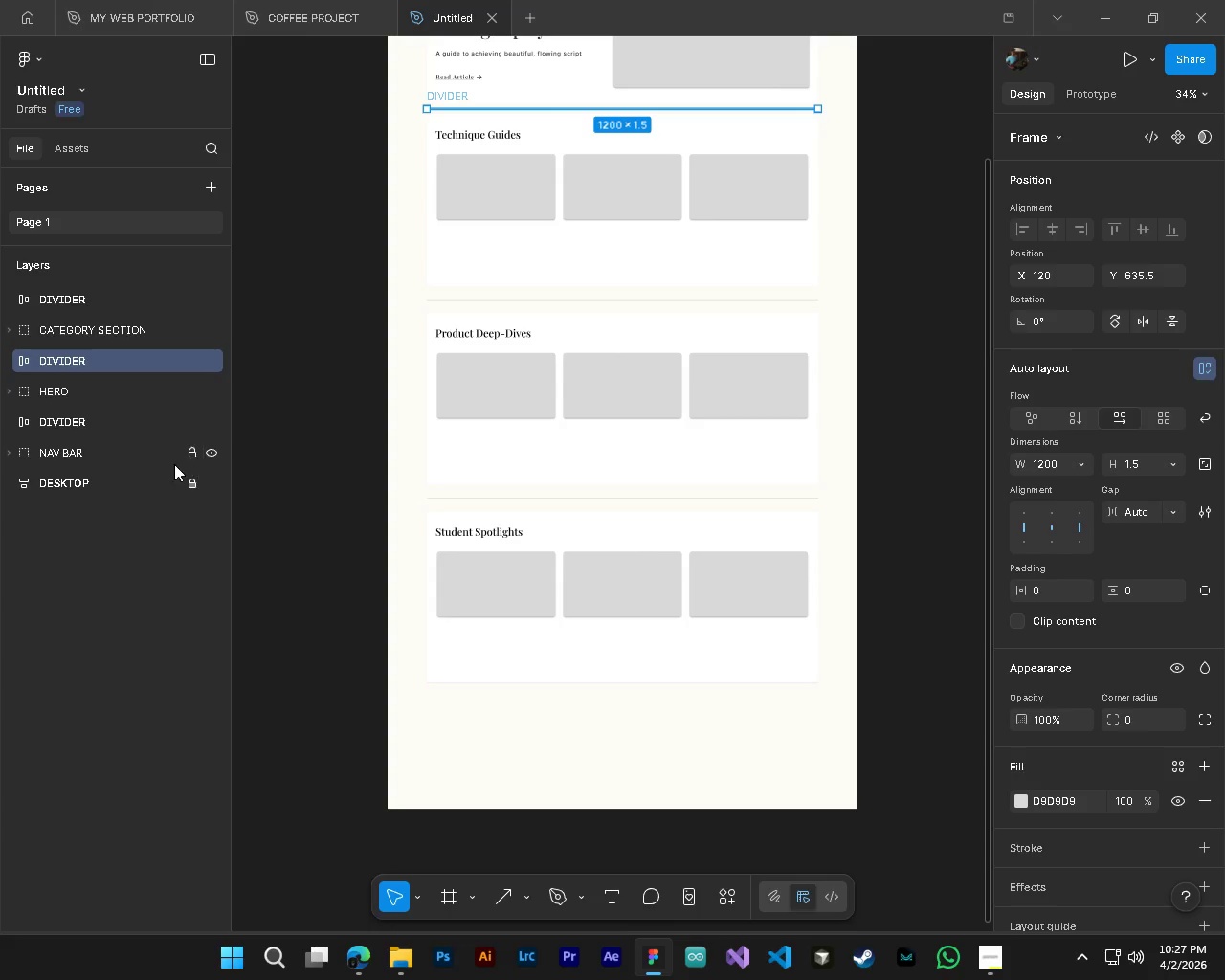 
hold_key(key=ShiftLeft, duration=1.51)
left_click([142, 457])
 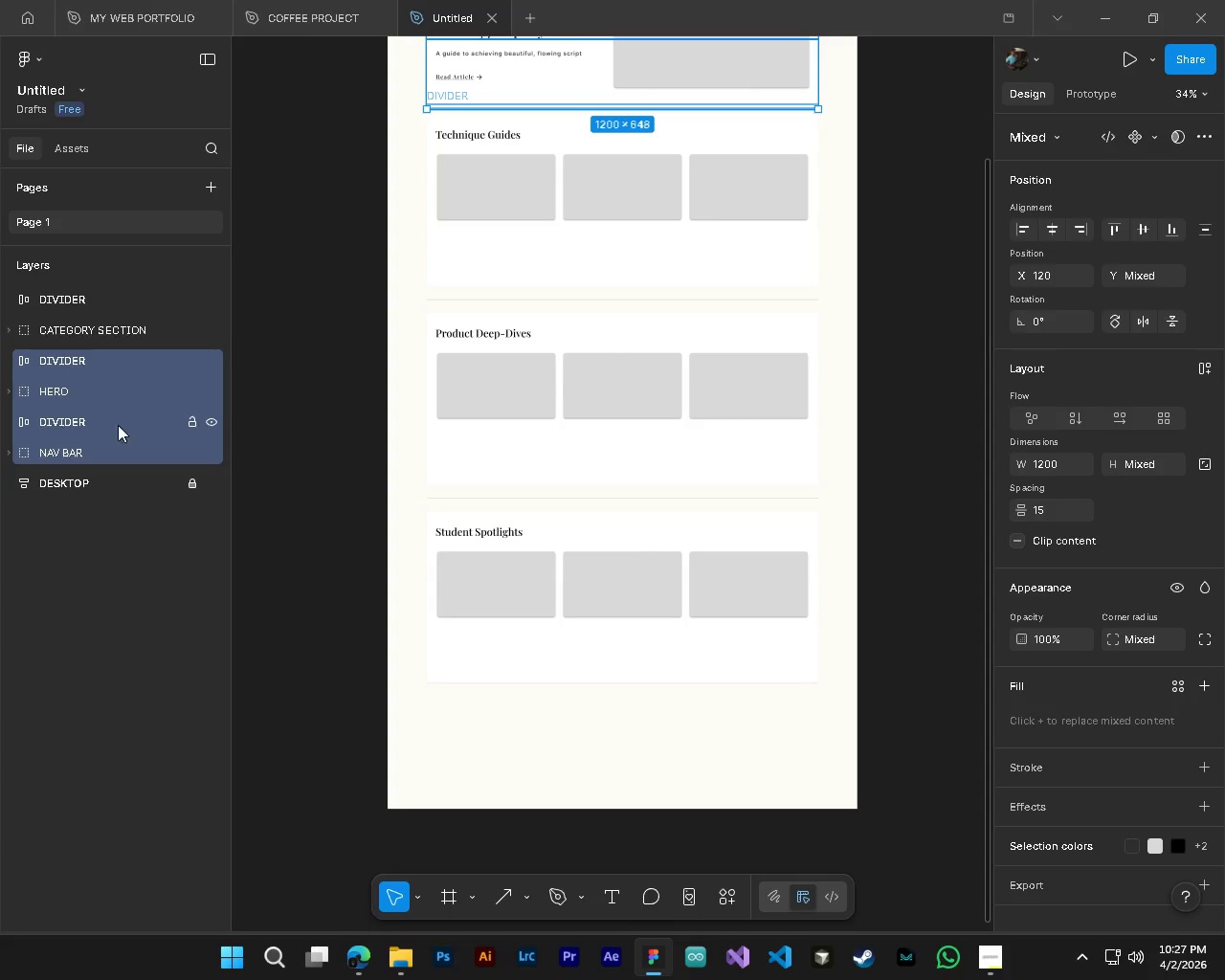 
hold_key(key=ShiftLeft, duration=1.49)
left_click([73, 342])
 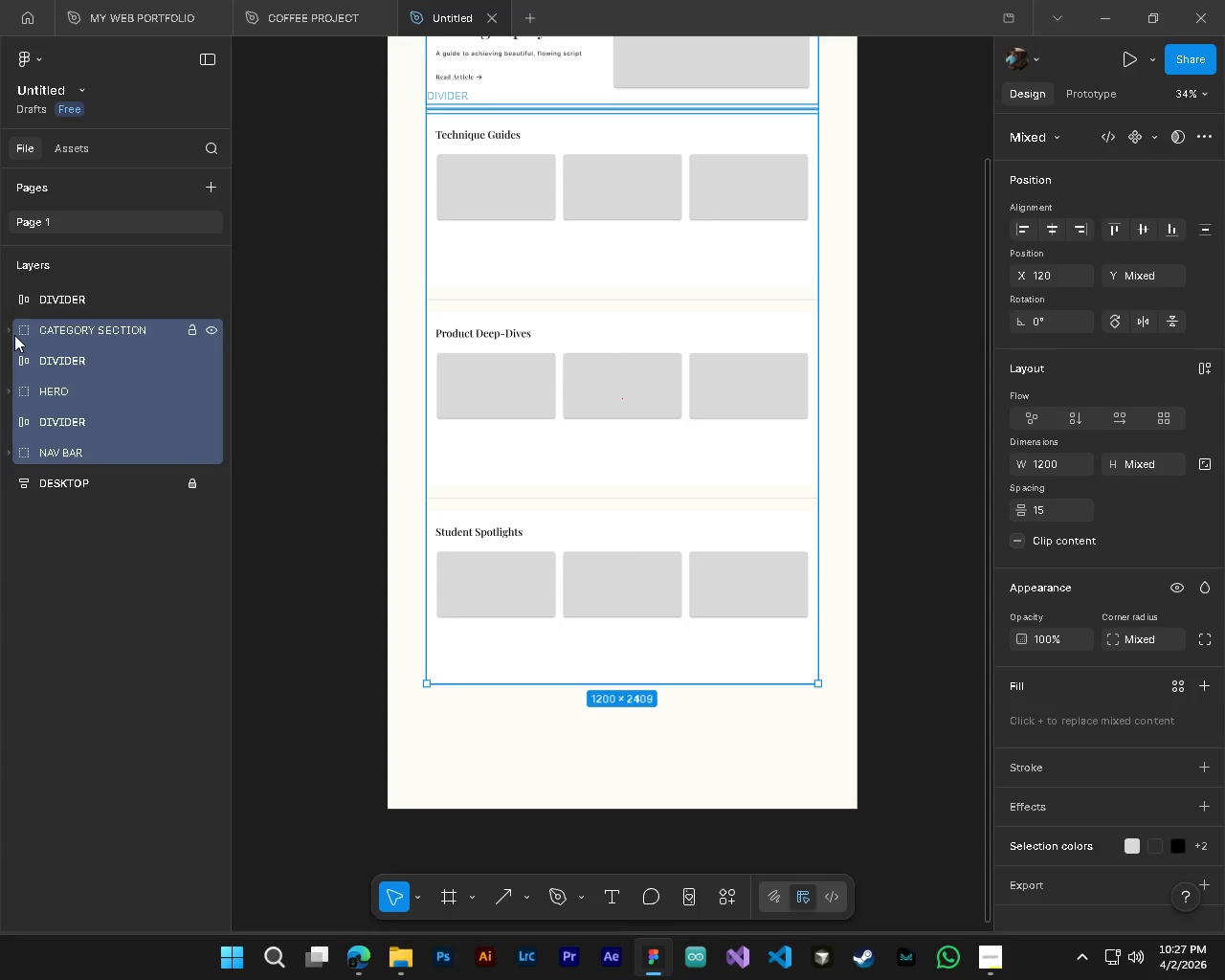 
left_click([14, 333])
 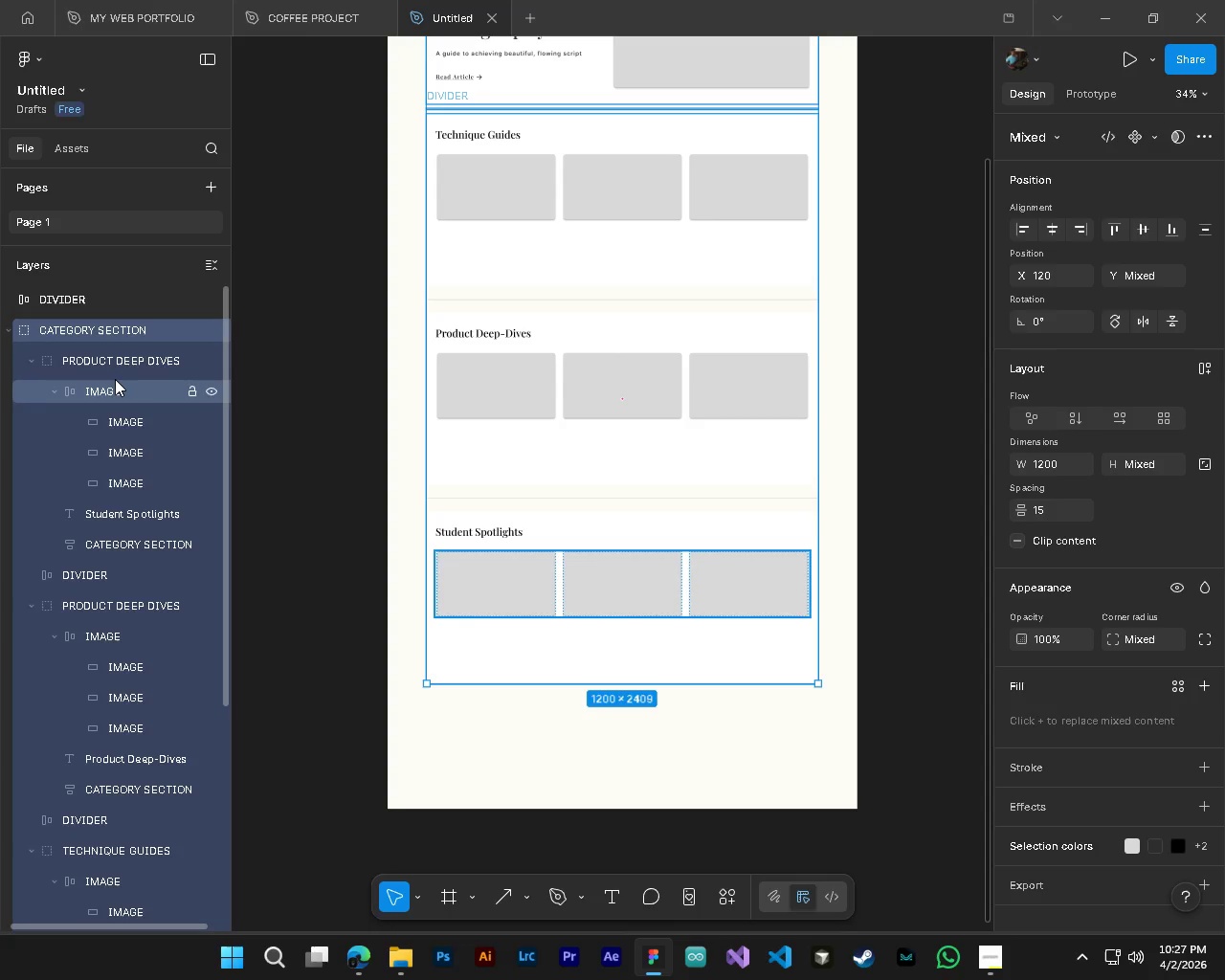 
hold_key(key=AltLeft, duration=0.41)
hold_key(key=ControlLeft, duration=0.42)
scroll: coordinate [134, 501], scroll_direction: down, amount: 11.0
 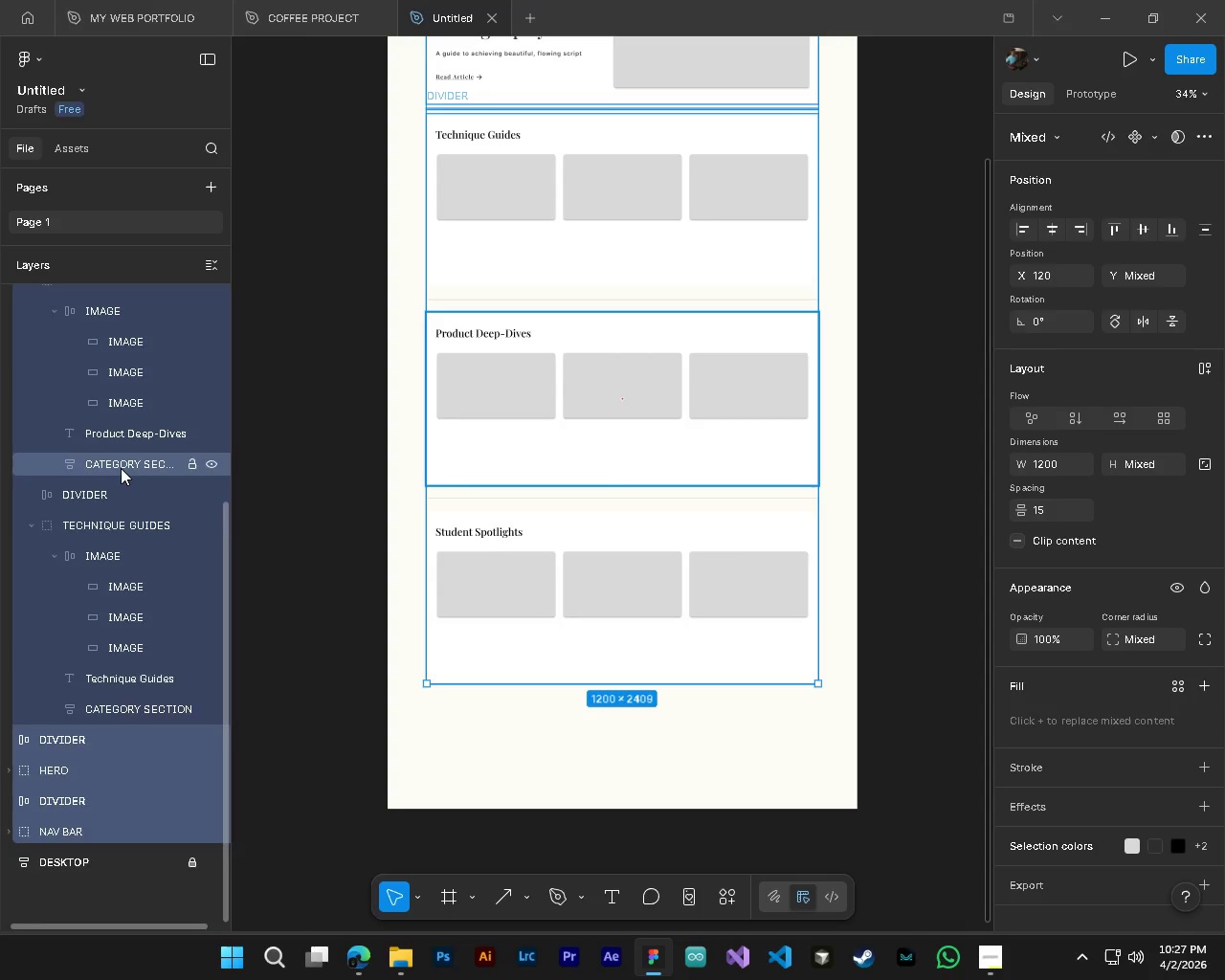 
scroll: coordinate [121, 468], scroll_direction: up, amount: 3.0
 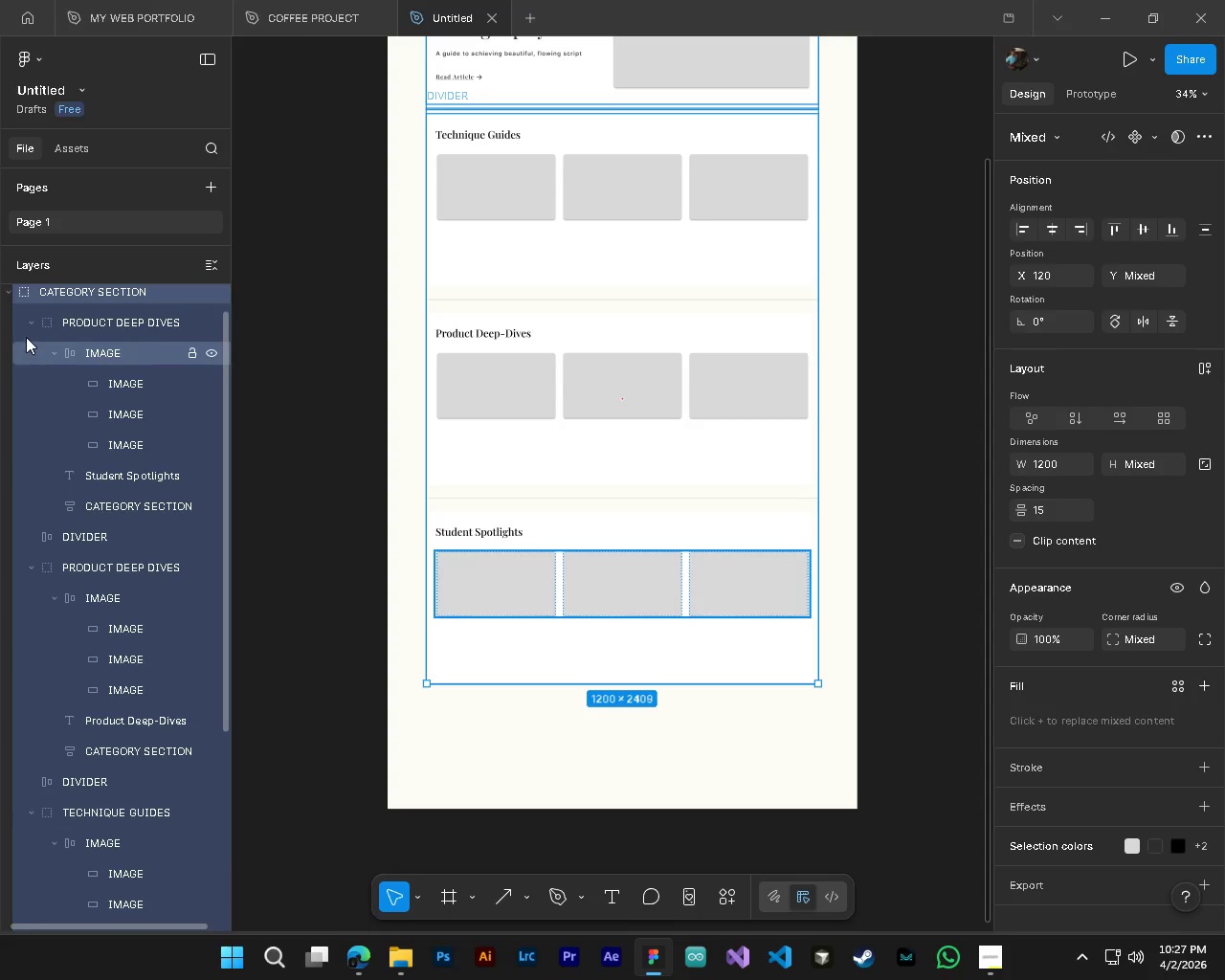 
left_click([27, 328])
 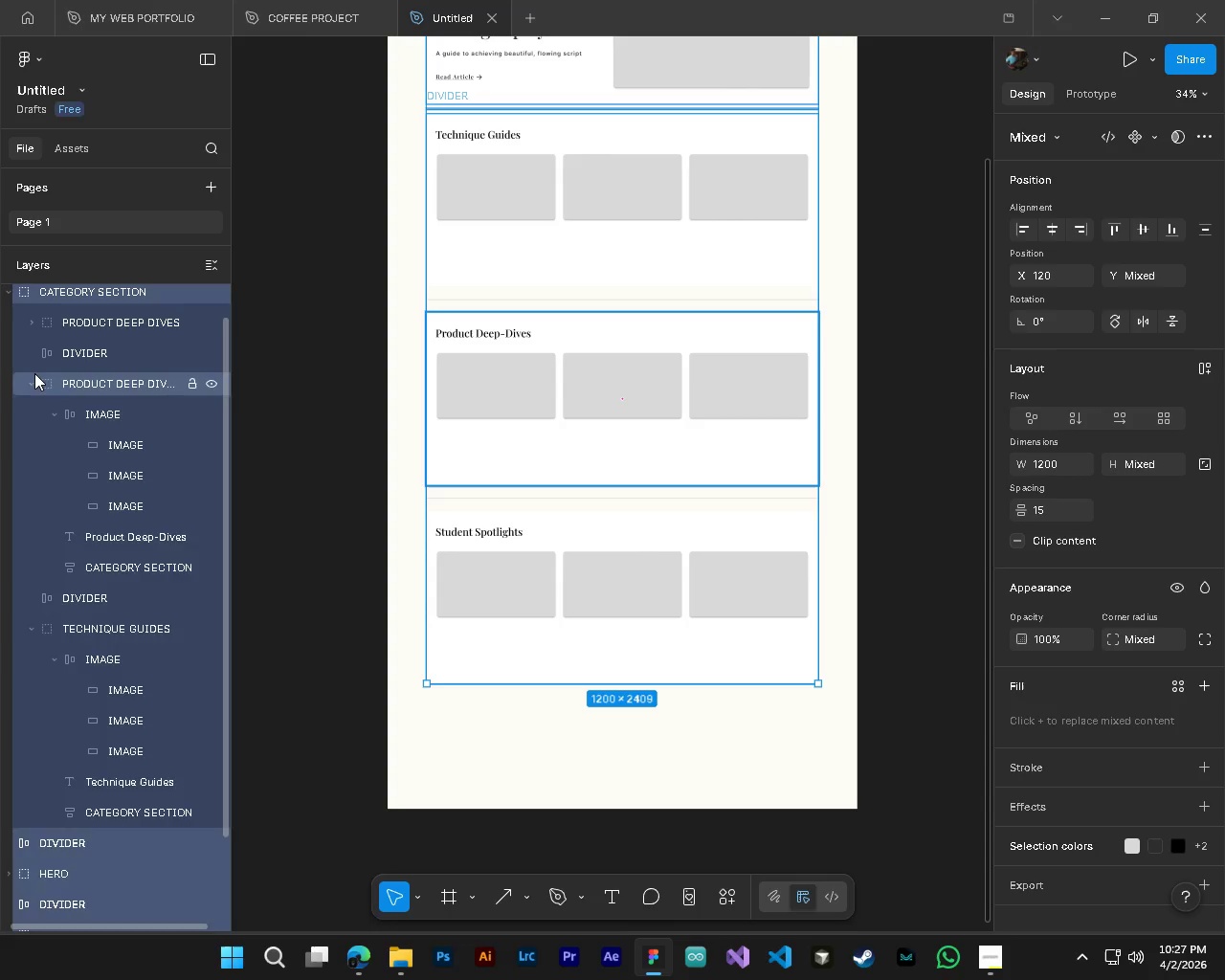 
left_click([33, 379])
 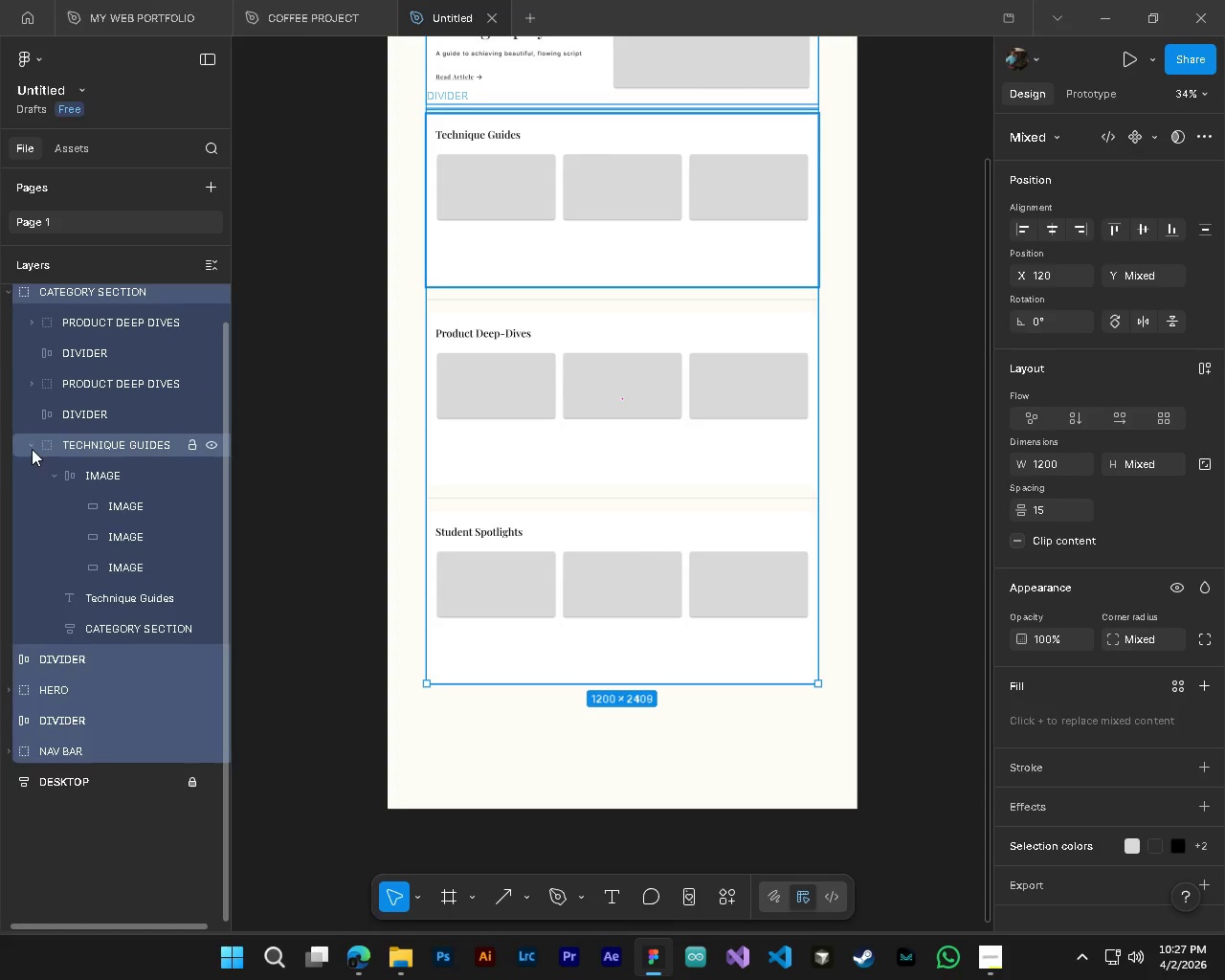 
left_click([31, 448])
 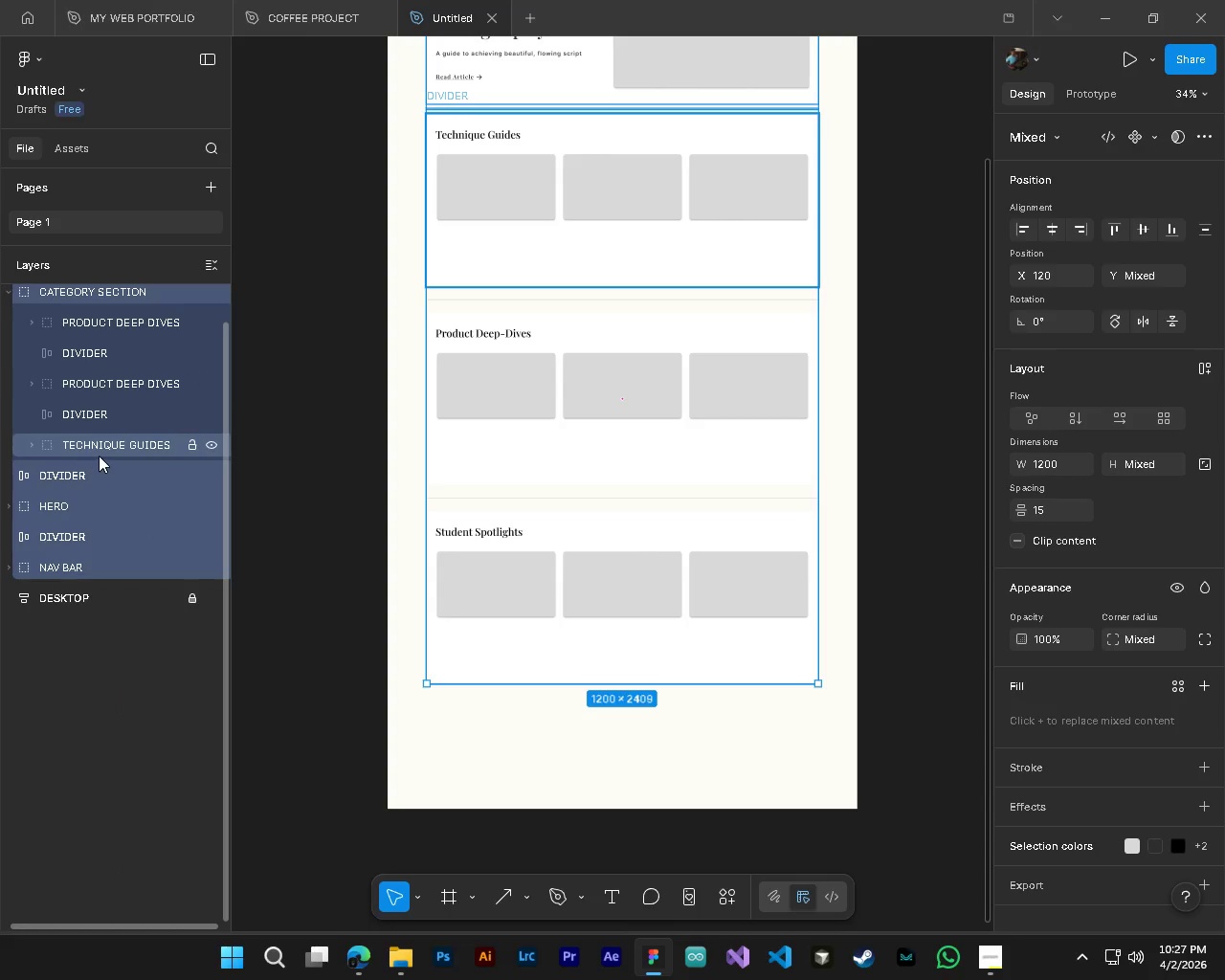 
key(Shift+ShiftLeft)
 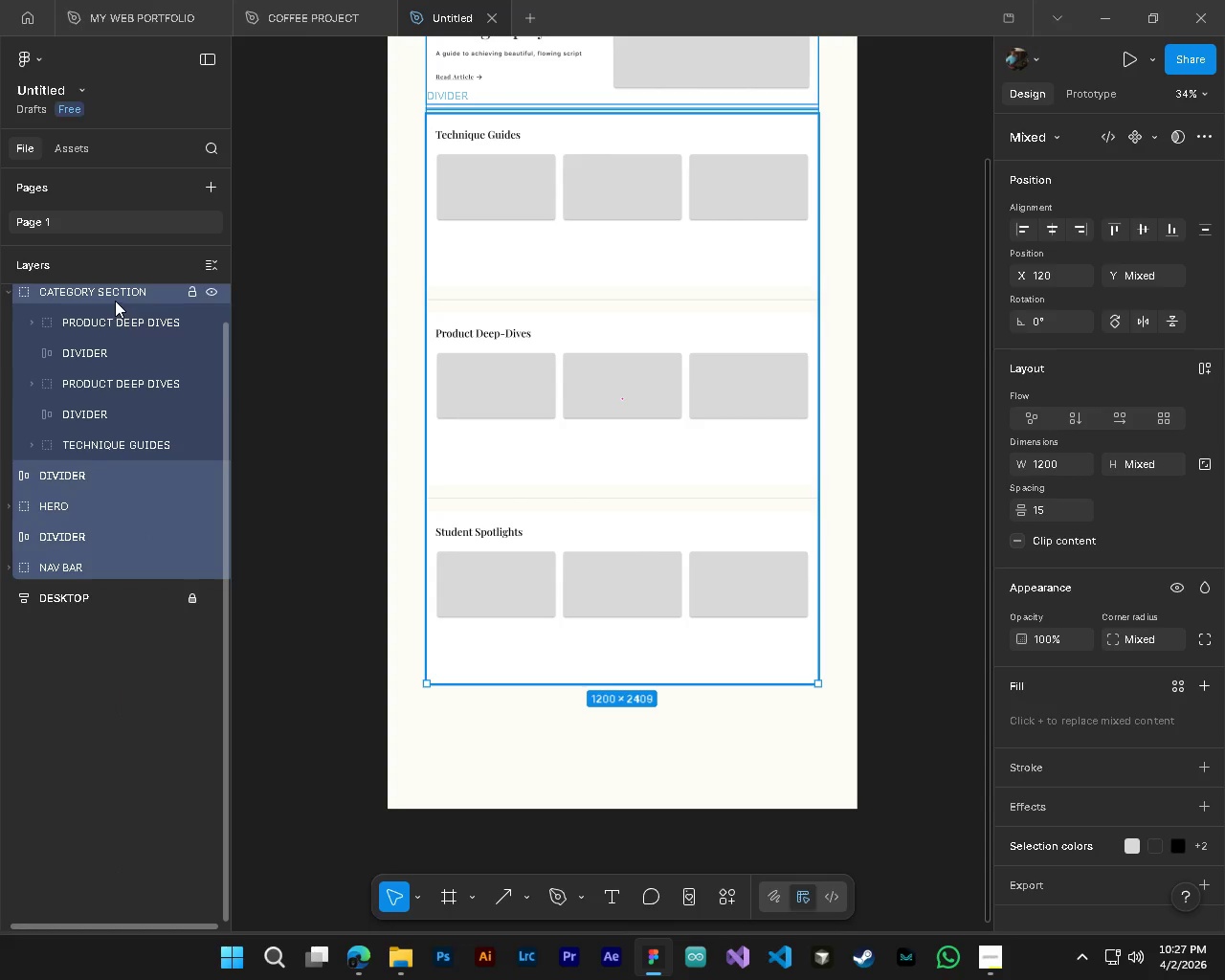 
double_click([119, 321])
 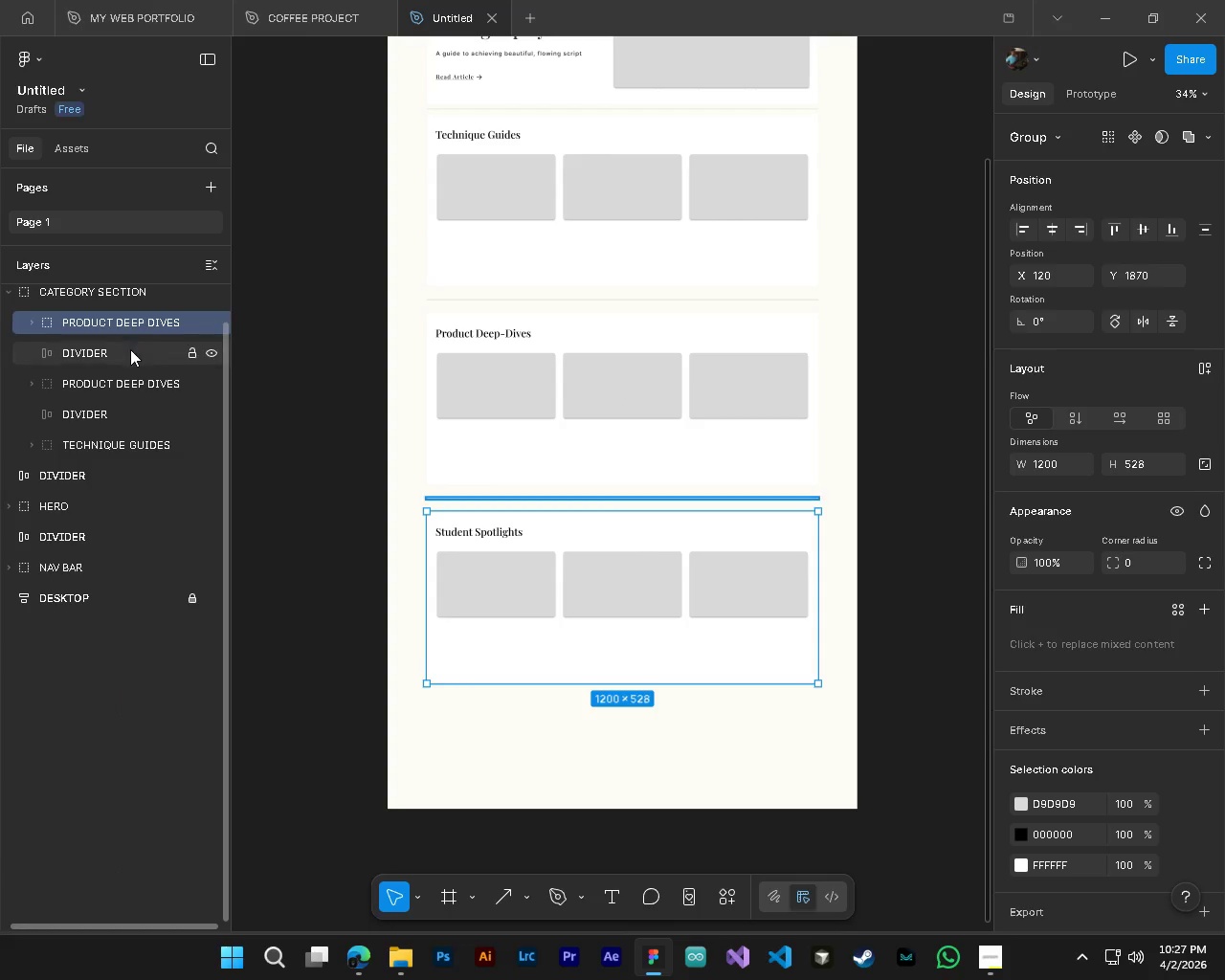 
hold_key(key=ShiftLeft, duration=1.51)
left_click([129, 361])
 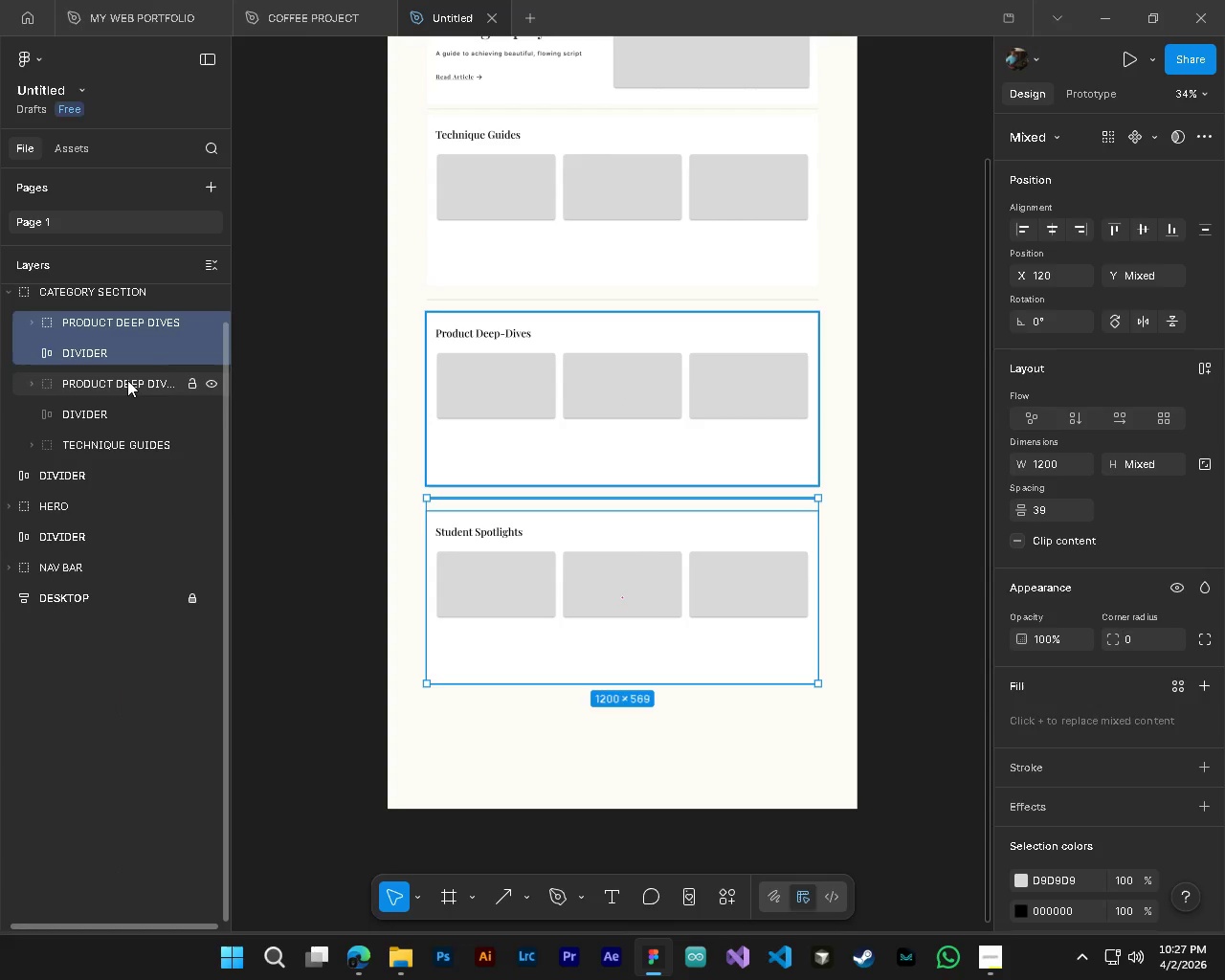 
left_click([127, 380])
 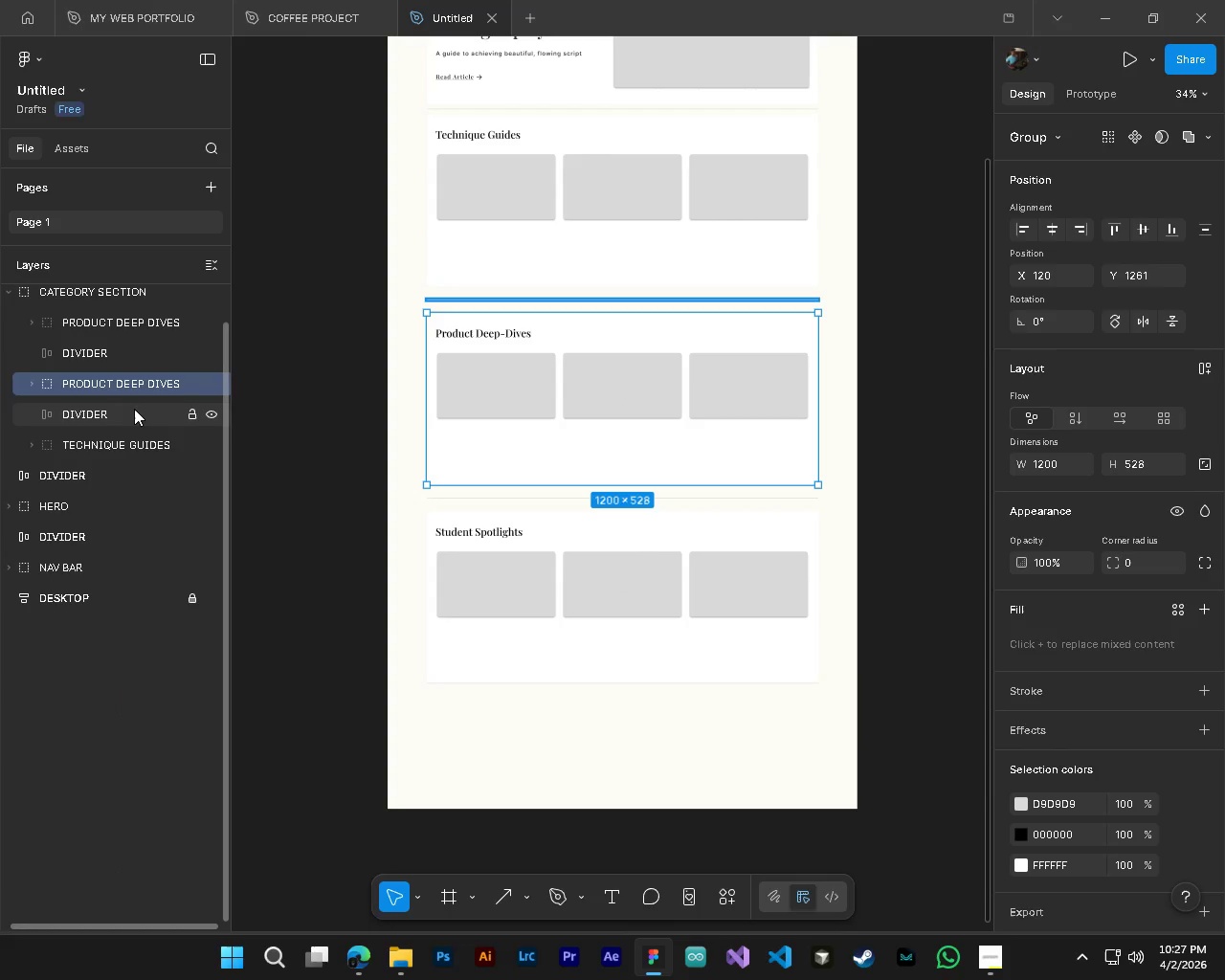 
hold_key(key=ShiftLeft, duration=0.36)
 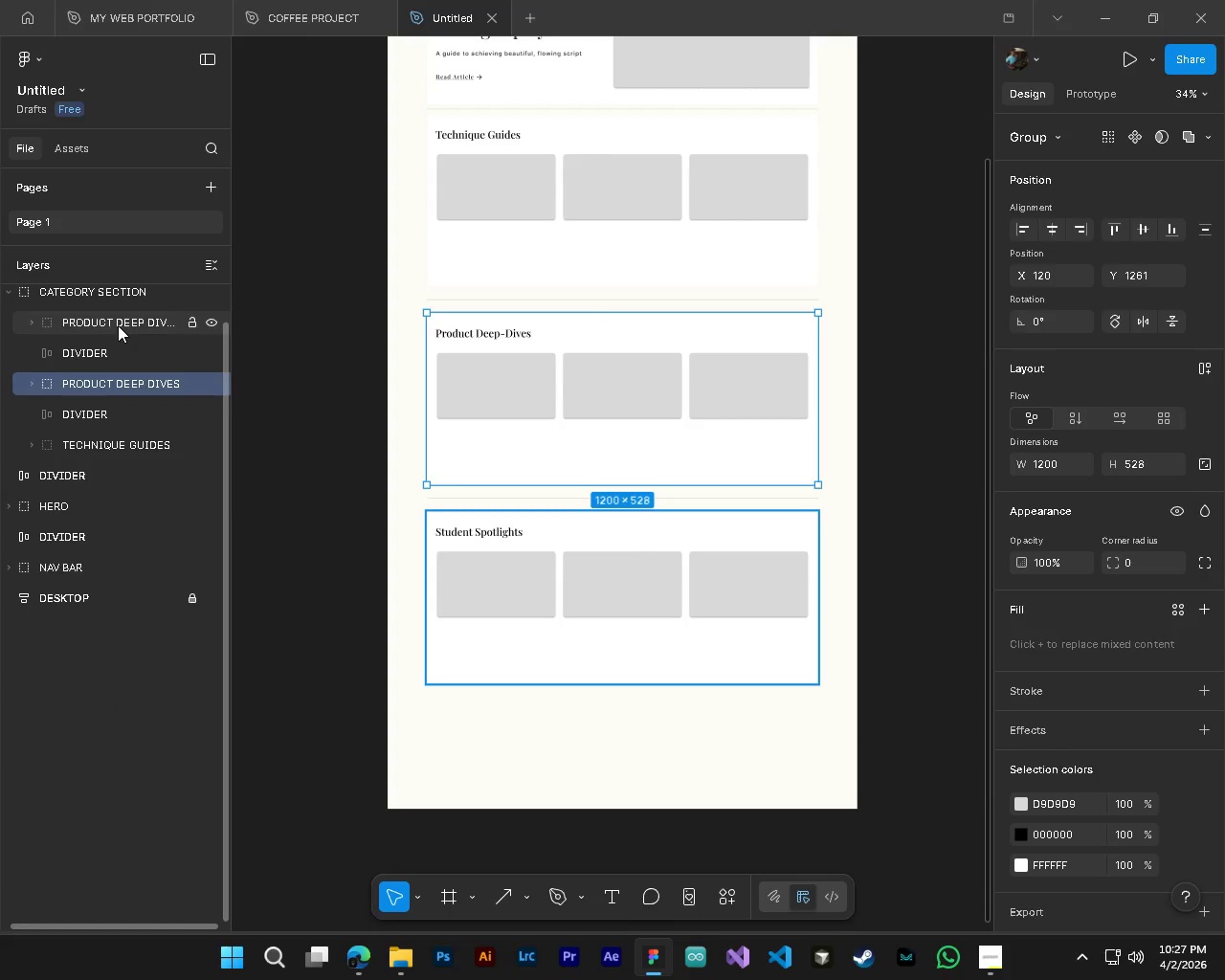 
left_click([118, 325])
 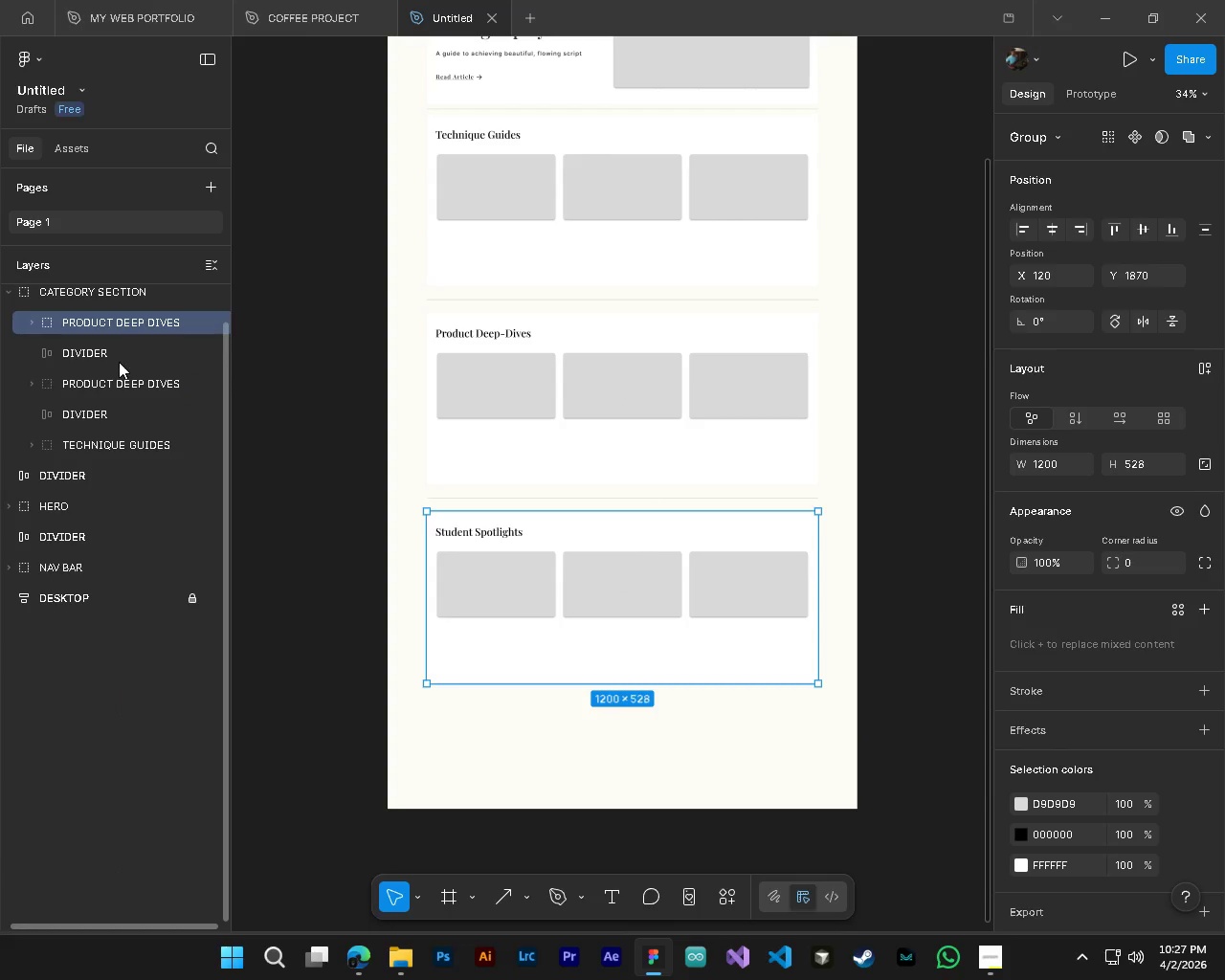 
hold_key(key=ShiftLeft, duration=1.53)
left_click([119, 352])
 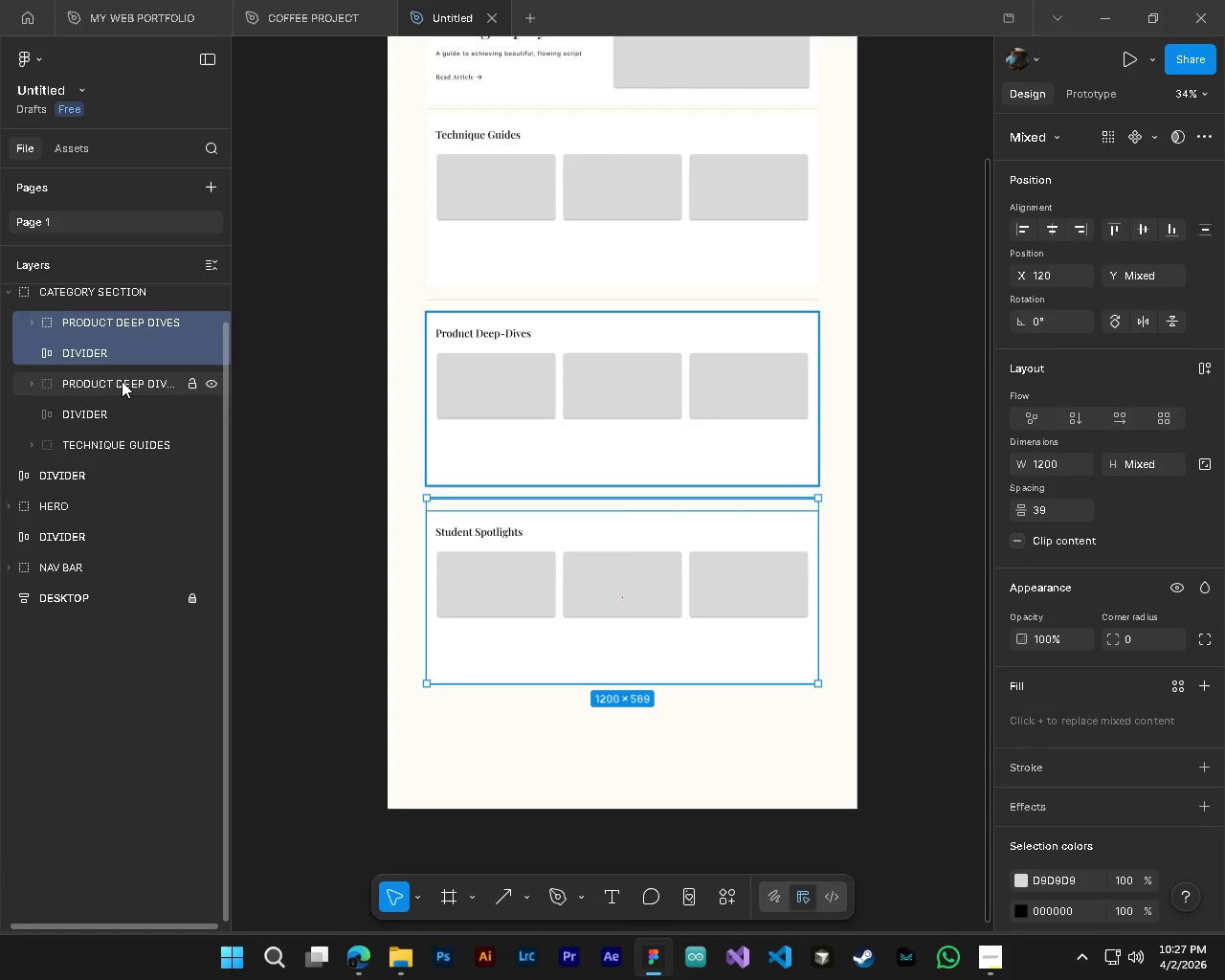 
double_click([122, 381])
 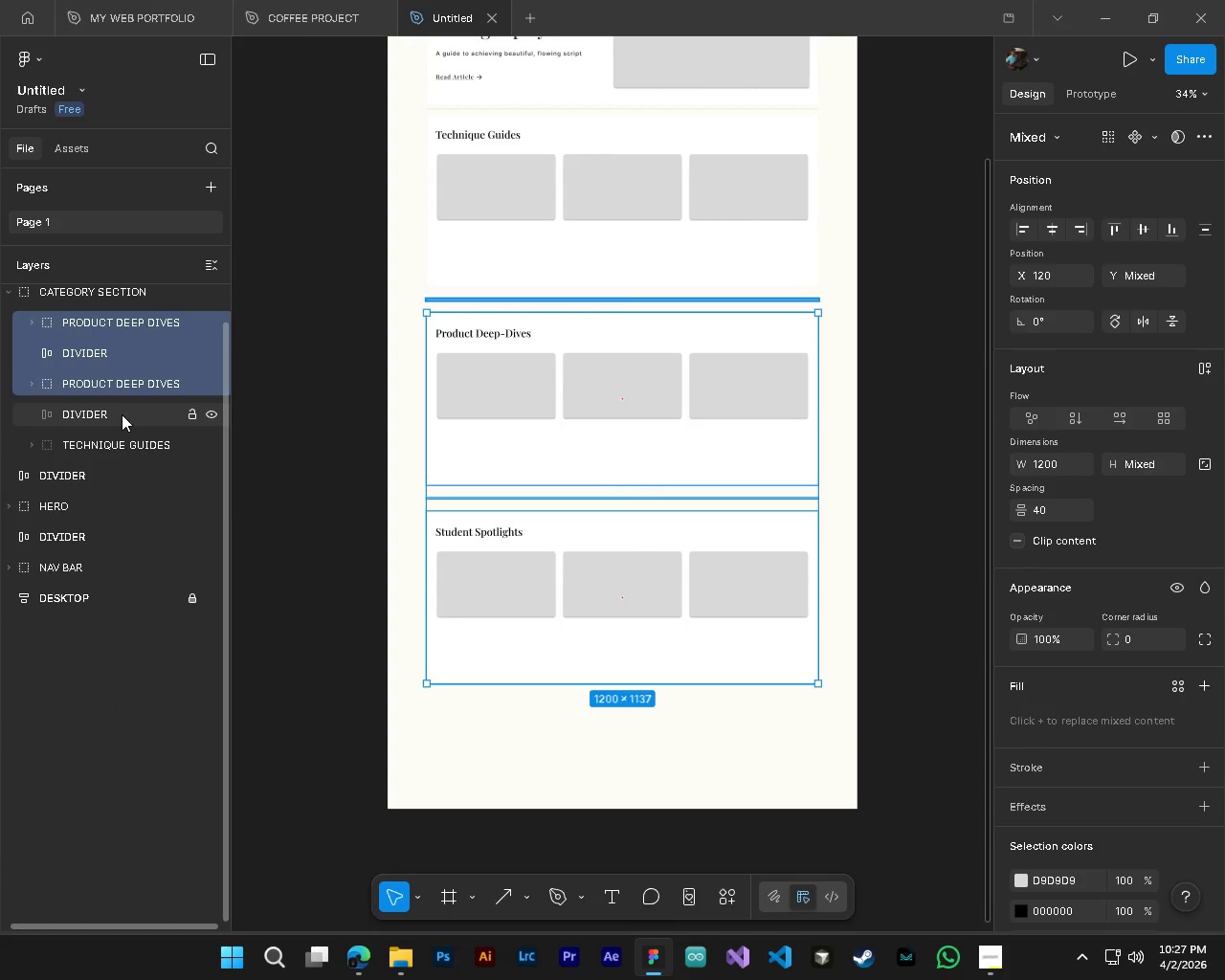 
triple_click([122, 414])
 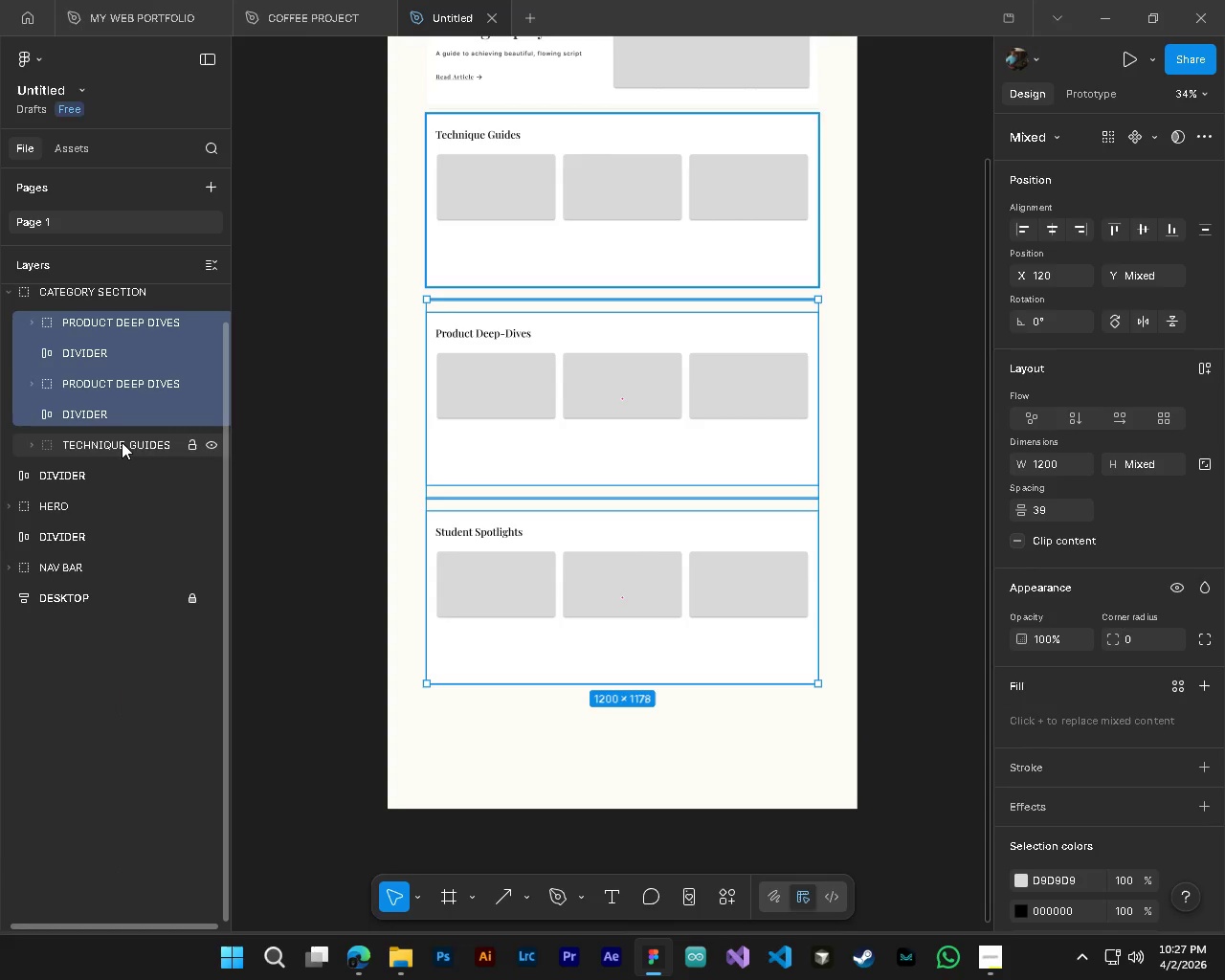 
hold_key(key=ShiftLeft, duration=1.52)
triple_click([122, 442])
 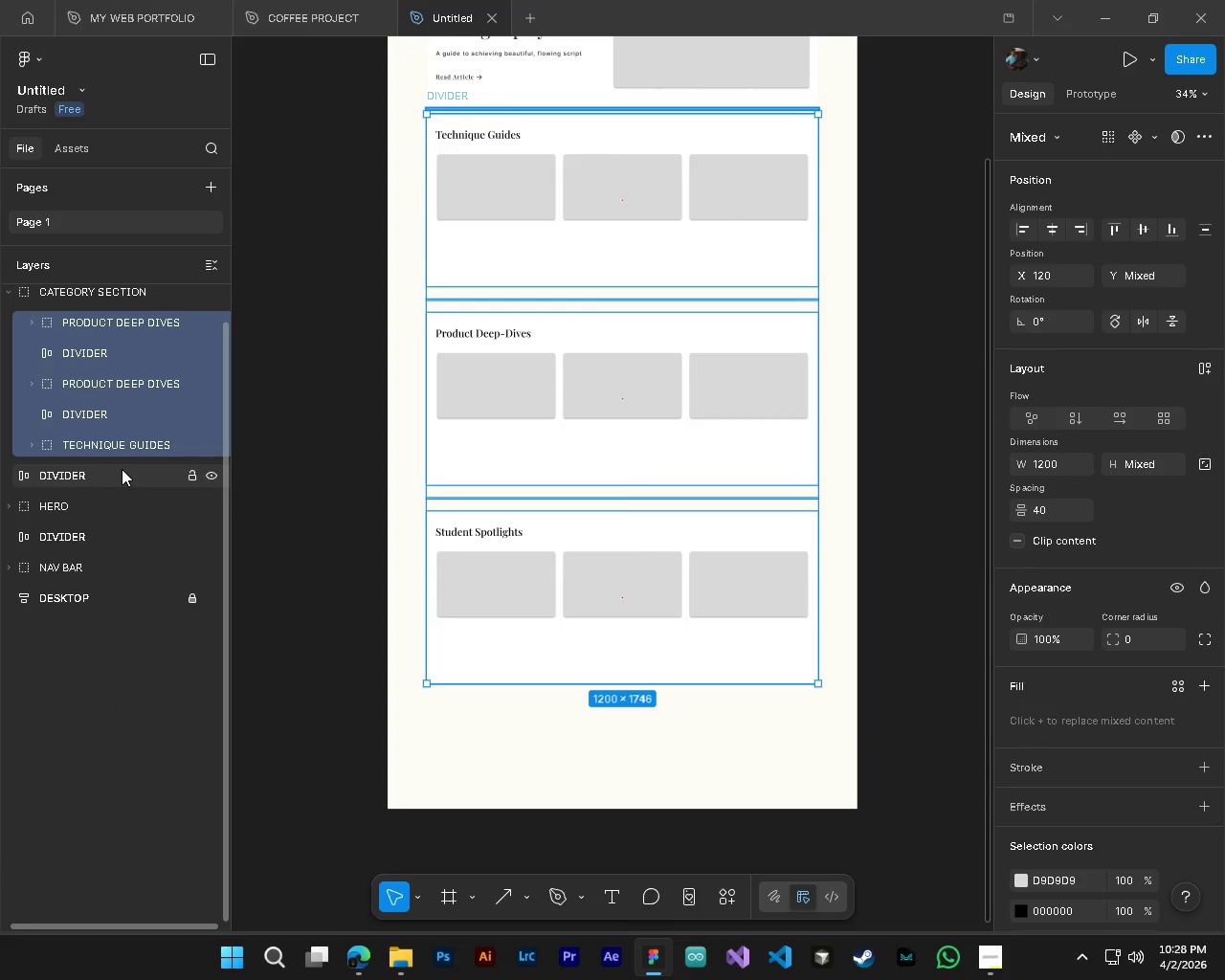 
triple_click([122, 469])
 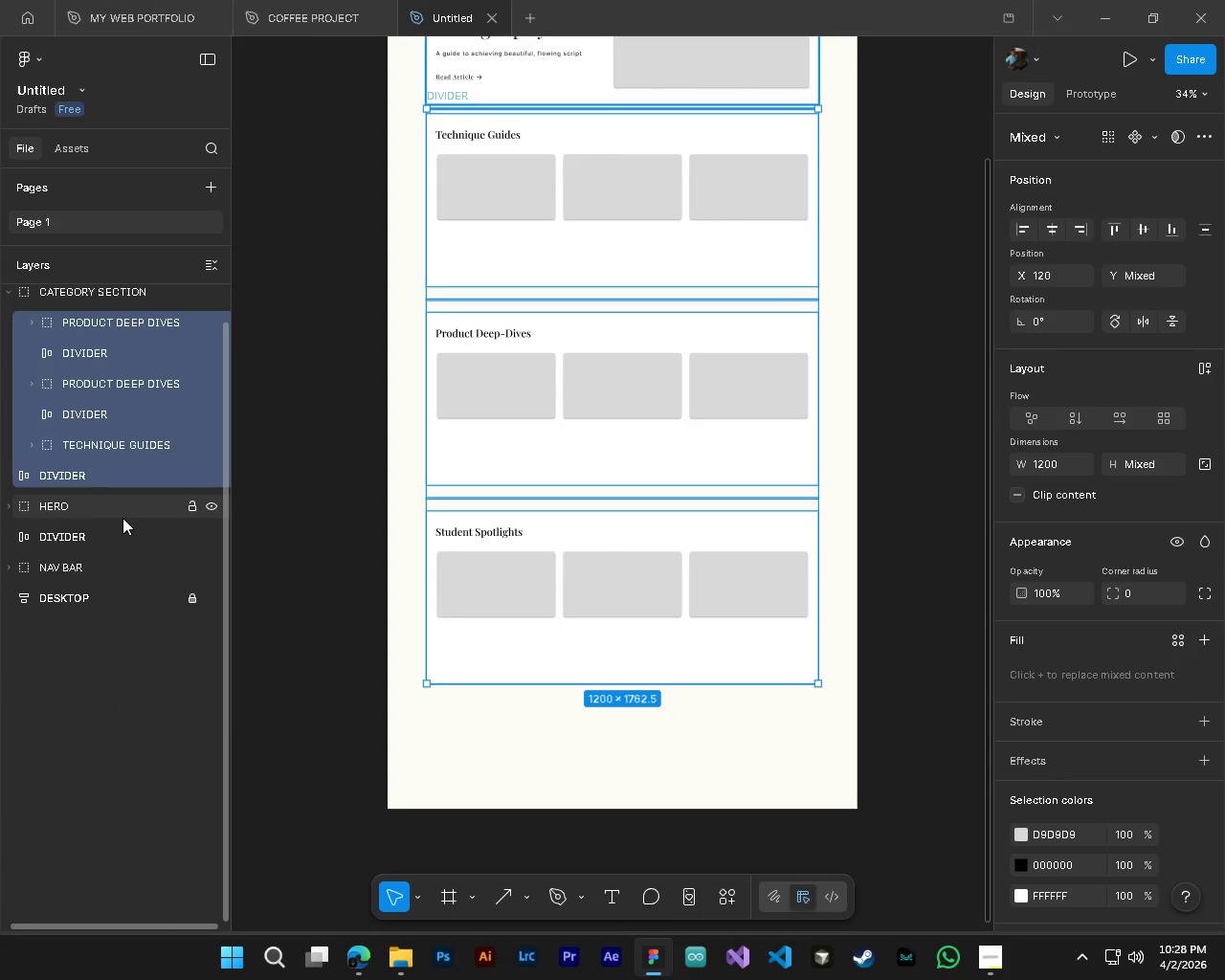 
hold_key(key=ShiftLeft, duration=1.53)
left_click([121, 521])
 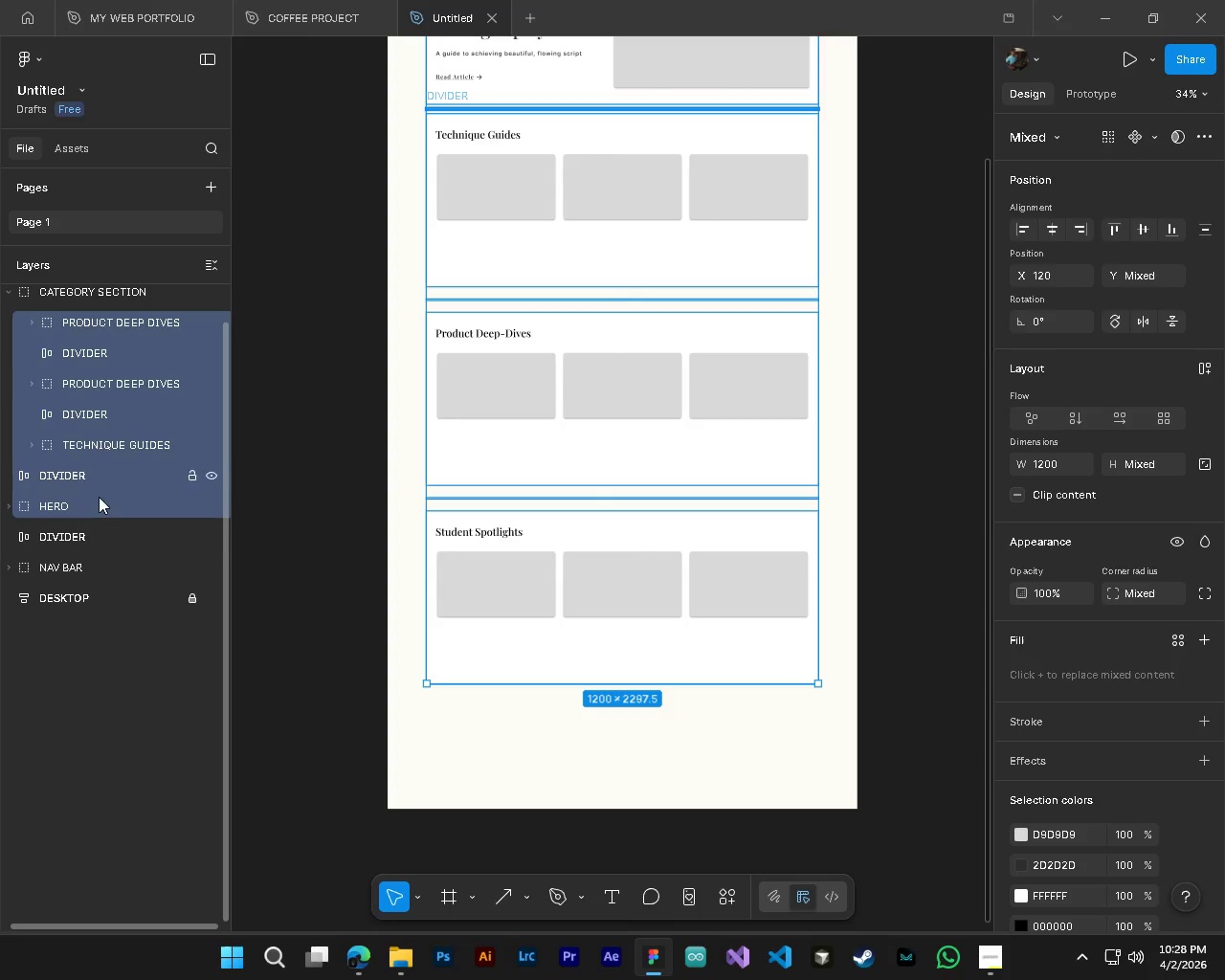 
hold_key(key=ShiftLeft, duration=1.5)
left_click([100, 534])
 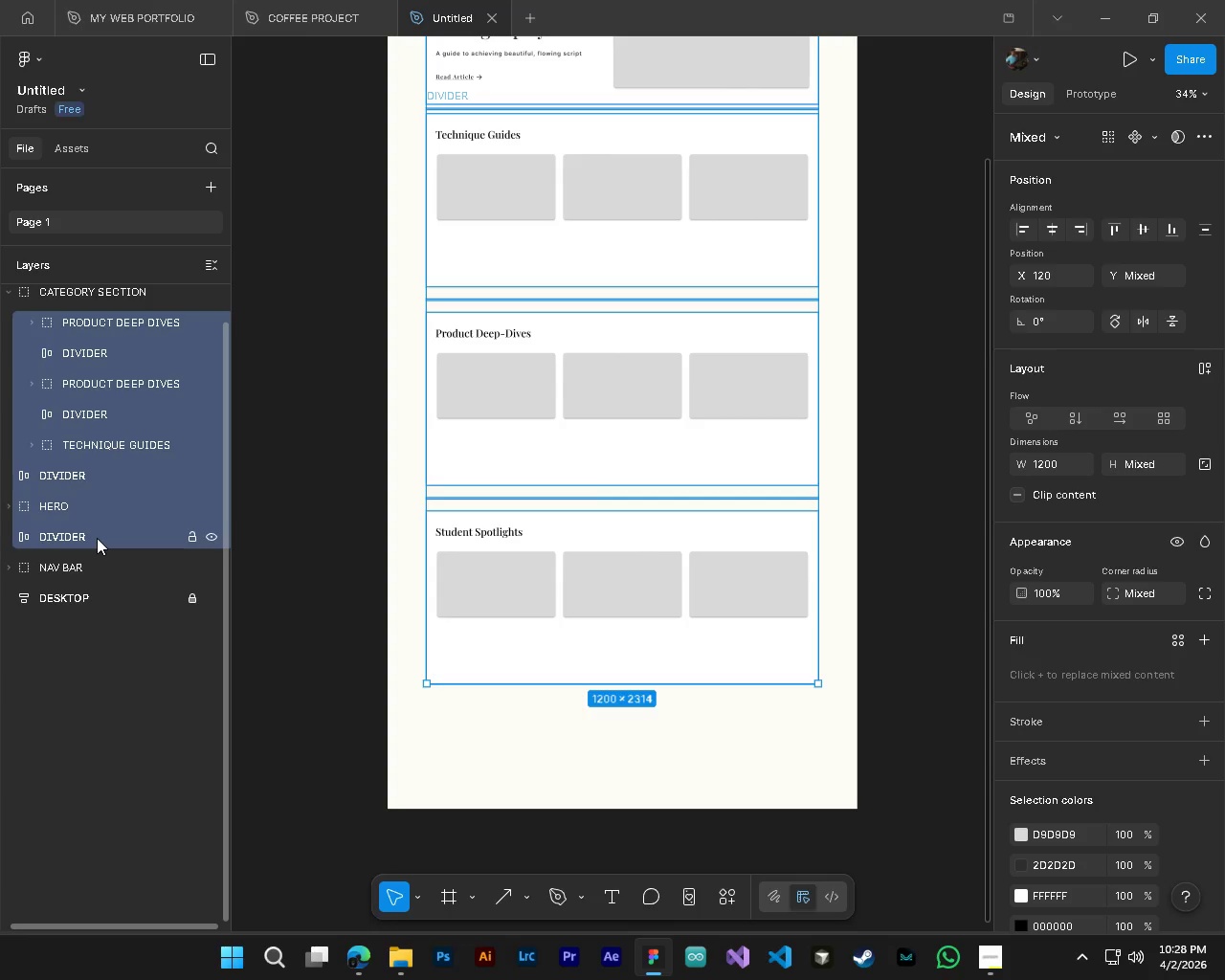 
hold_key(key=ShiftLeft, duration=1.5)
left_click([106, 569])
 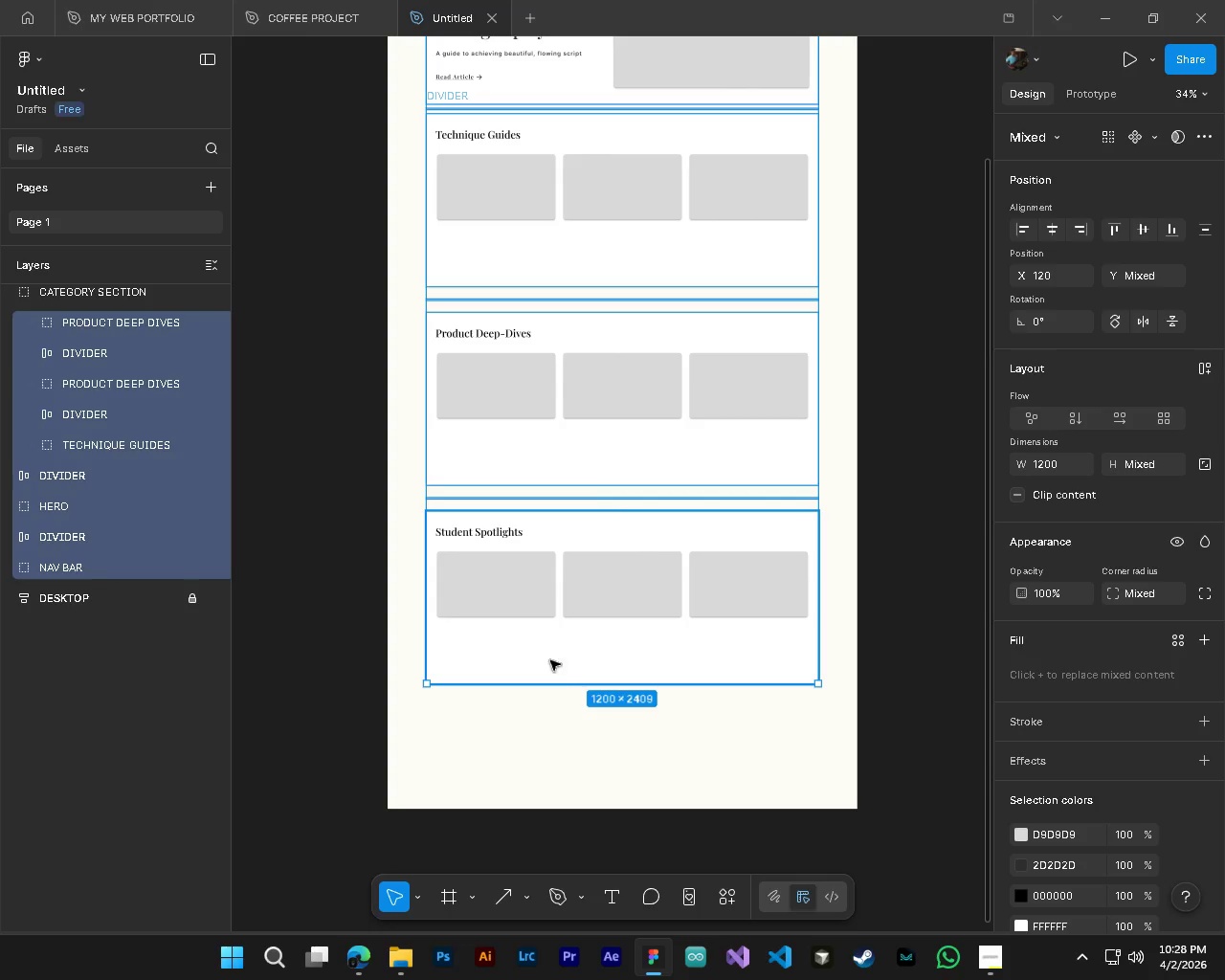 
key(Shift+ShiftLeft)
 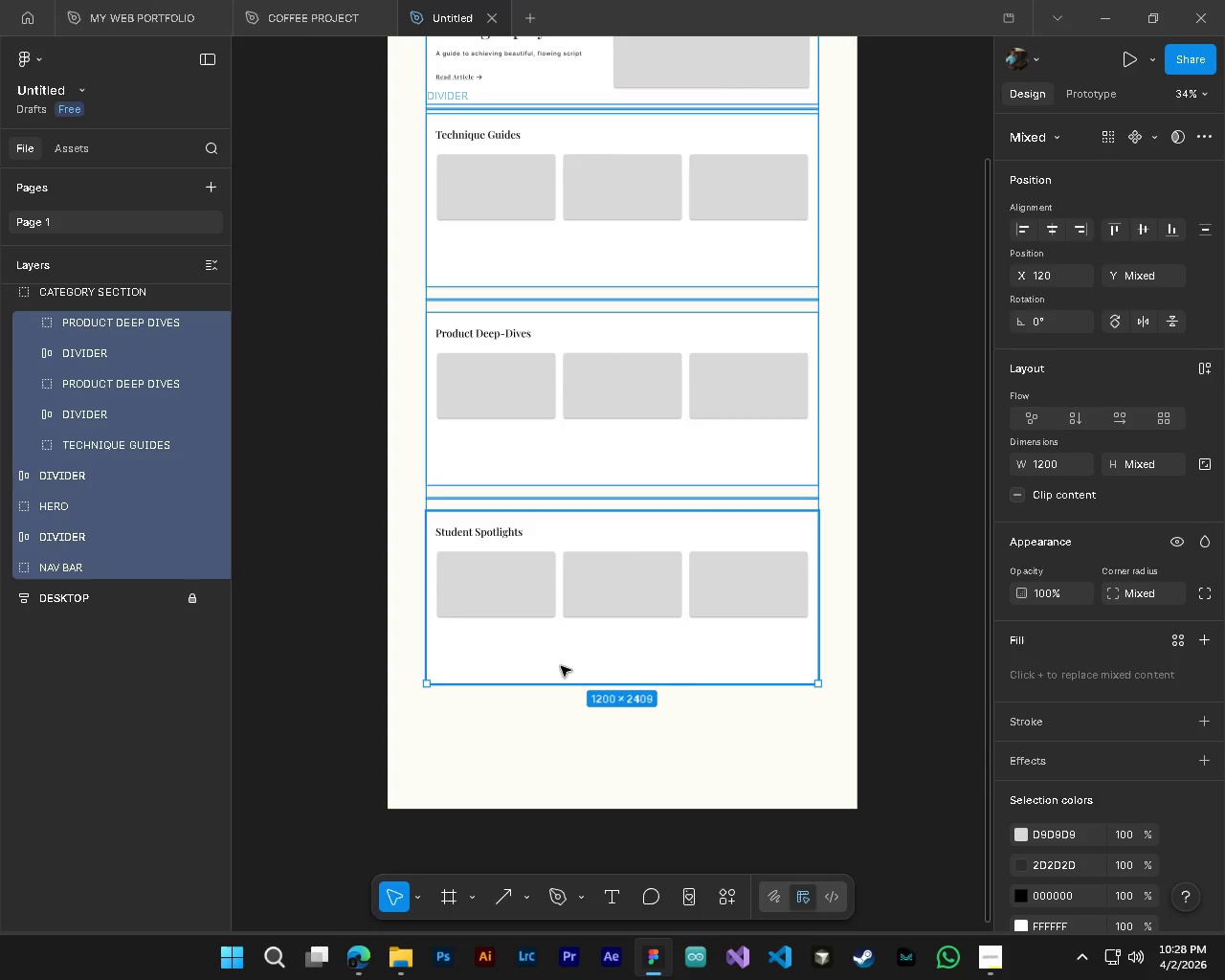 
key(Shift+ShiftLeft)
 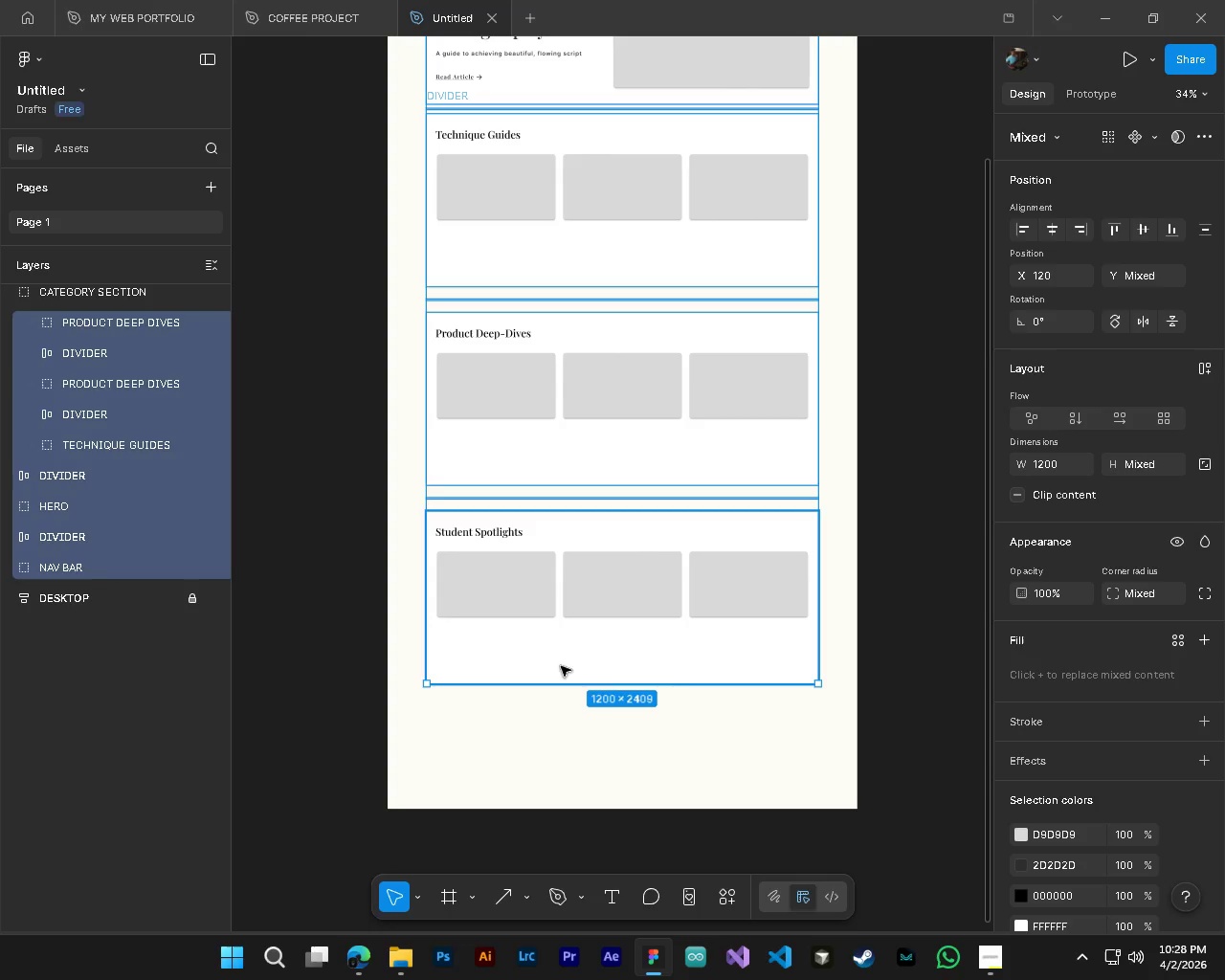 
key(Shift+ShiftLeft)
 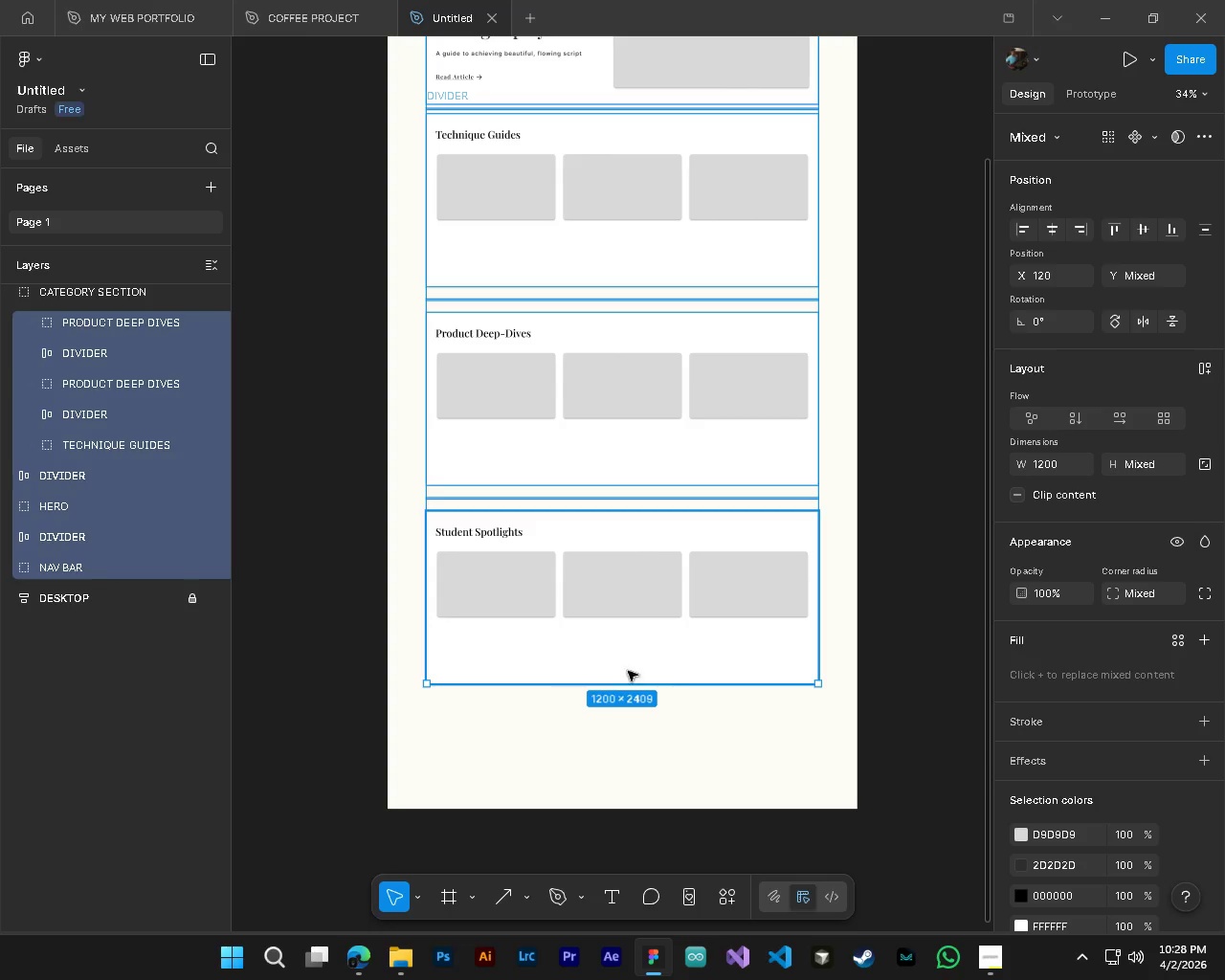 
hold_key(key=ShiftLeft, duration=5.03)
scroll: coordinate [120, 510], scroll_direction: up, amount: 4.0
 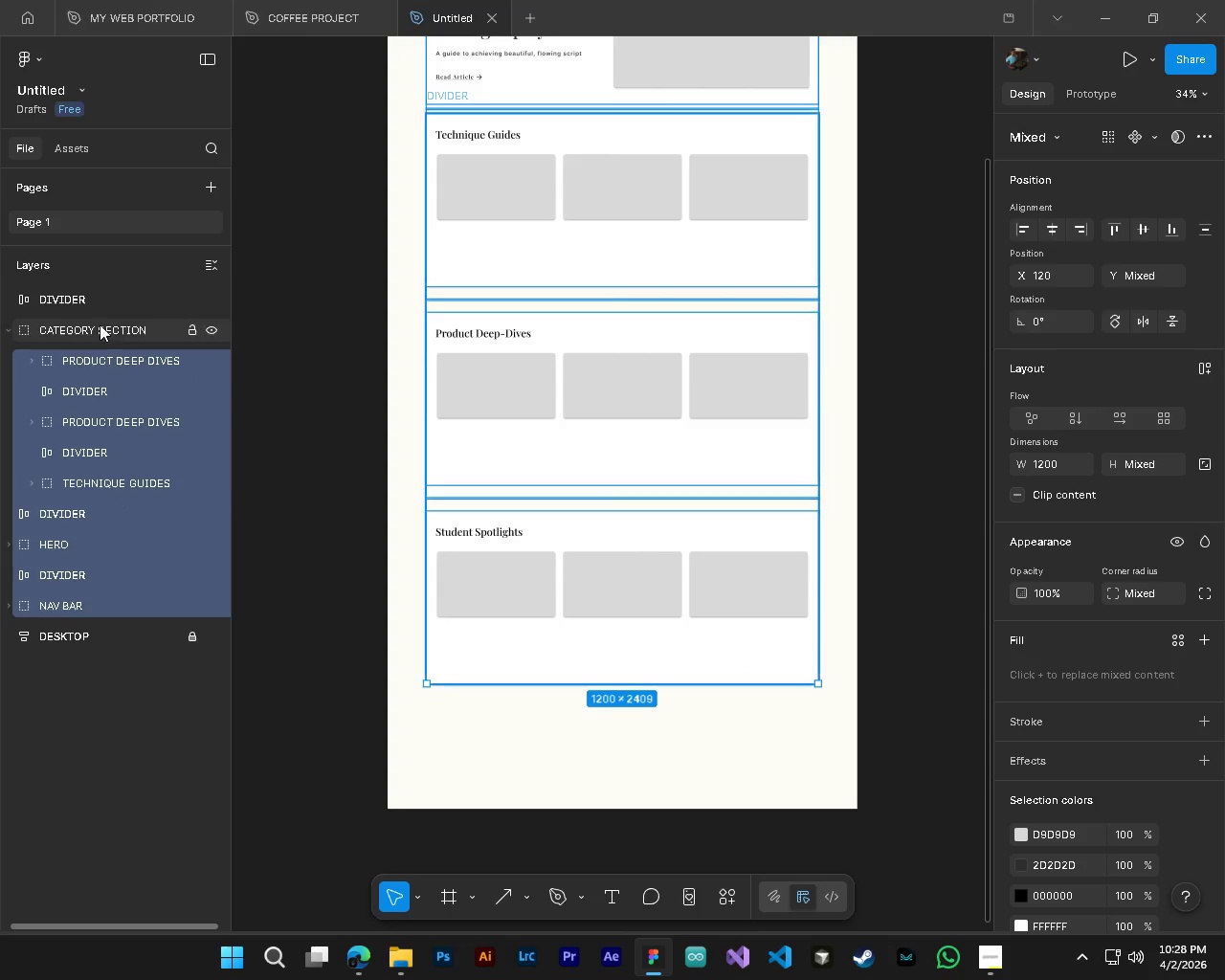 
hold_key(key=ShiftLeft, duration=1.52)
left_click([95, 304])
 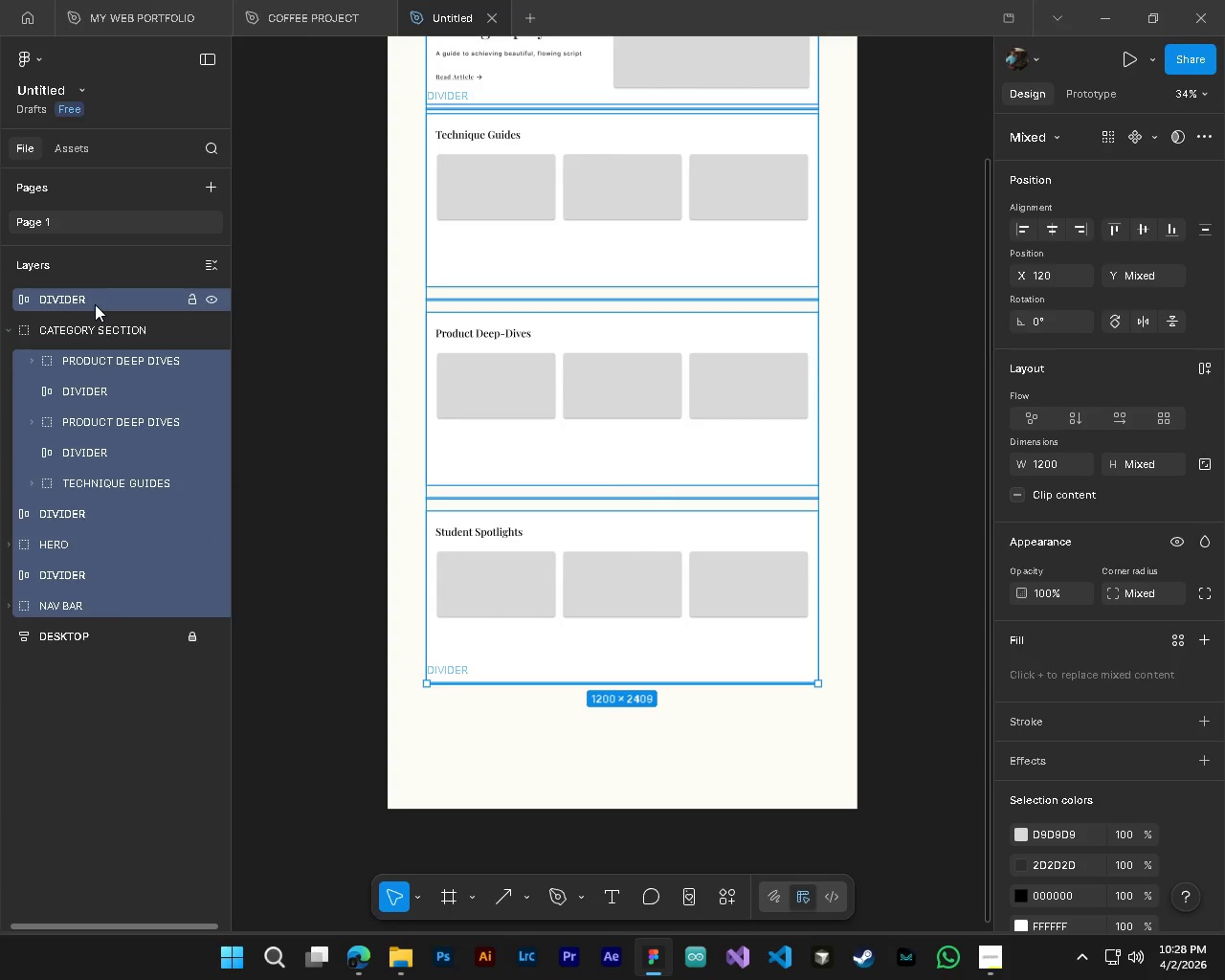 
hold_key(key=ShiftLeft, duration=0.44)
 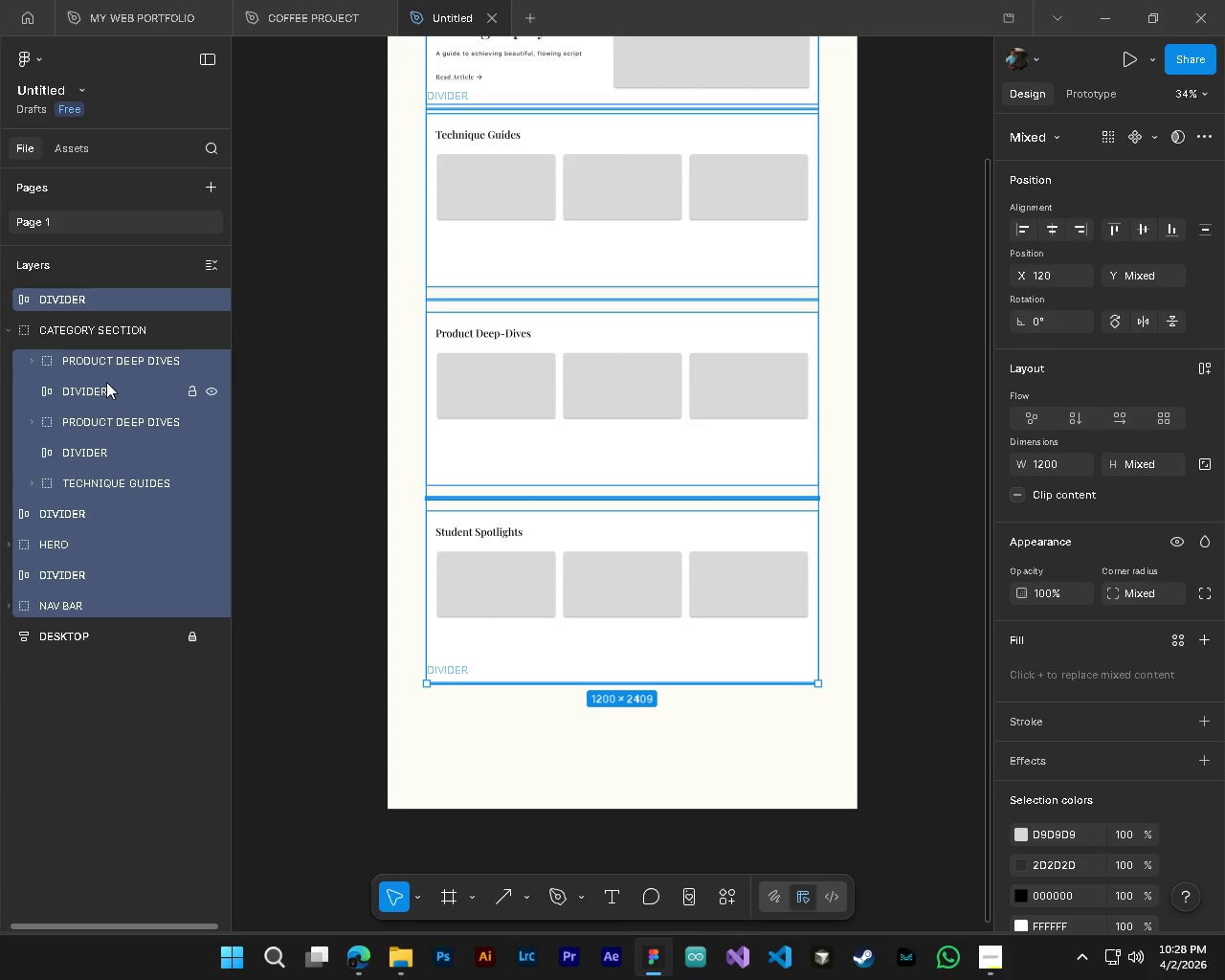 
hold_key(key=ControlLeft, duration=0.45)
 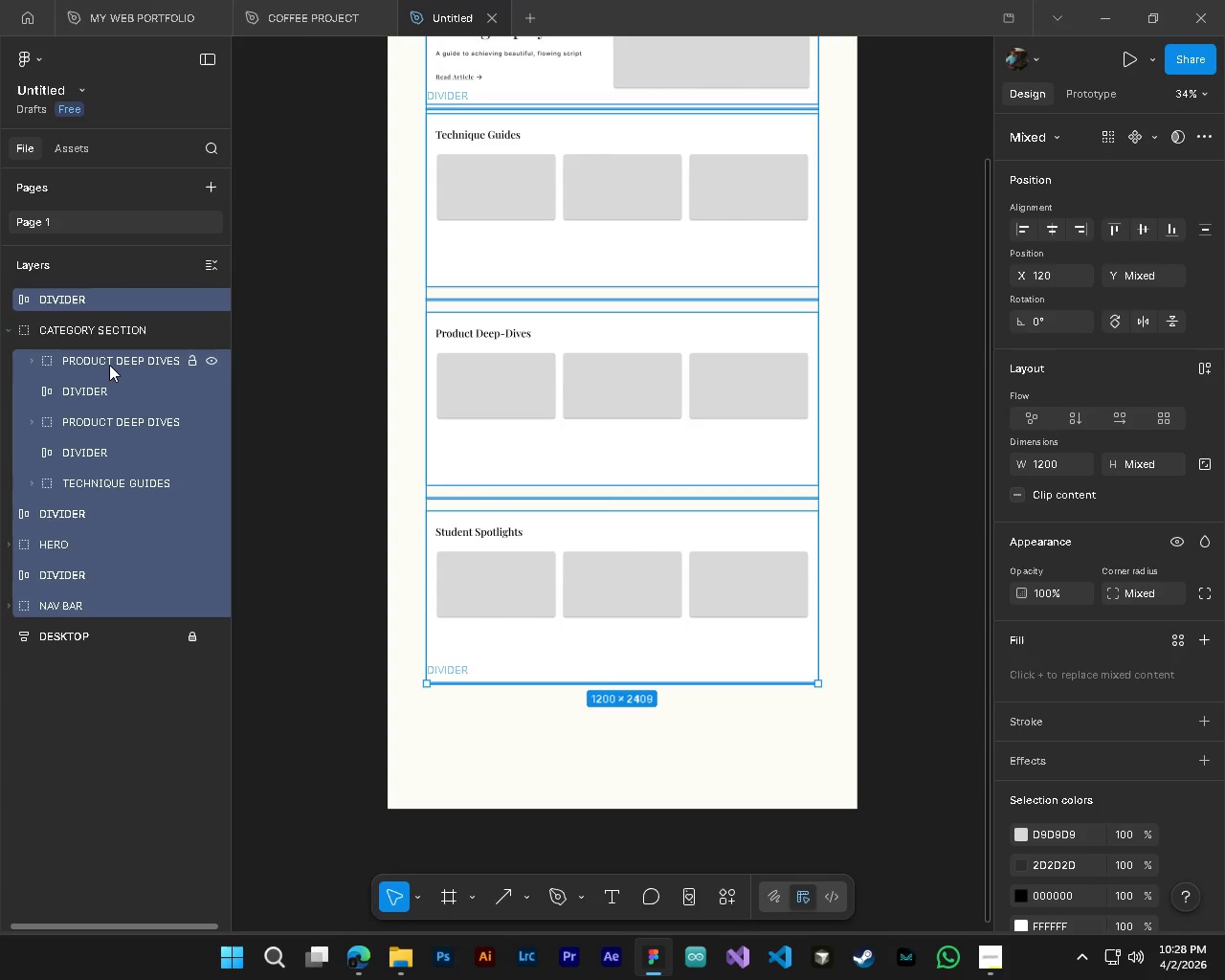 
left_click([109, 365])
 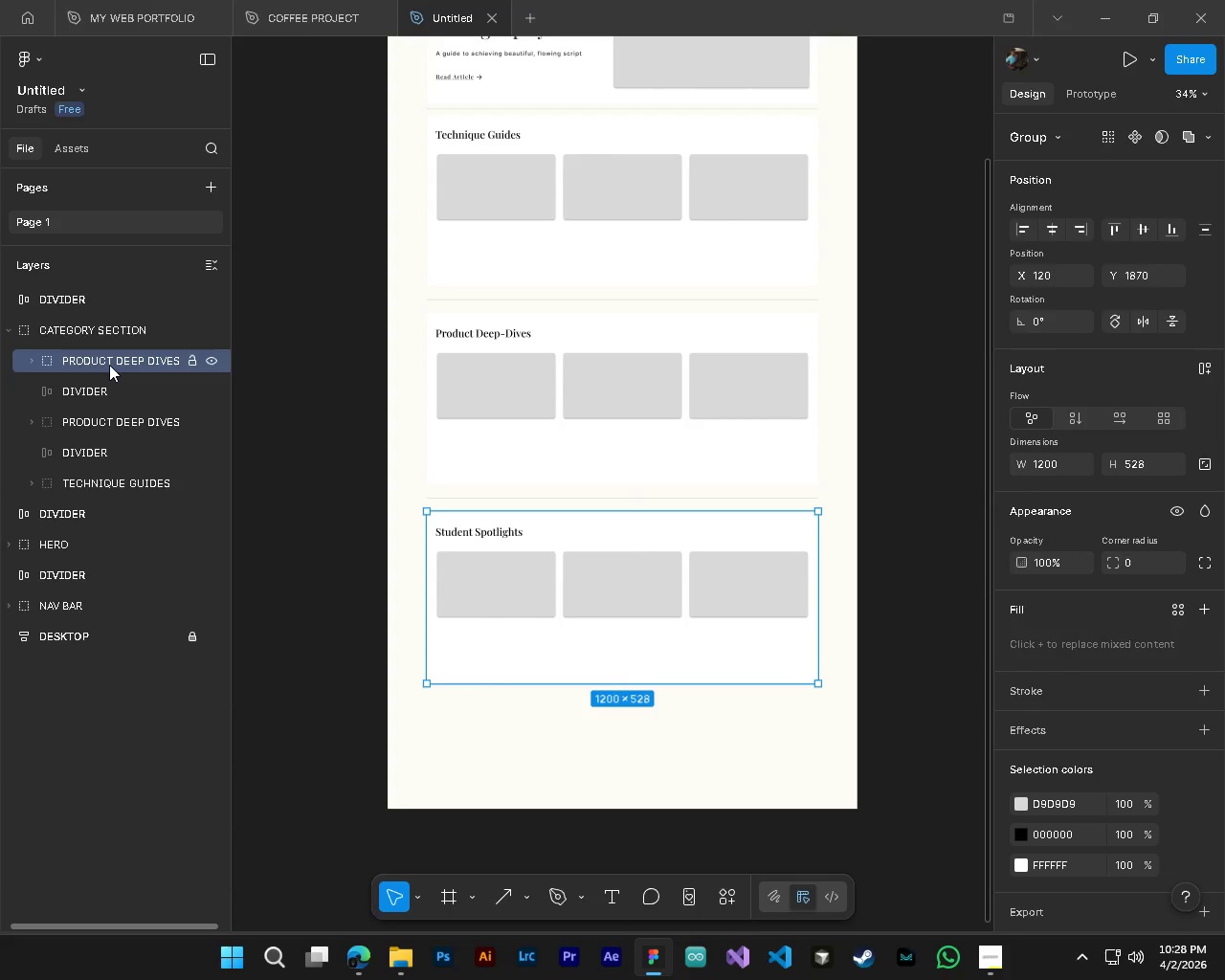 
hold_key(key=ControlLeft, duration=1.5)
left_click([111, 295])
 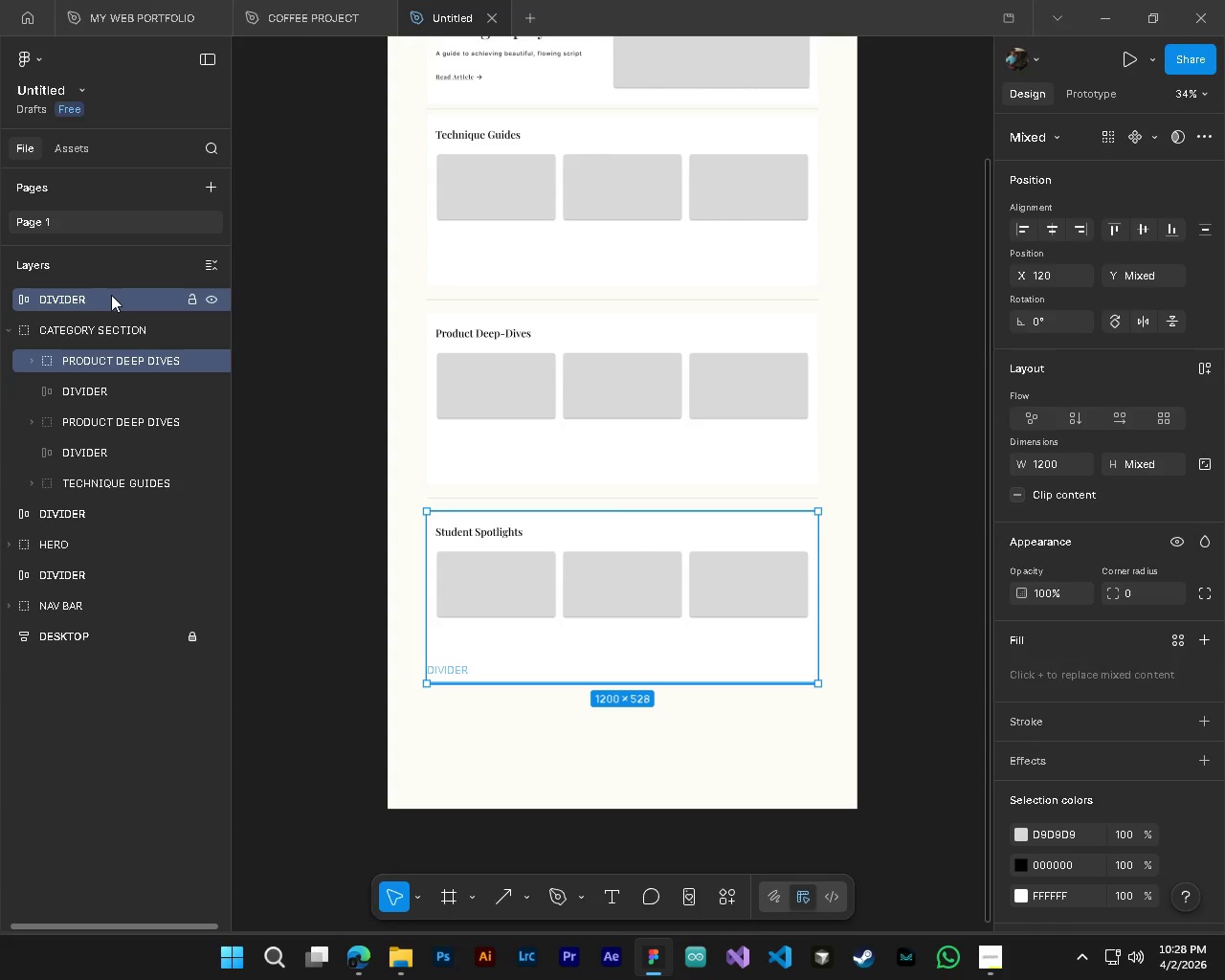 
hold_key(key=ControlLeft, duration=1.61)
hold_key(key=AltLeft, duration=1.31)
scroll: coordinate [530, 760], scroll_direction: up, amount: 4.0
 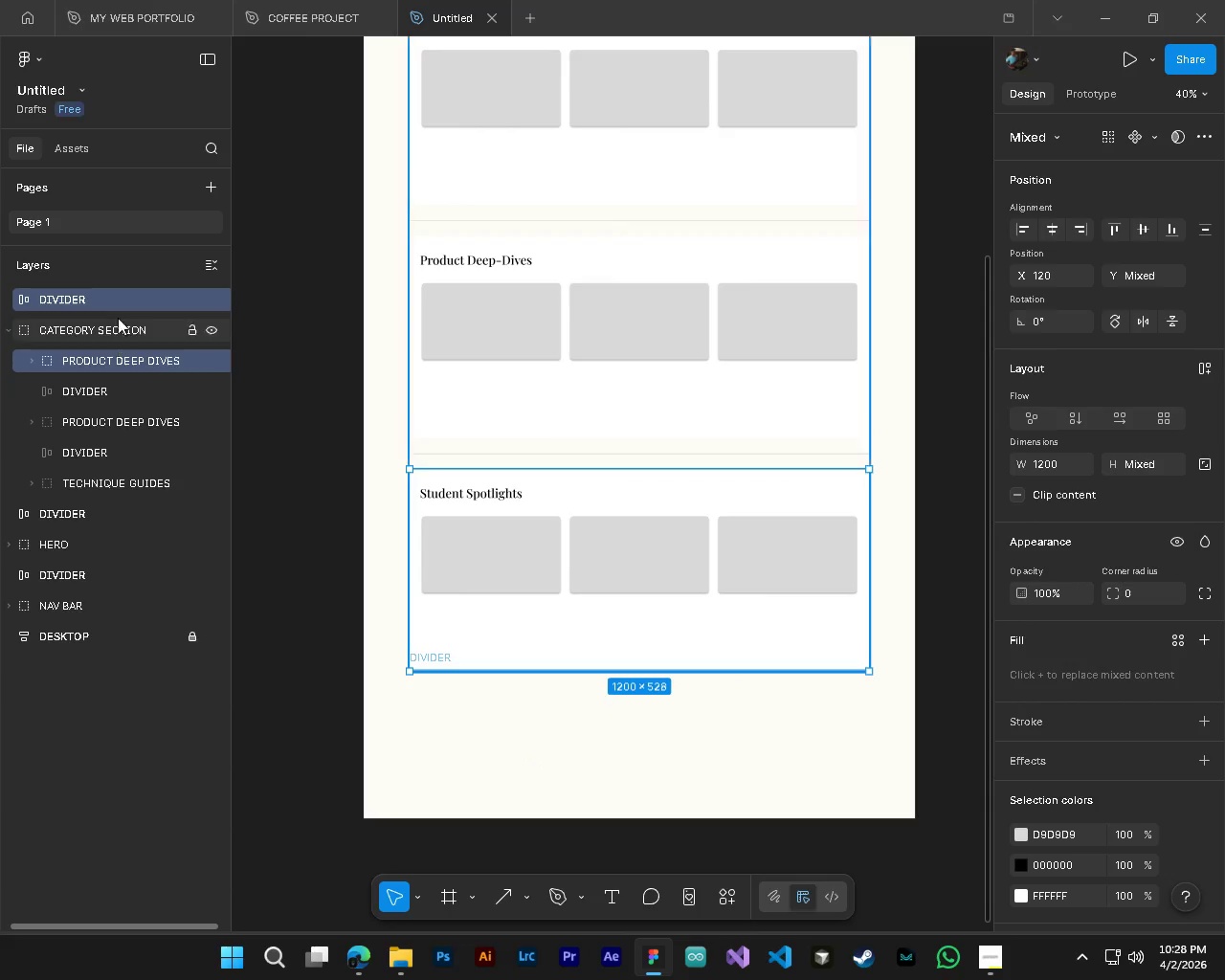 
left_click([116, 299])
 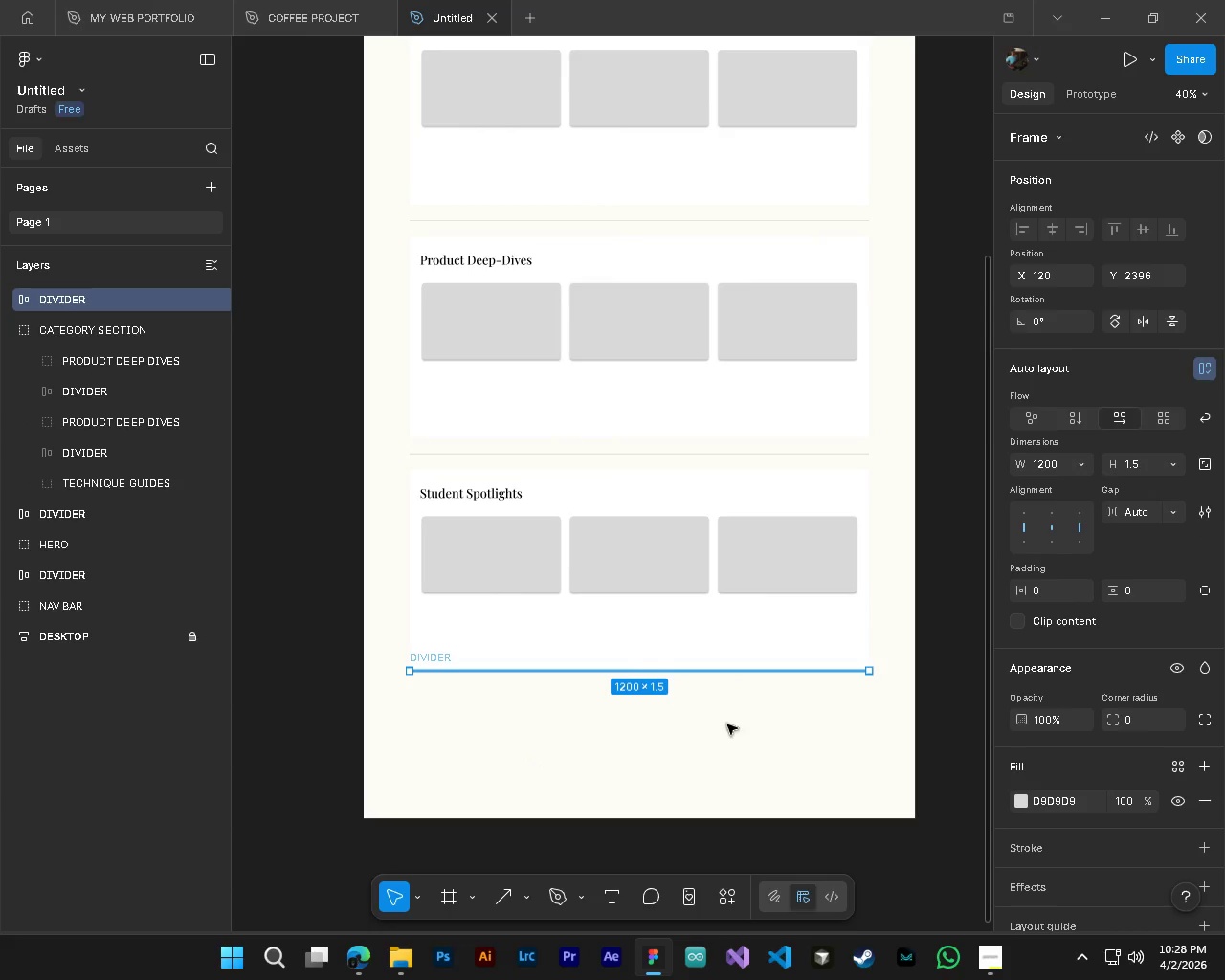 
left_click([757, 732])
 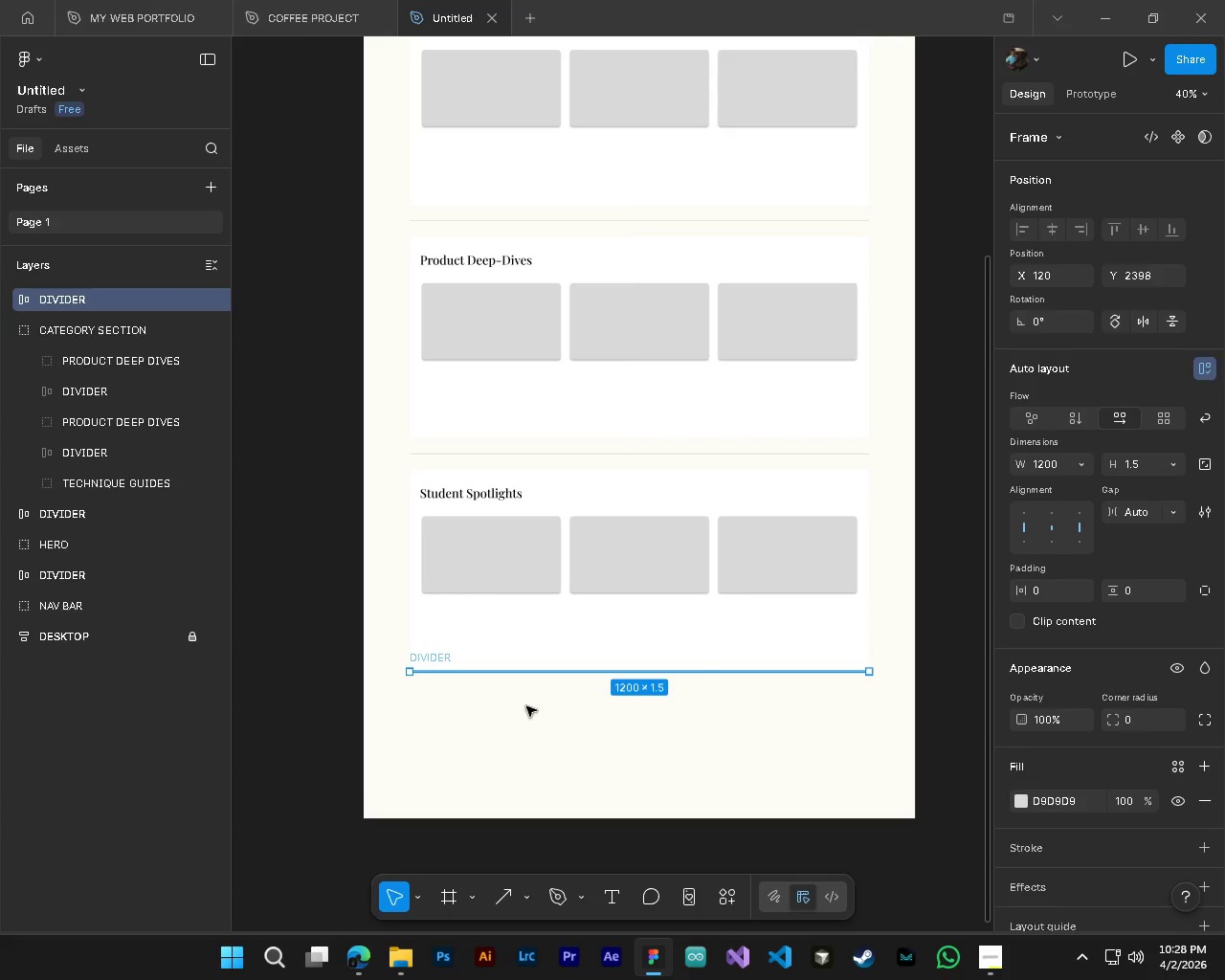 
wait(6.69)
 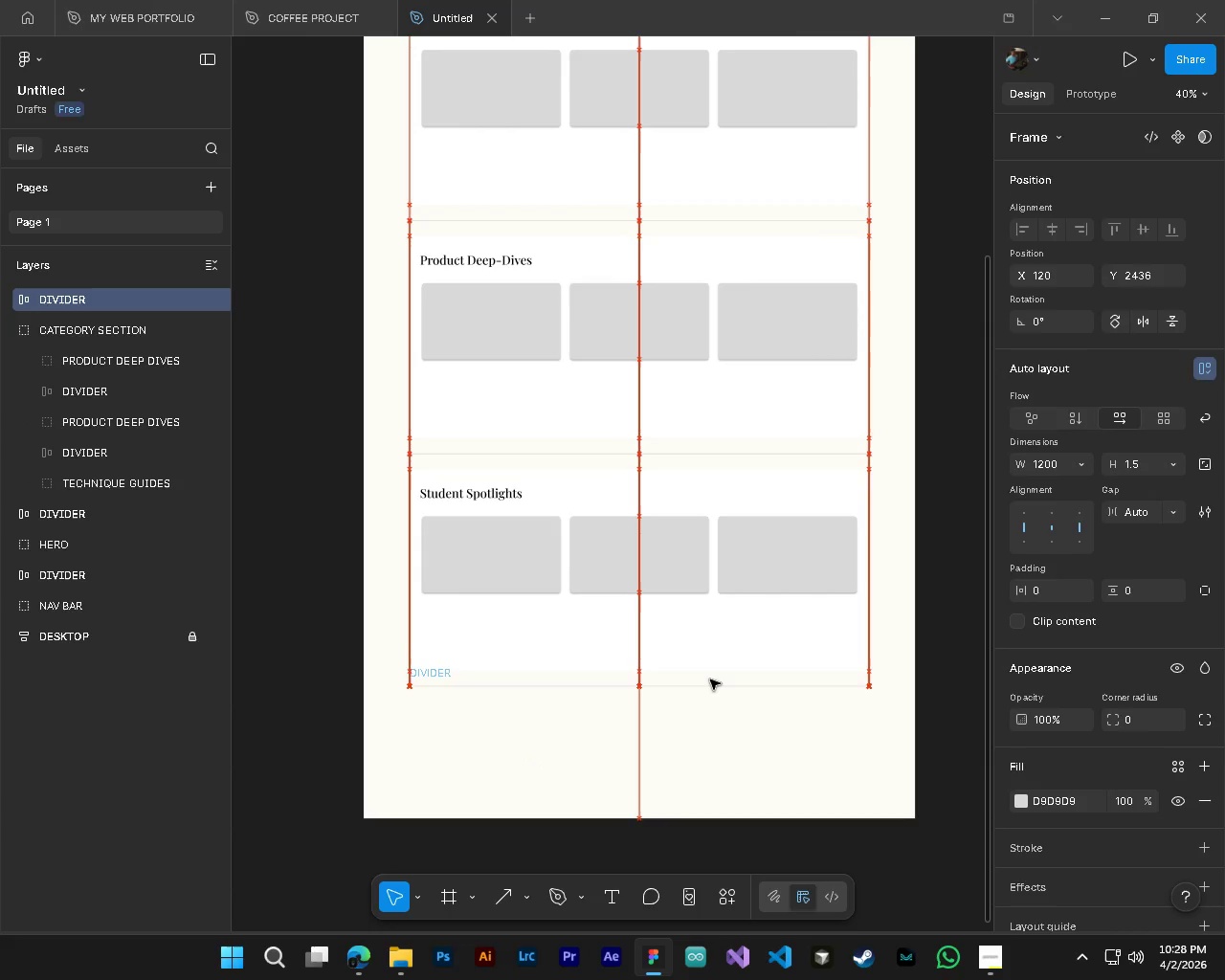 
left_click([447, 909])
 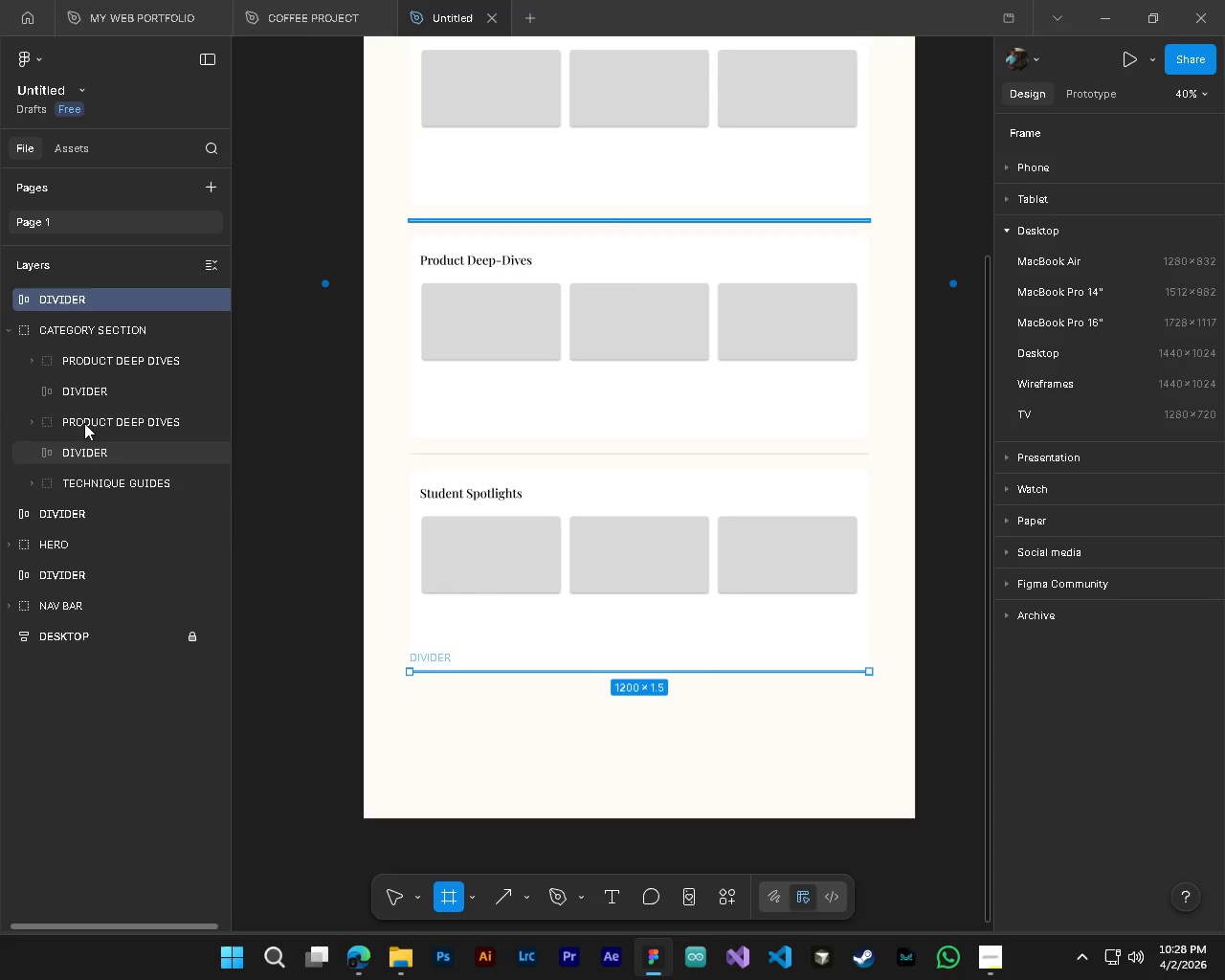 
key(Alt+AltLeft)
 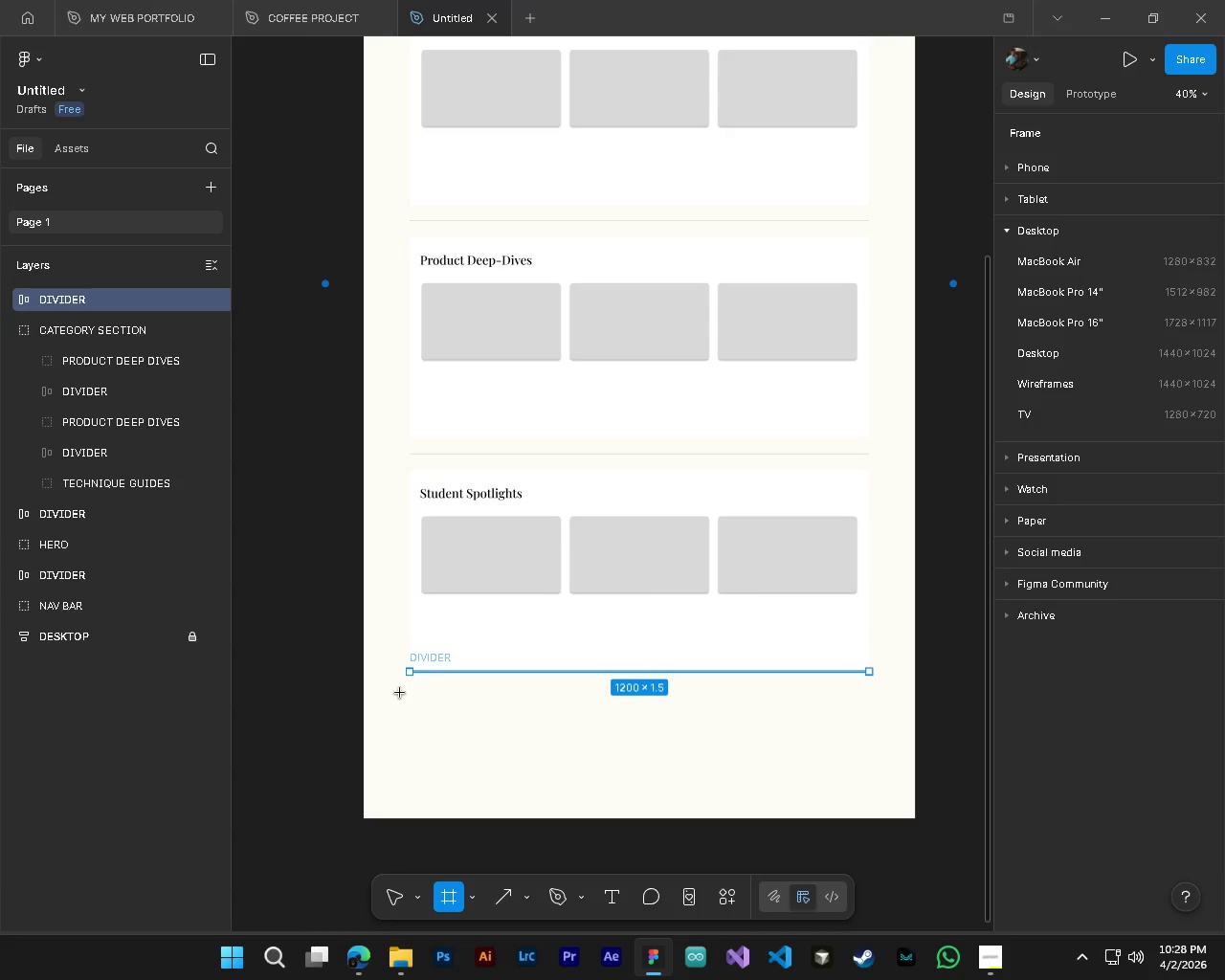 
wait(25.12)
 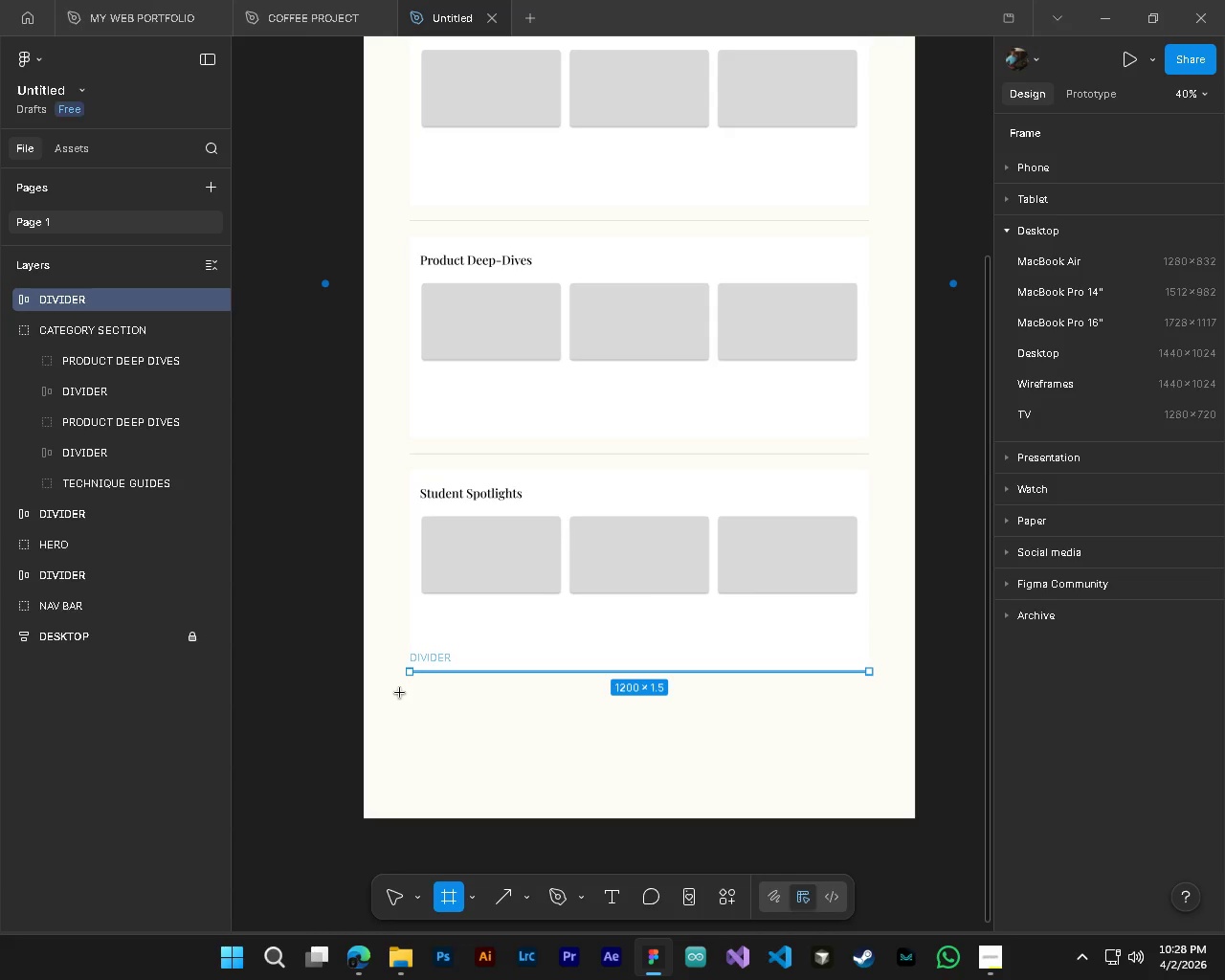 
left_click_drag(start_coordinate=[408, 691], to_coordinate=[857, 791])
 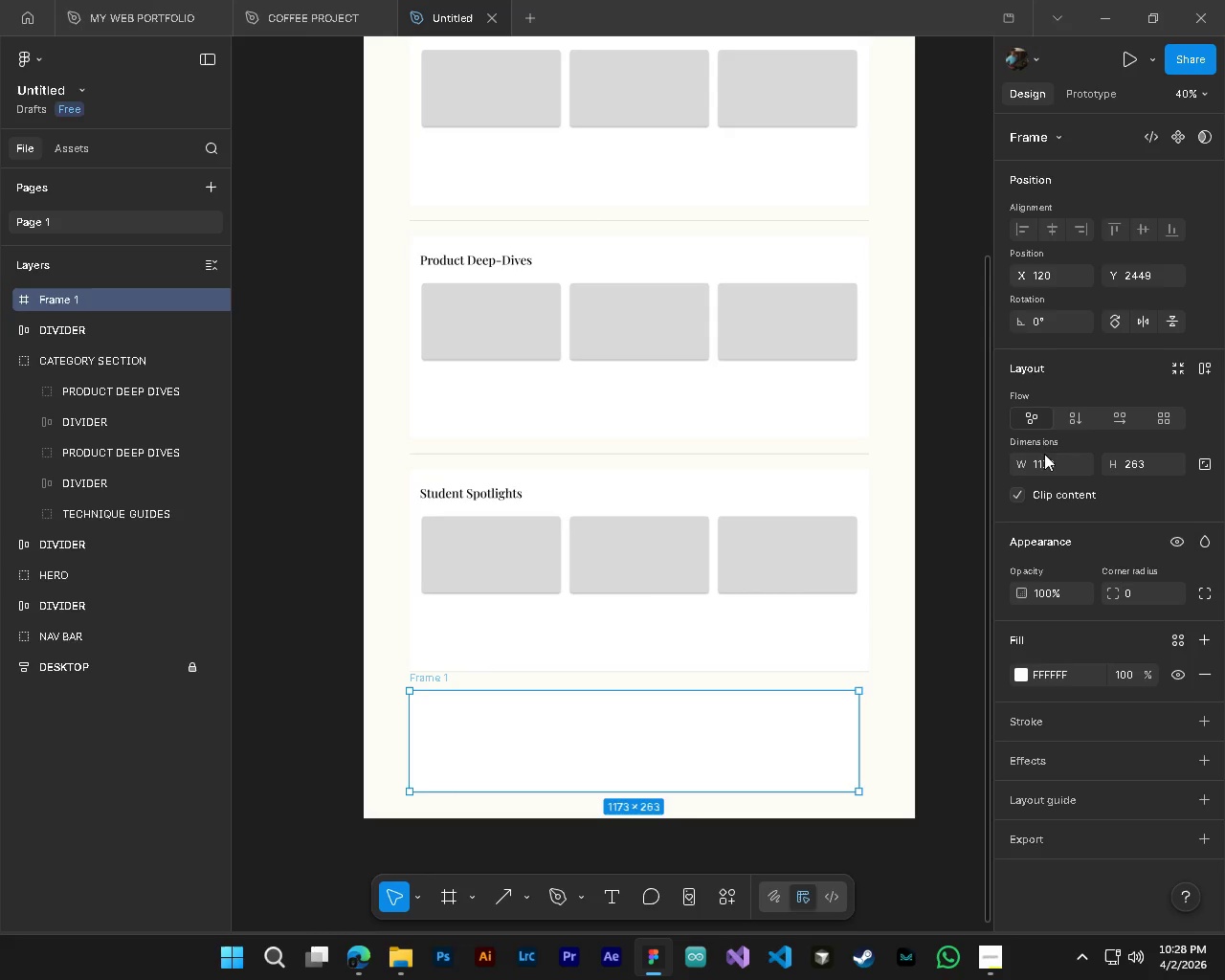 
double_click([1047, 457])
 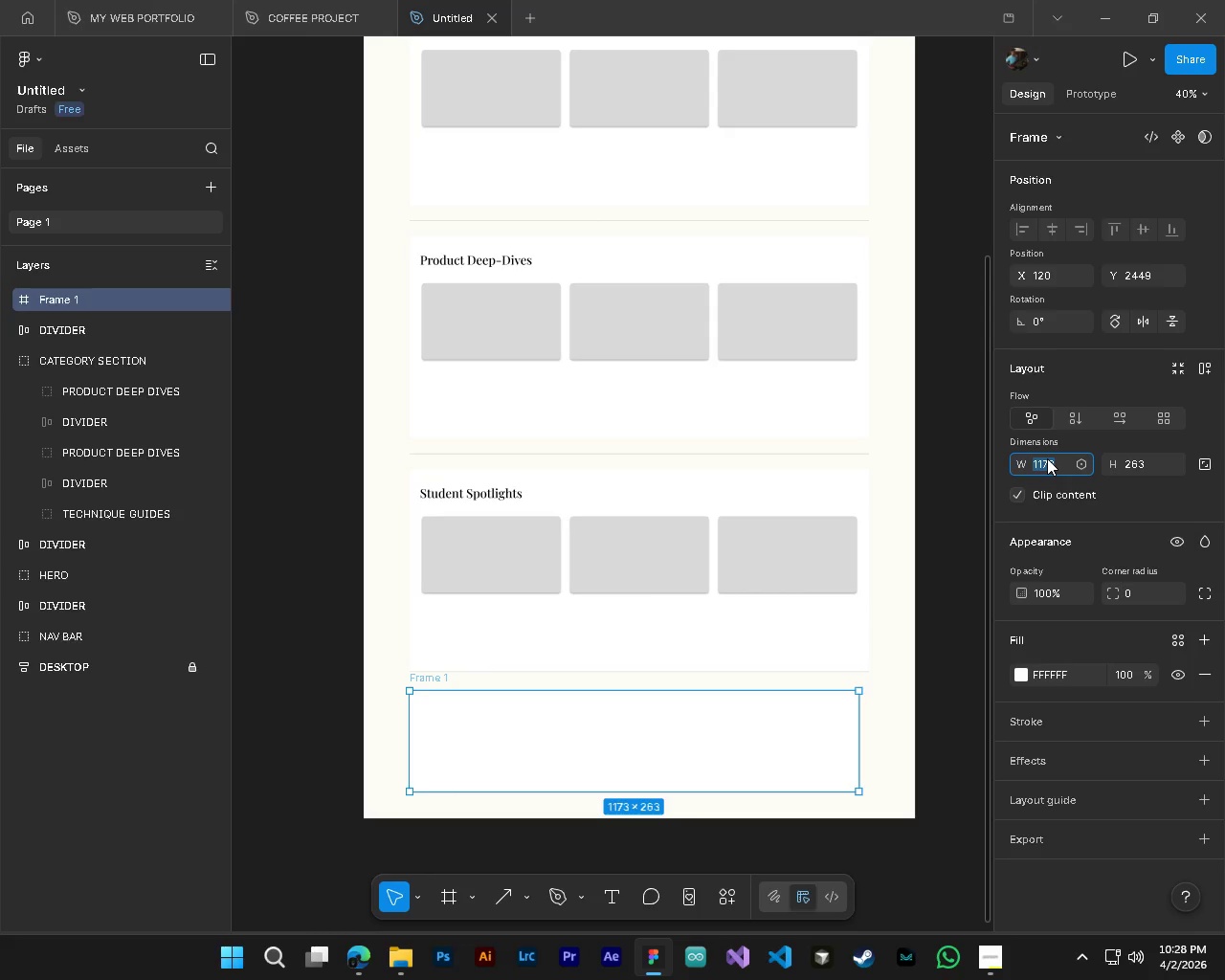 
key(Numpad6)
 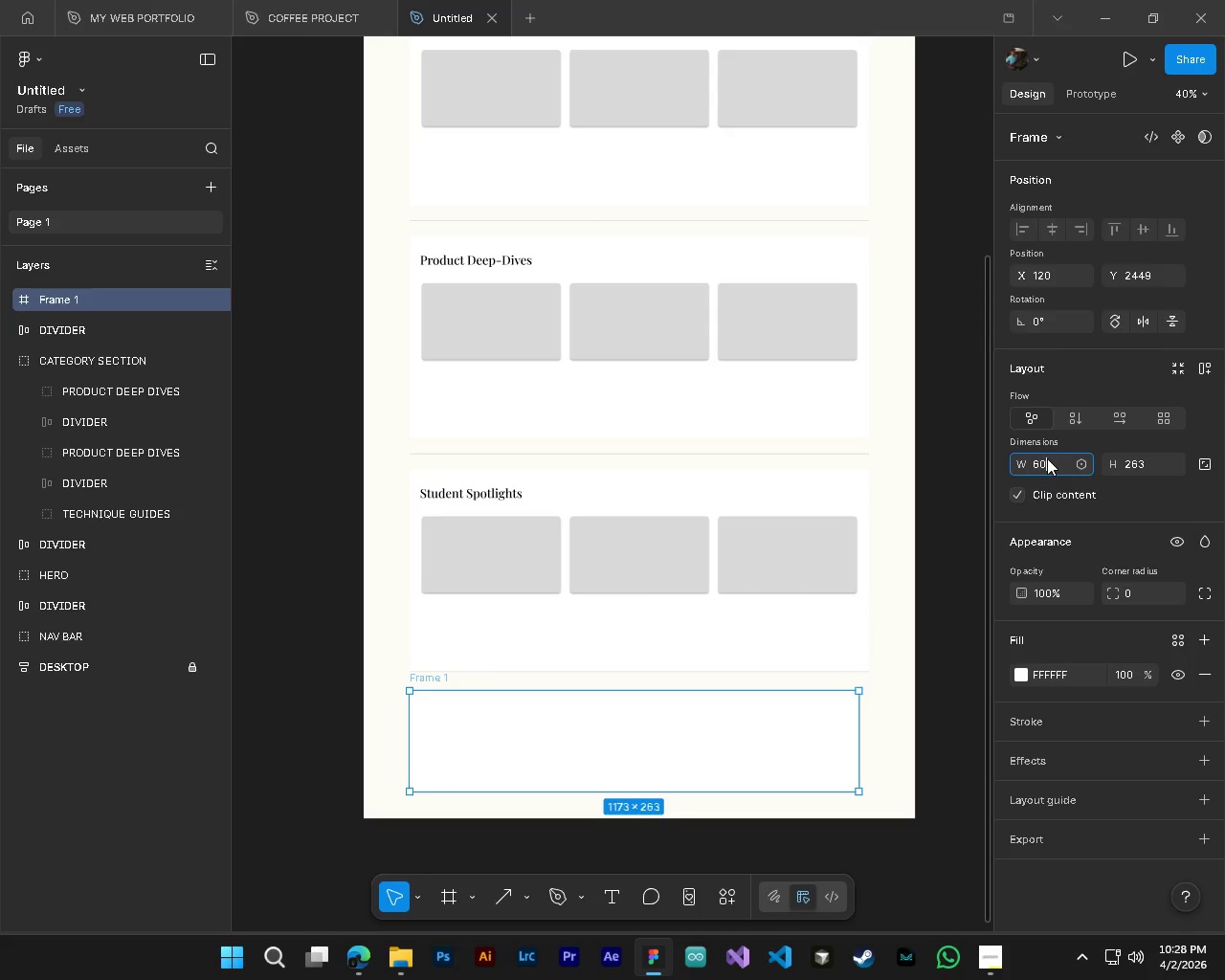 
key(Numpad0)
 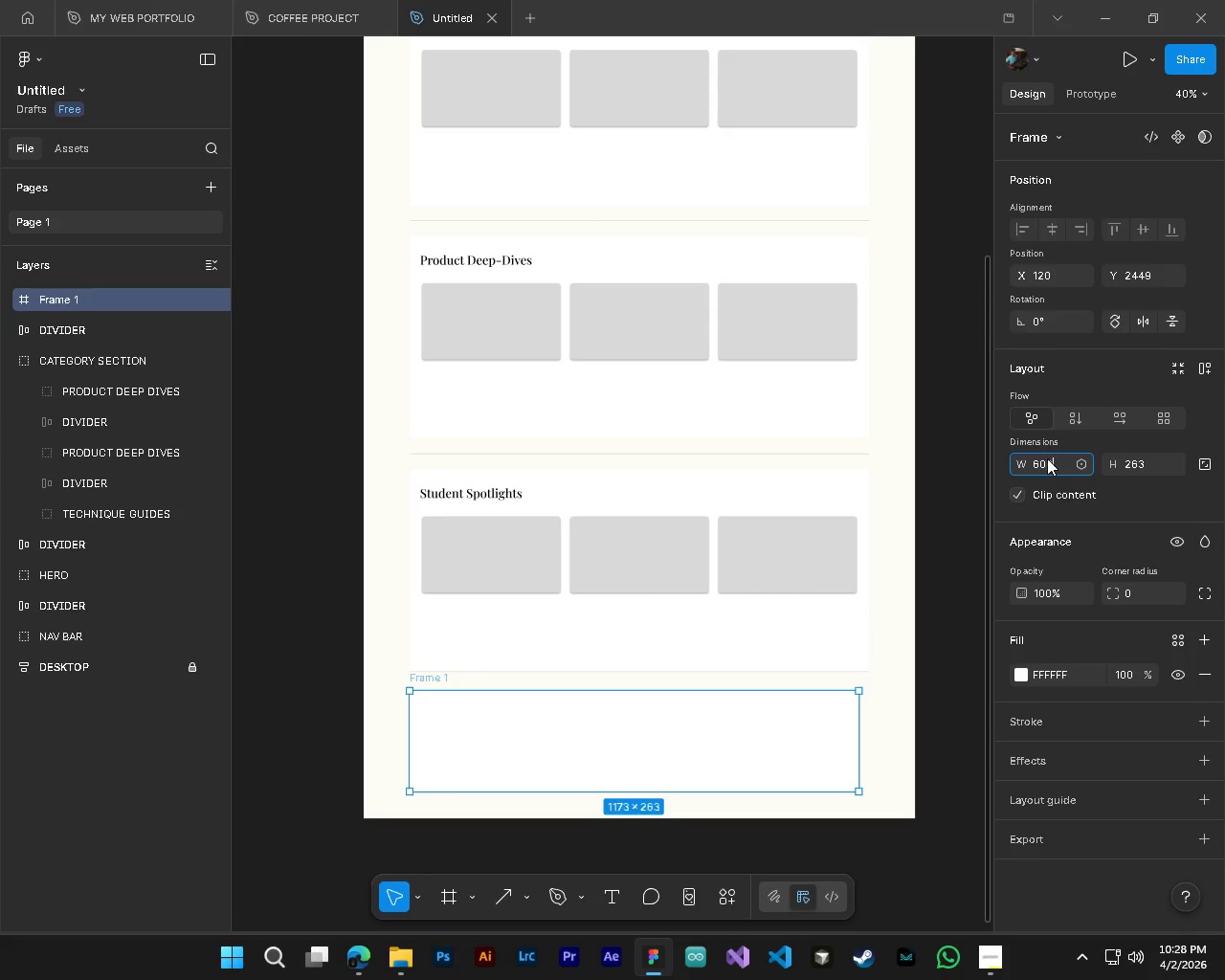 
key(Numpad0)
 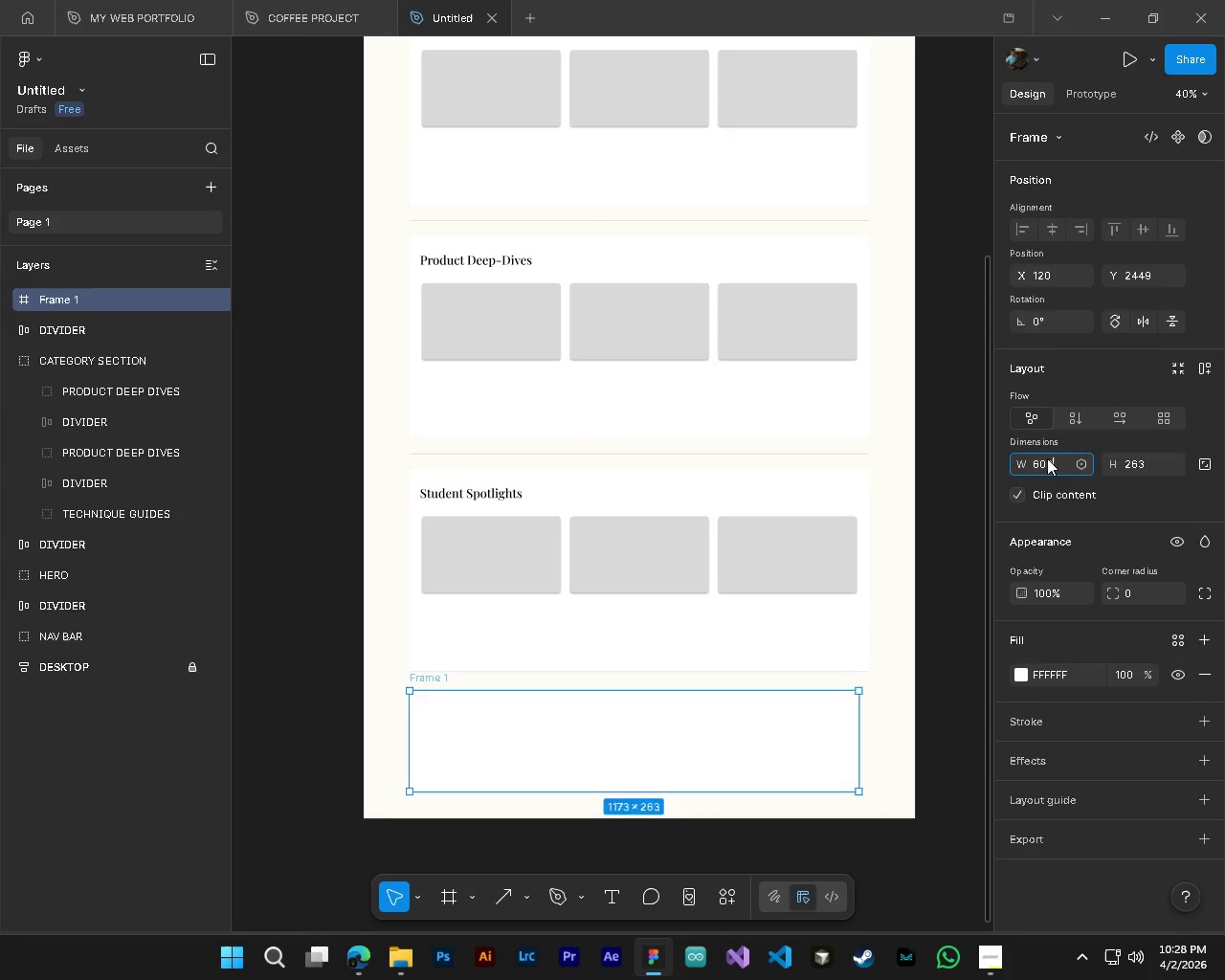 
key(NumpadEnter)
 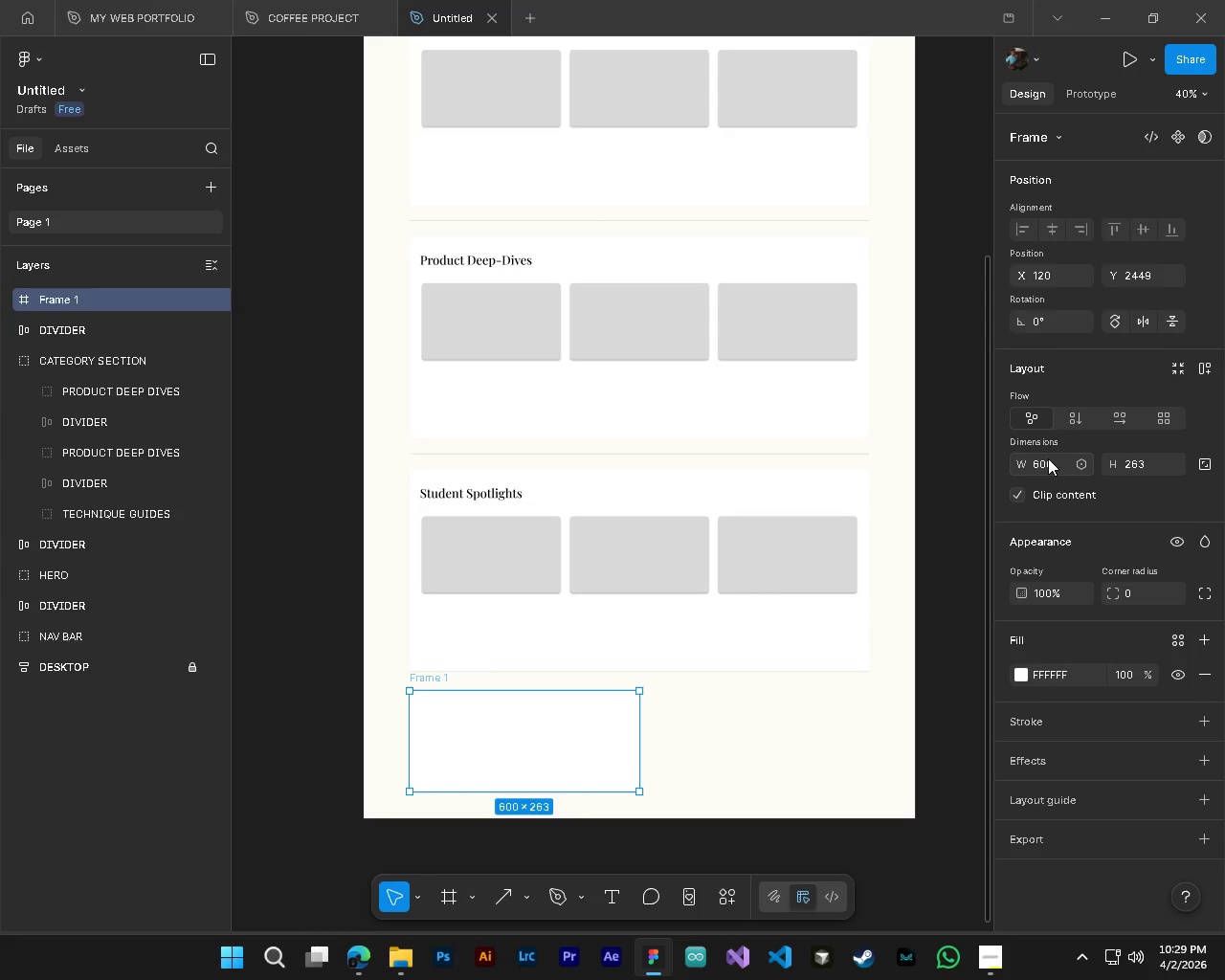 
wait(6.78)
 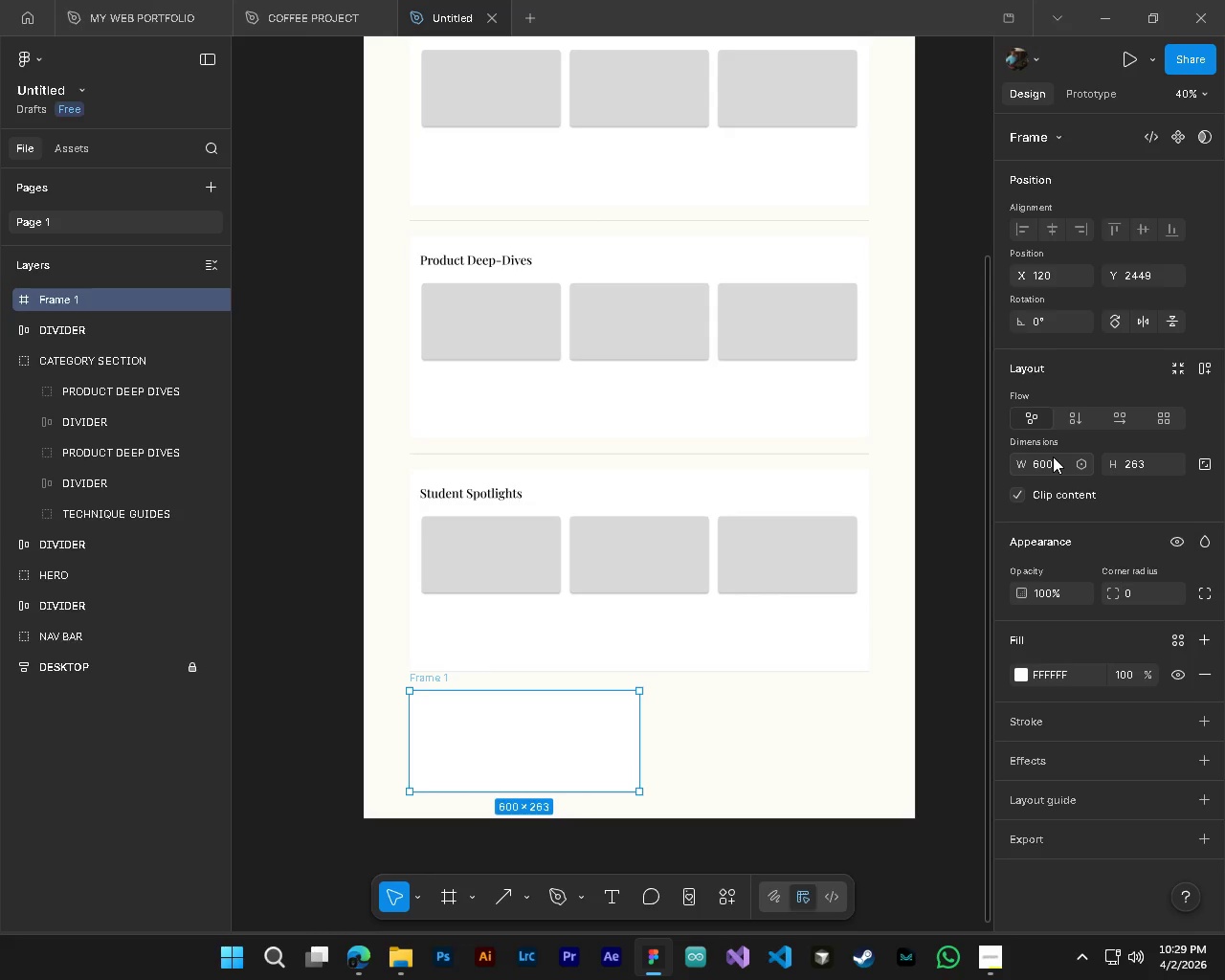 
left_click_drag(start_coordinate=[639, 738], to_coordinate=[858, 742])
 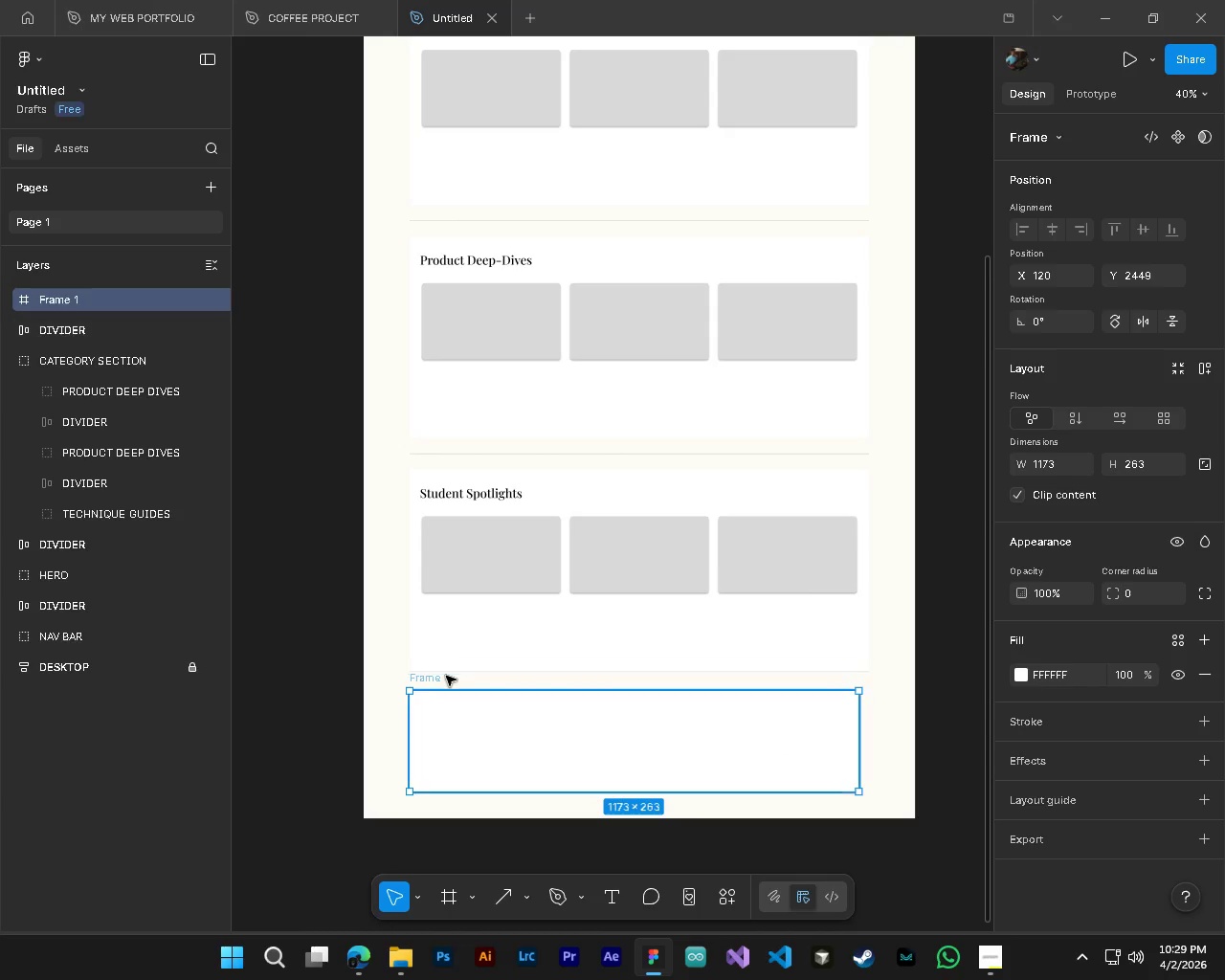 
double_click([437, 682])
 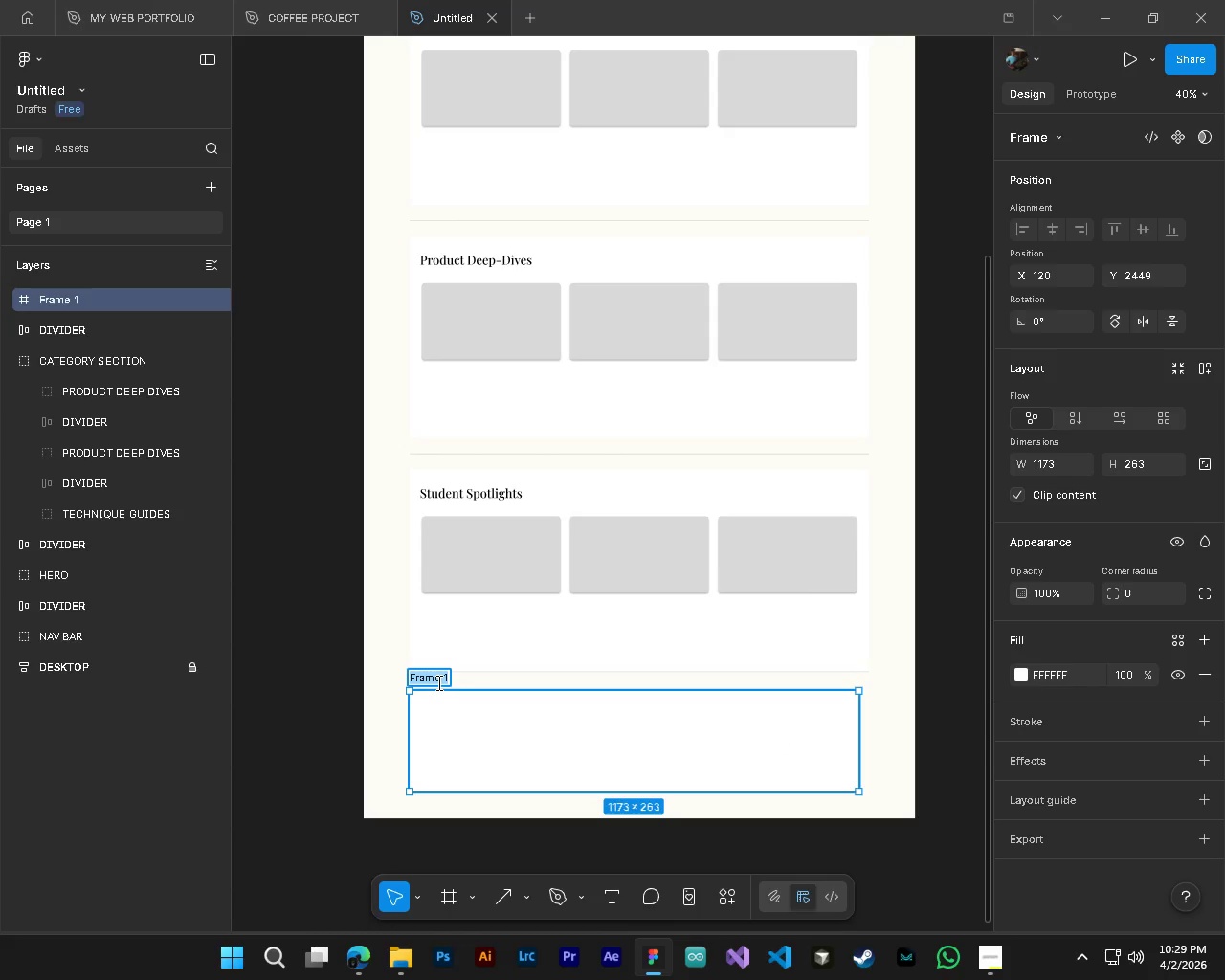 
type(NEWSLETTER)
 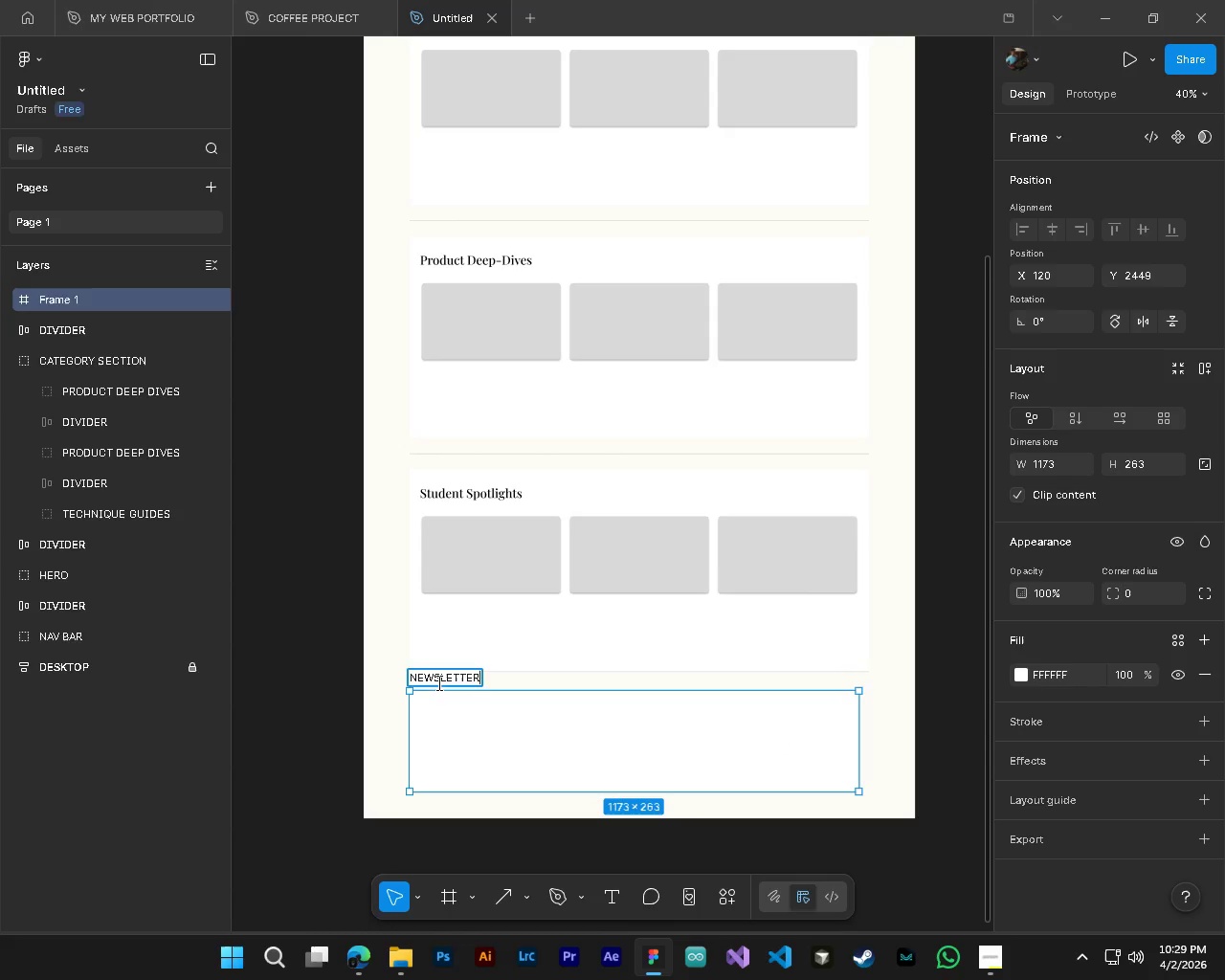 
key(Enter)
 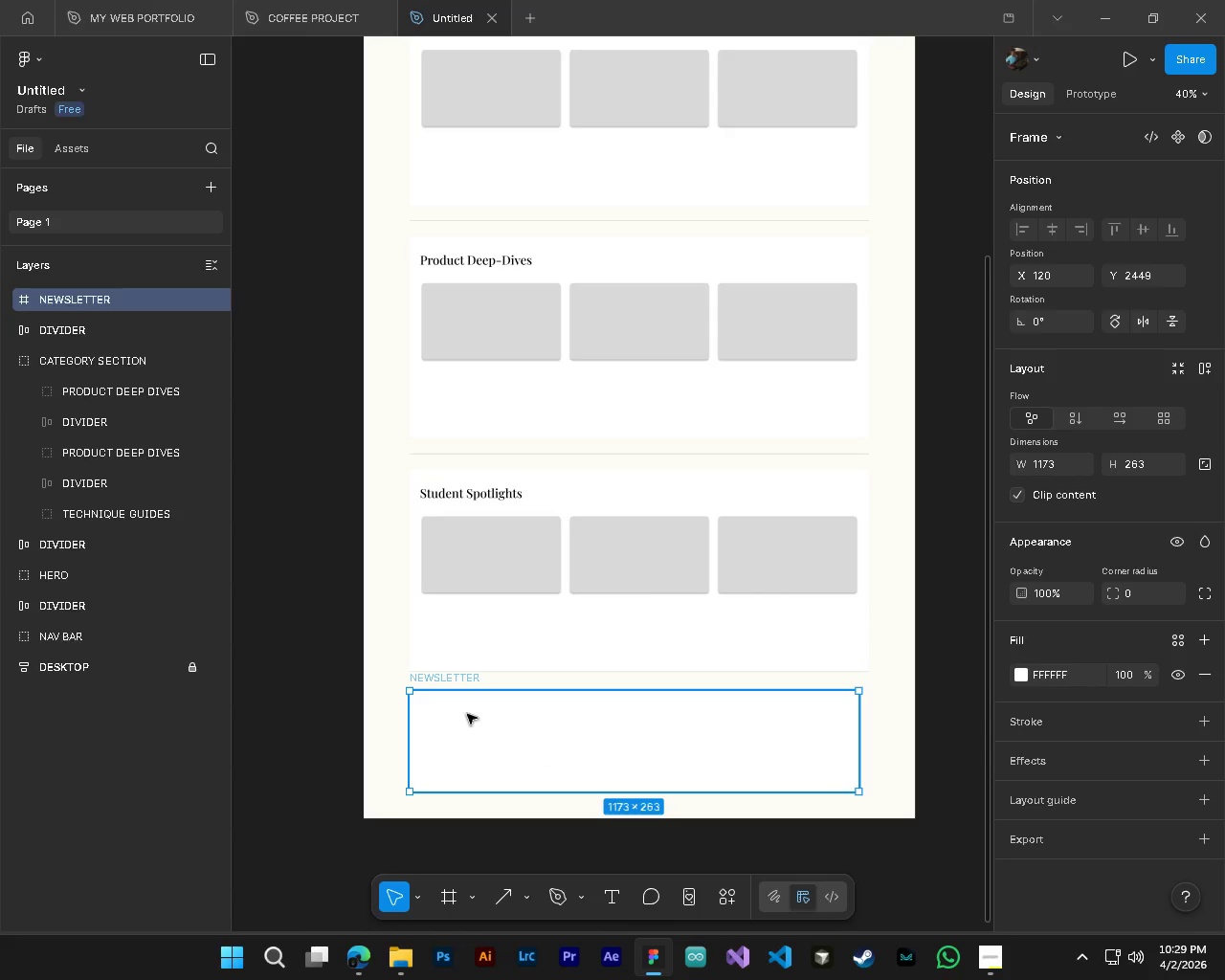 
left_click([9, 362])
 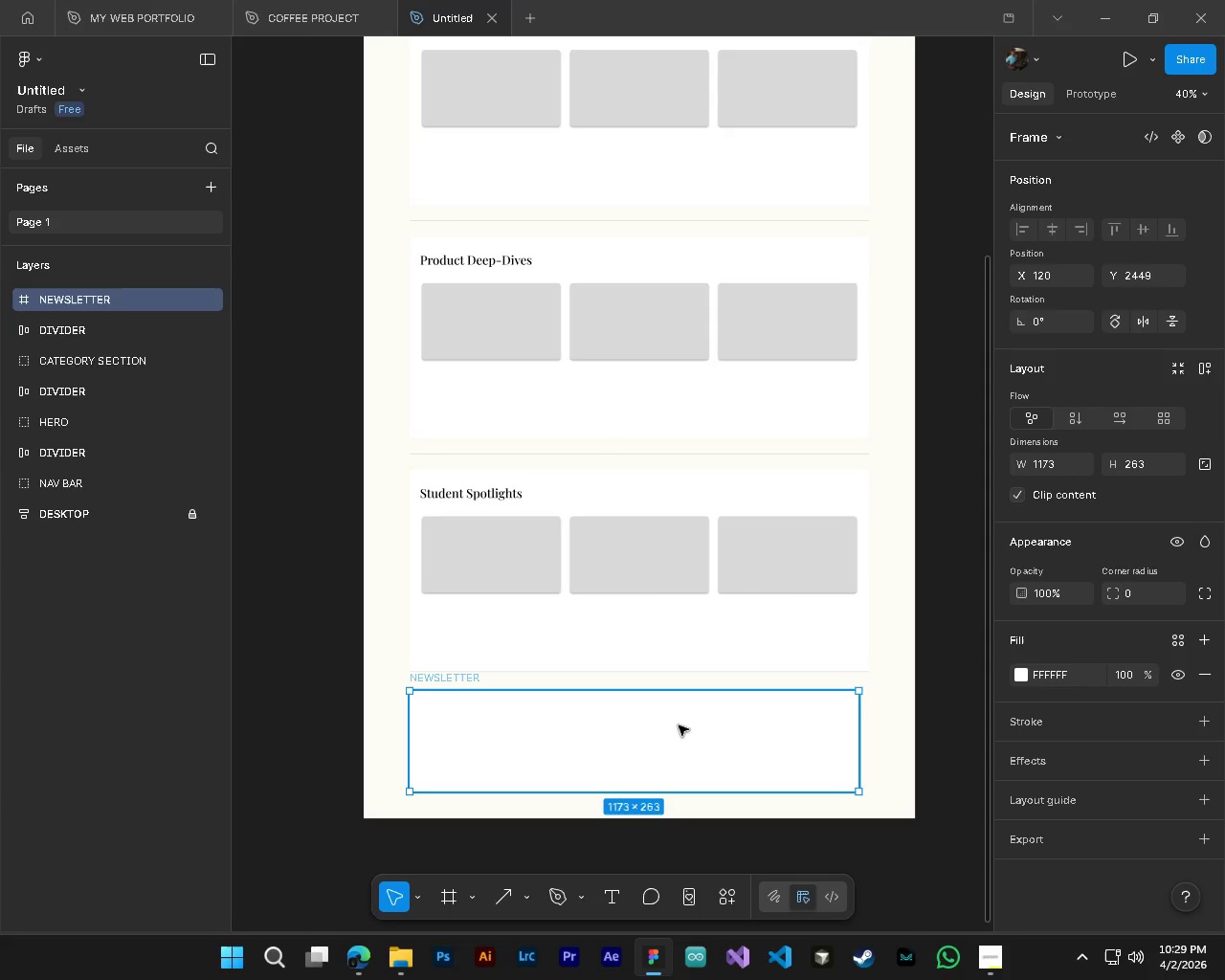 
scroll: coordinate [679, 725], scroll_direction: down, amount: 1.0
 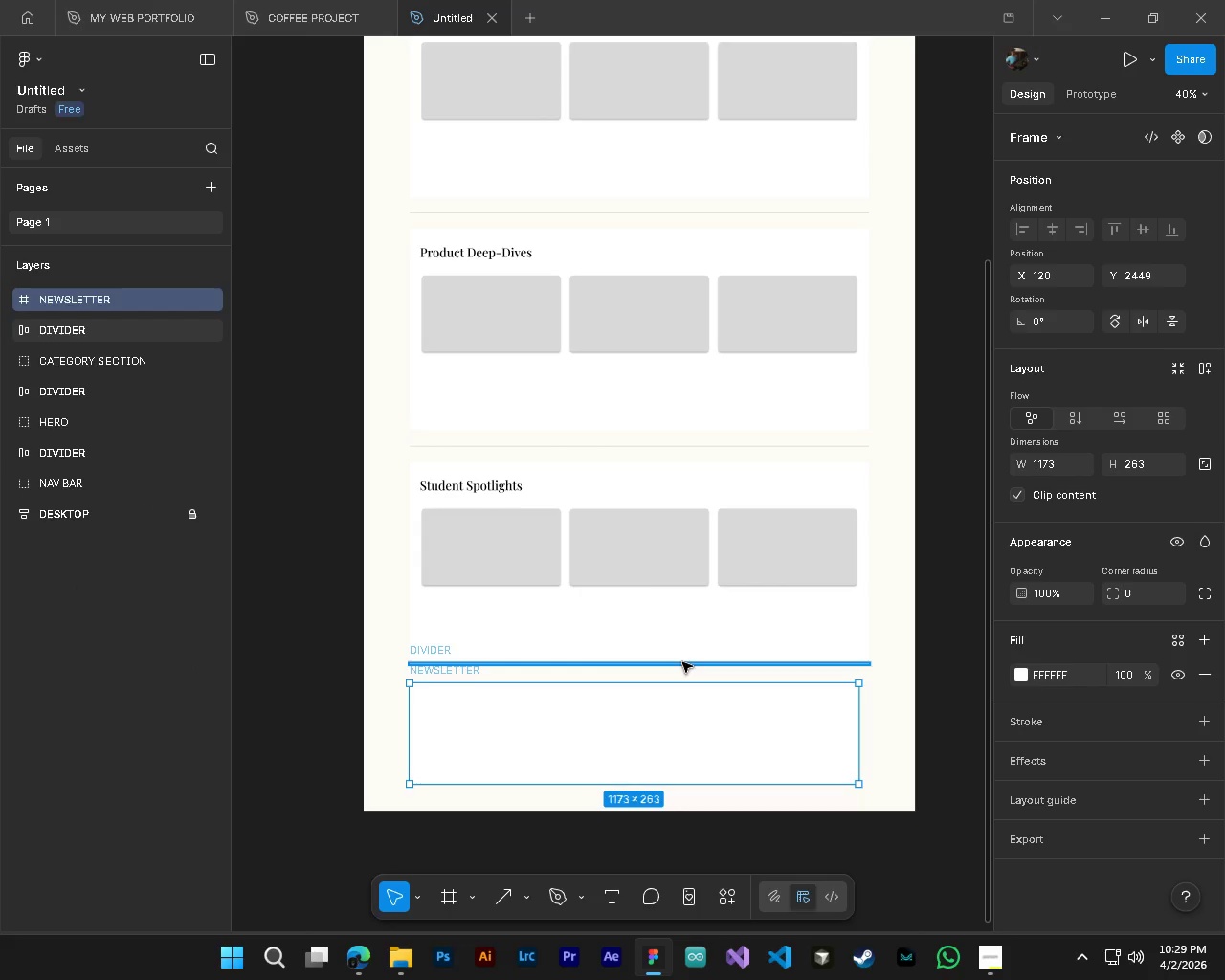 
left_click_drag(start_coordinate=[695, 721], to_coordinate=[697, 715])
 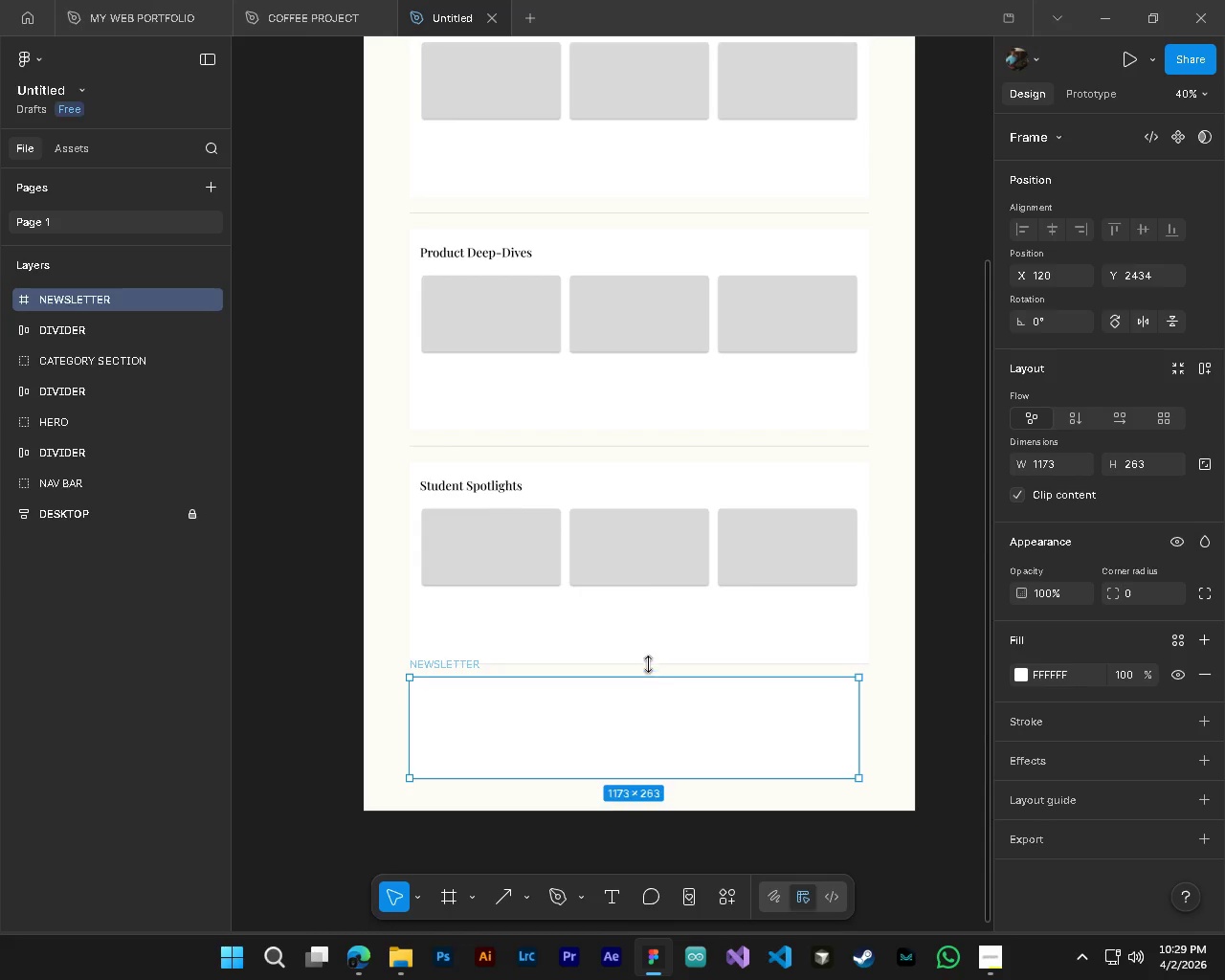 
left_click([86, 323])
 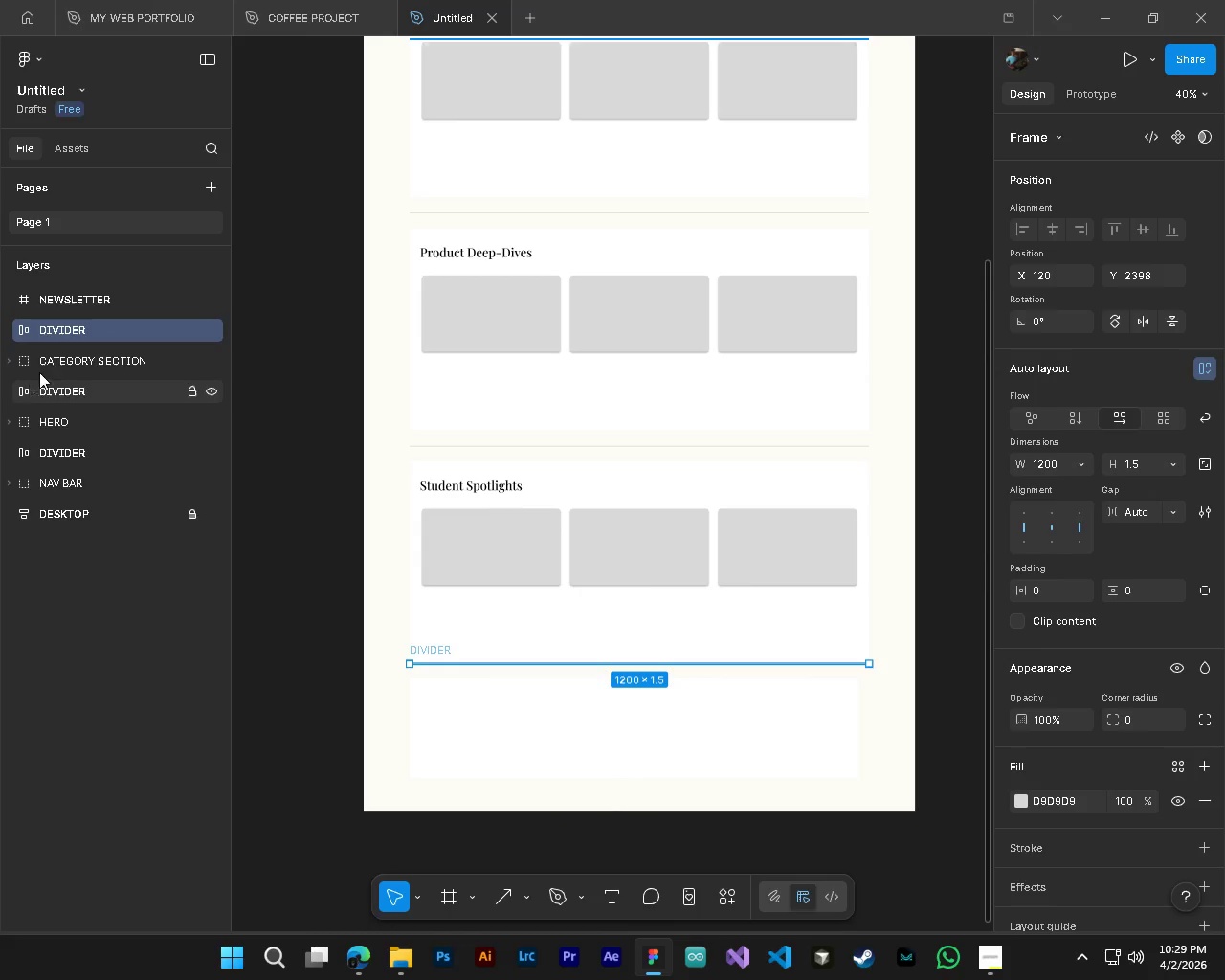 
left_click([54, 363])
 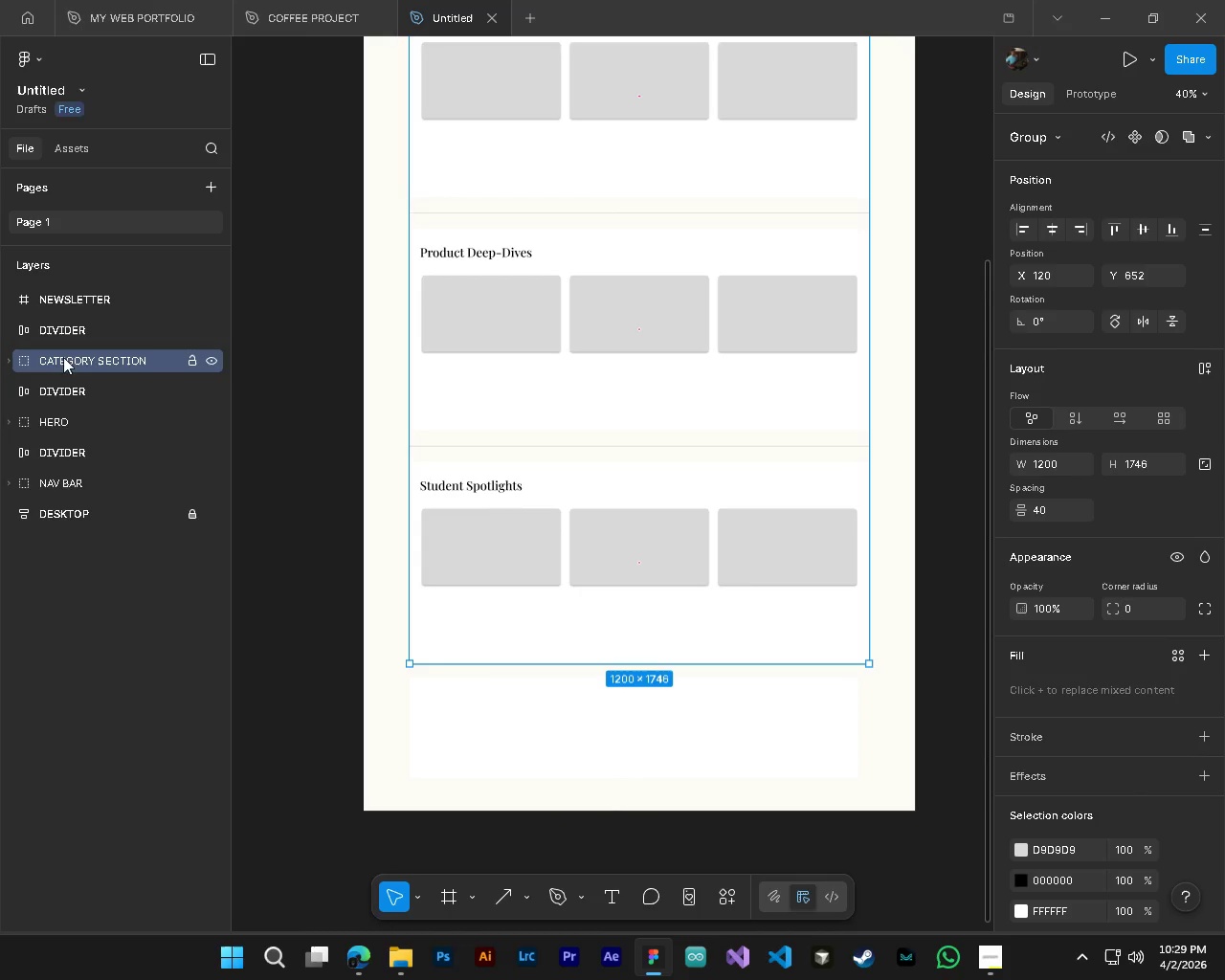 
hold_key(key=ShiftLeft, duration=1.17)
left_click([68, 333])
 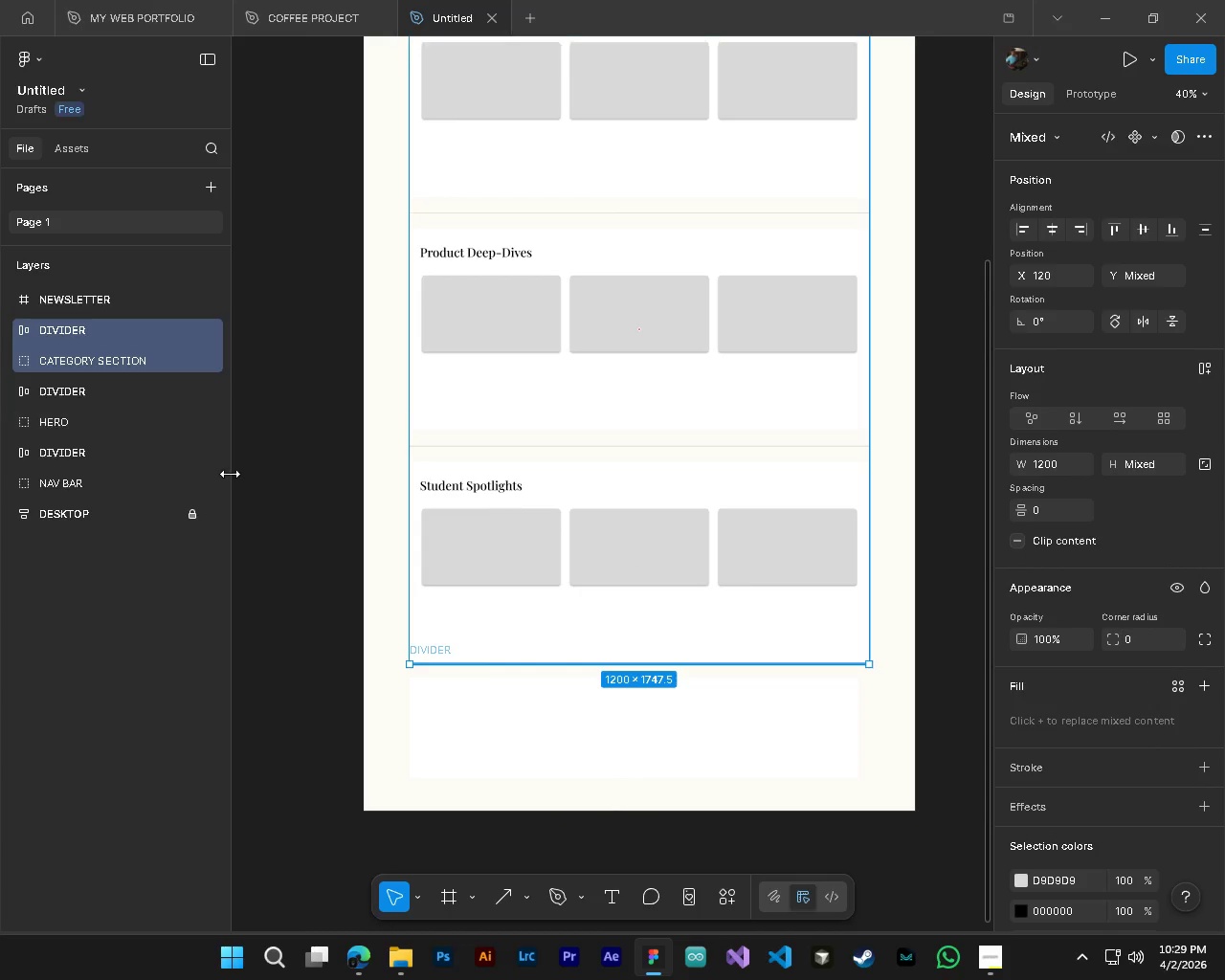 
hold_key(key=AltLeft, duration=0.56)
hold_key(key=ControlLeft, duration=0.56)
scroll: coordinate [614, 716], scroll_direction: up, amount: 4.0
 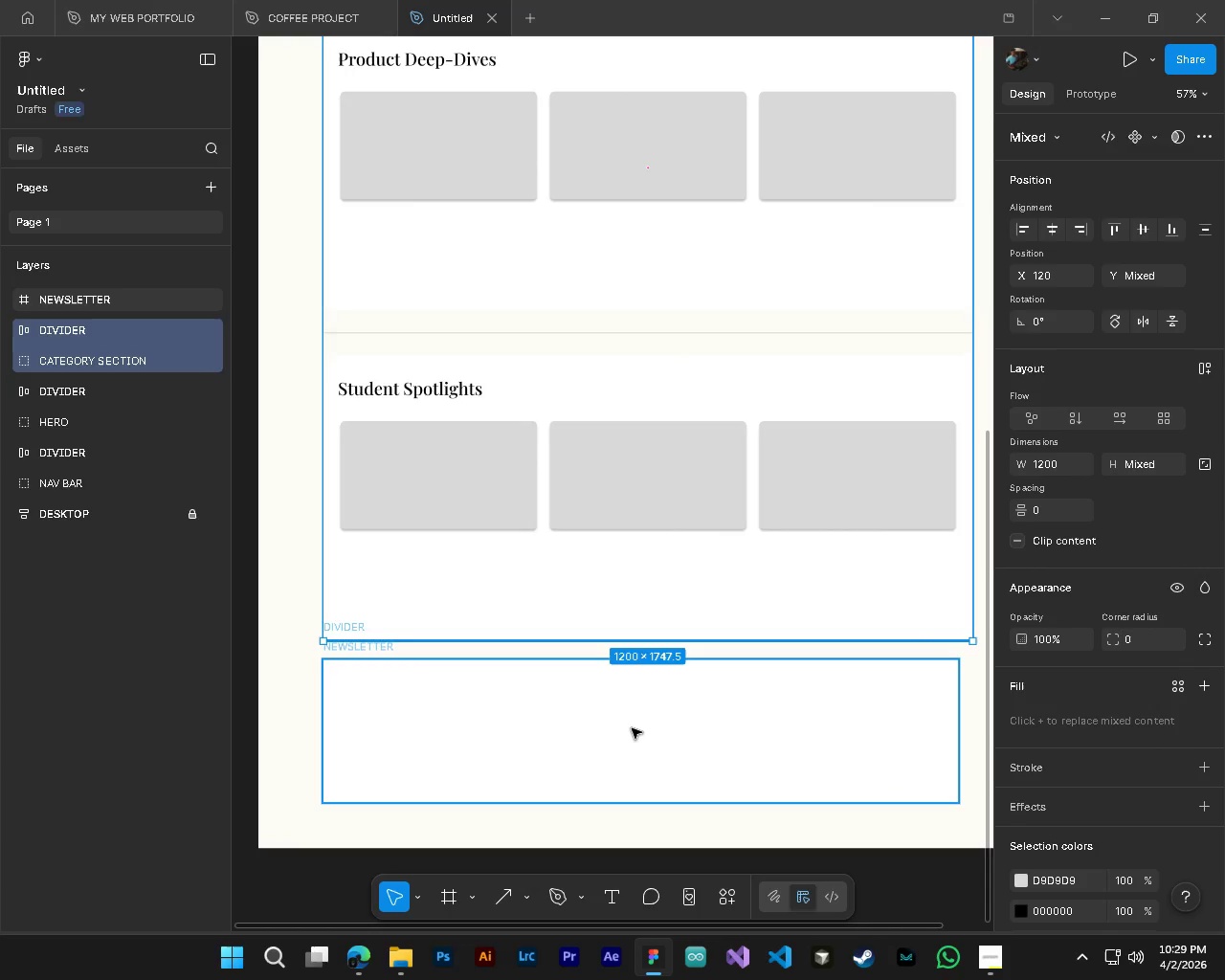 
hold_key(key=AltLeft, duration=0.81)
hold_key(key=ControlLeft, duration=0.81)
scroll: coordinate [637, 738], scroll_direction: down, amount: 7.0
 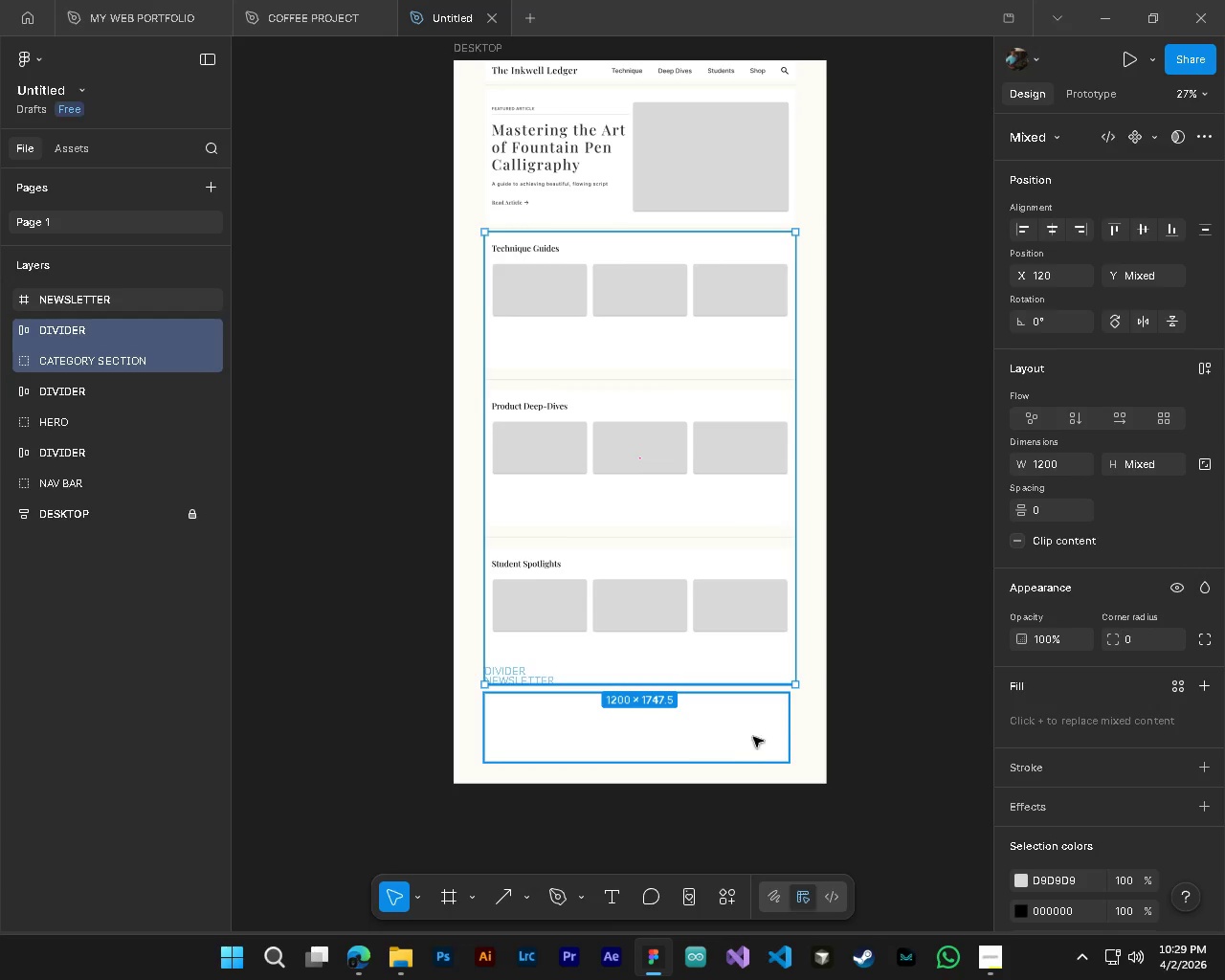 
left_click([768, 741])
 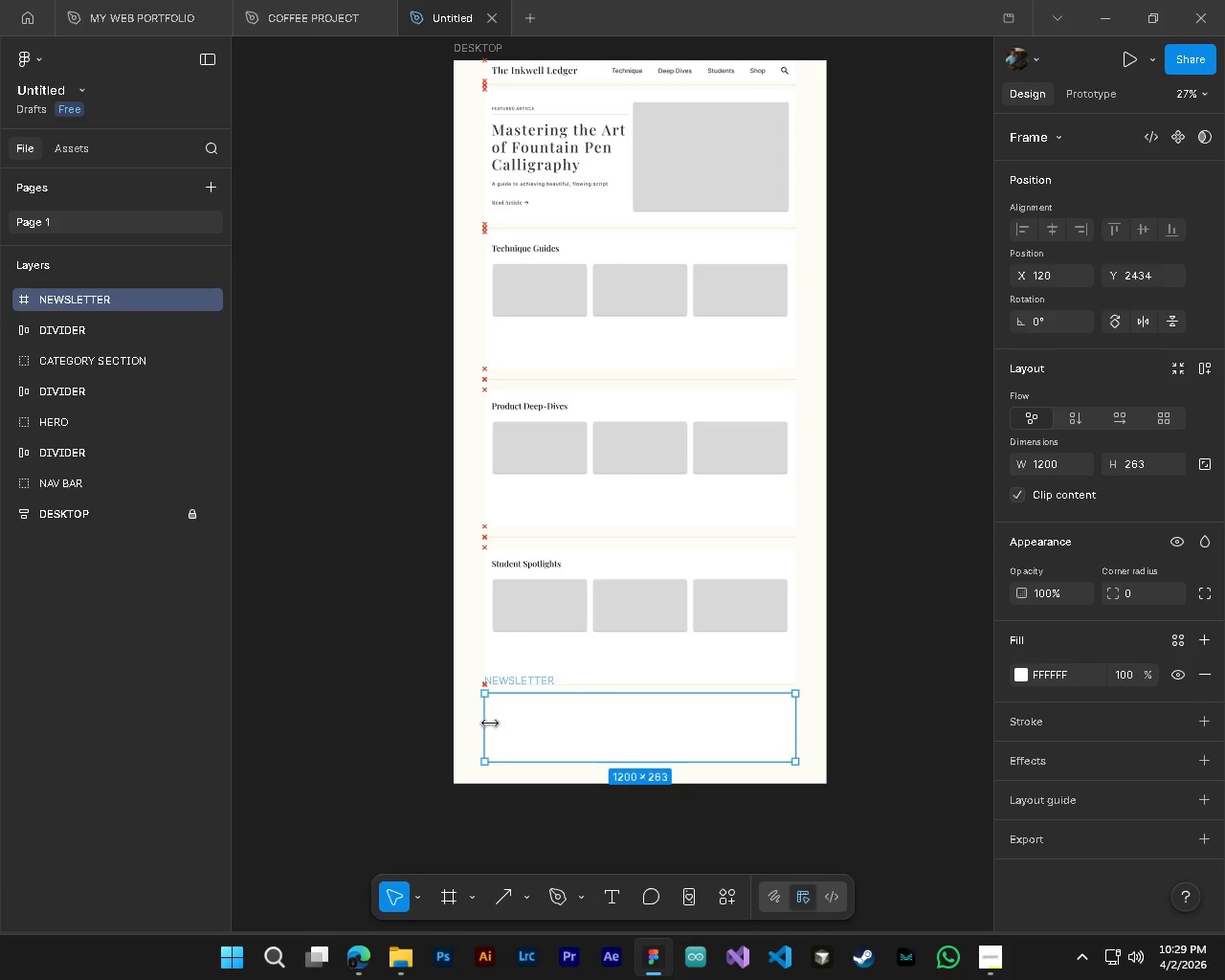 
wait(9.7)
 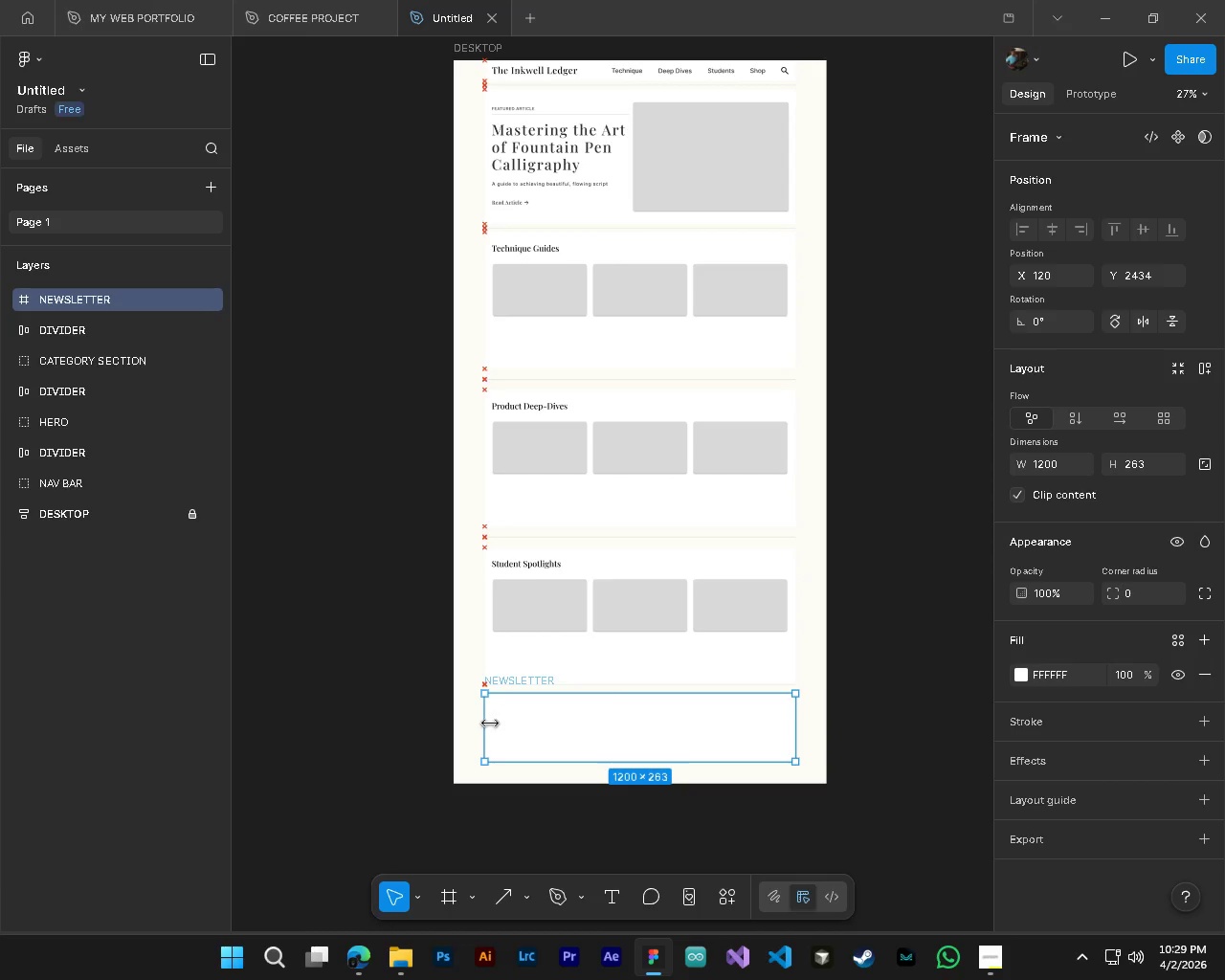 
hold_key(key=AltLeft, duration=0.59)
hold_key(key=ControlLeft, duration=0.56)
scroll: coordinate [624, 704], scroll_direction: up, amount: 5.0
 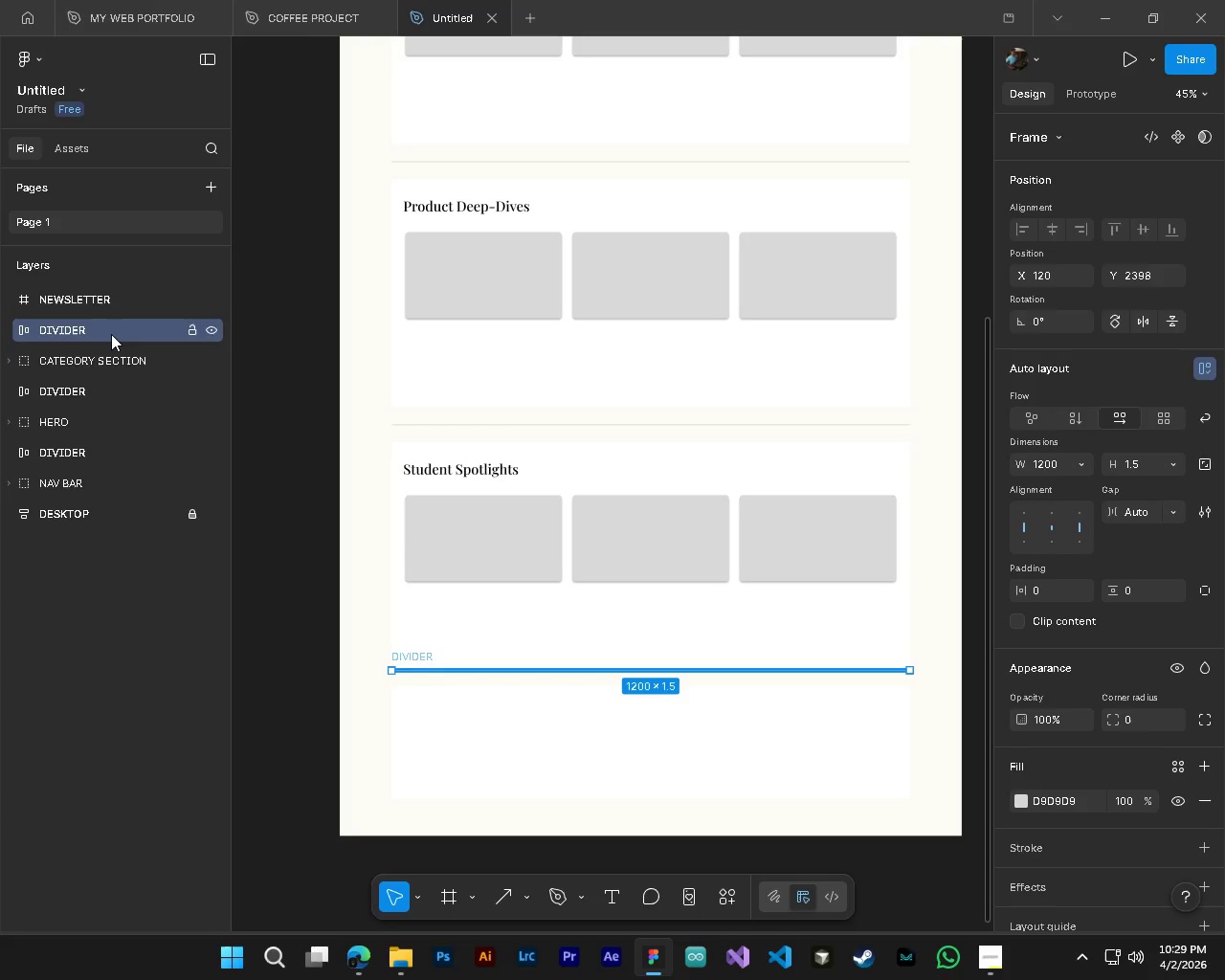 
left_click([189, 362])
 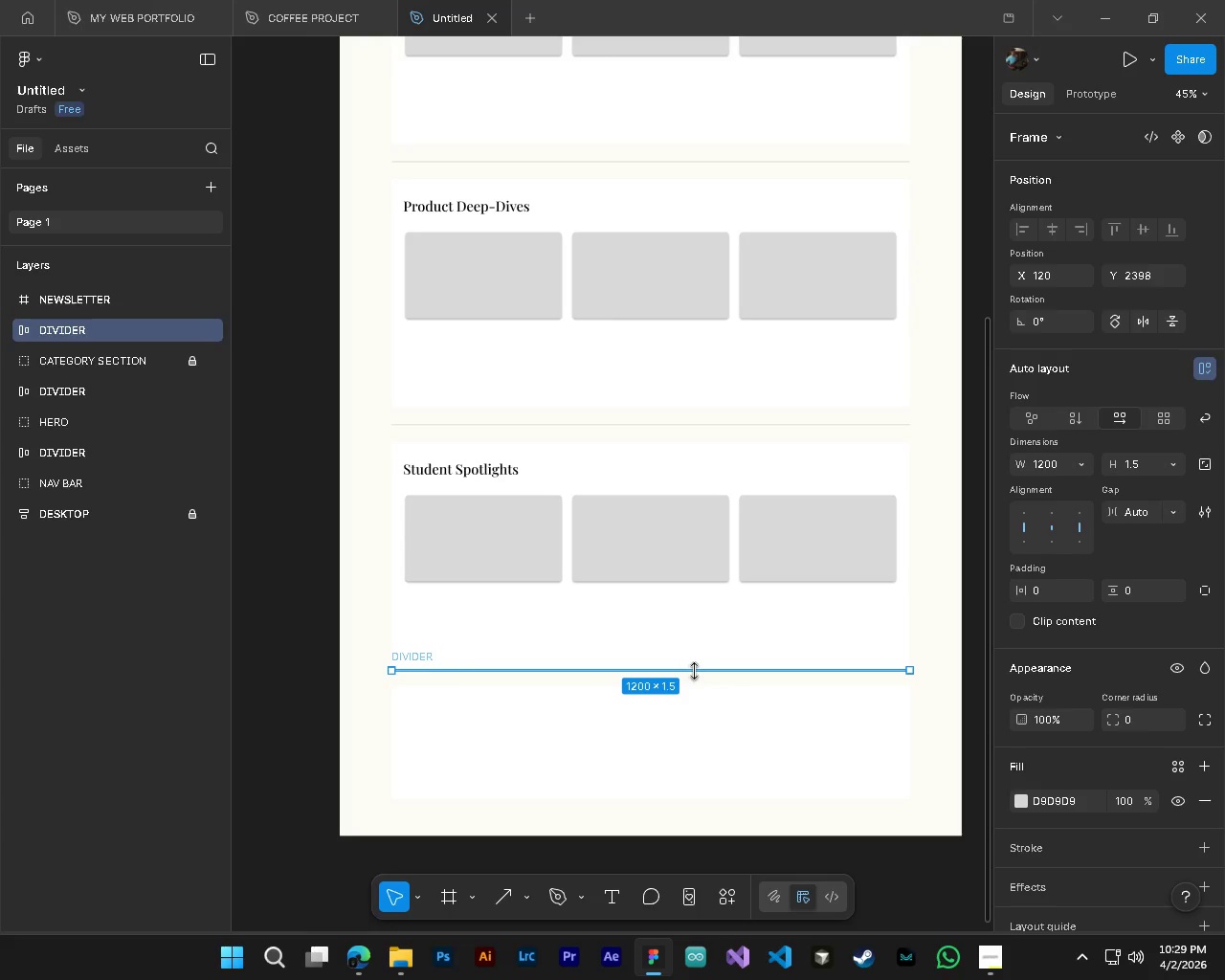 
hold_key(key=AltLeft, duration=0.55)
hold_key(key=ControlLeft, duration=0.52)
scroll: coordinate [694, 672], scroll_direction: up, amount: 4.0
 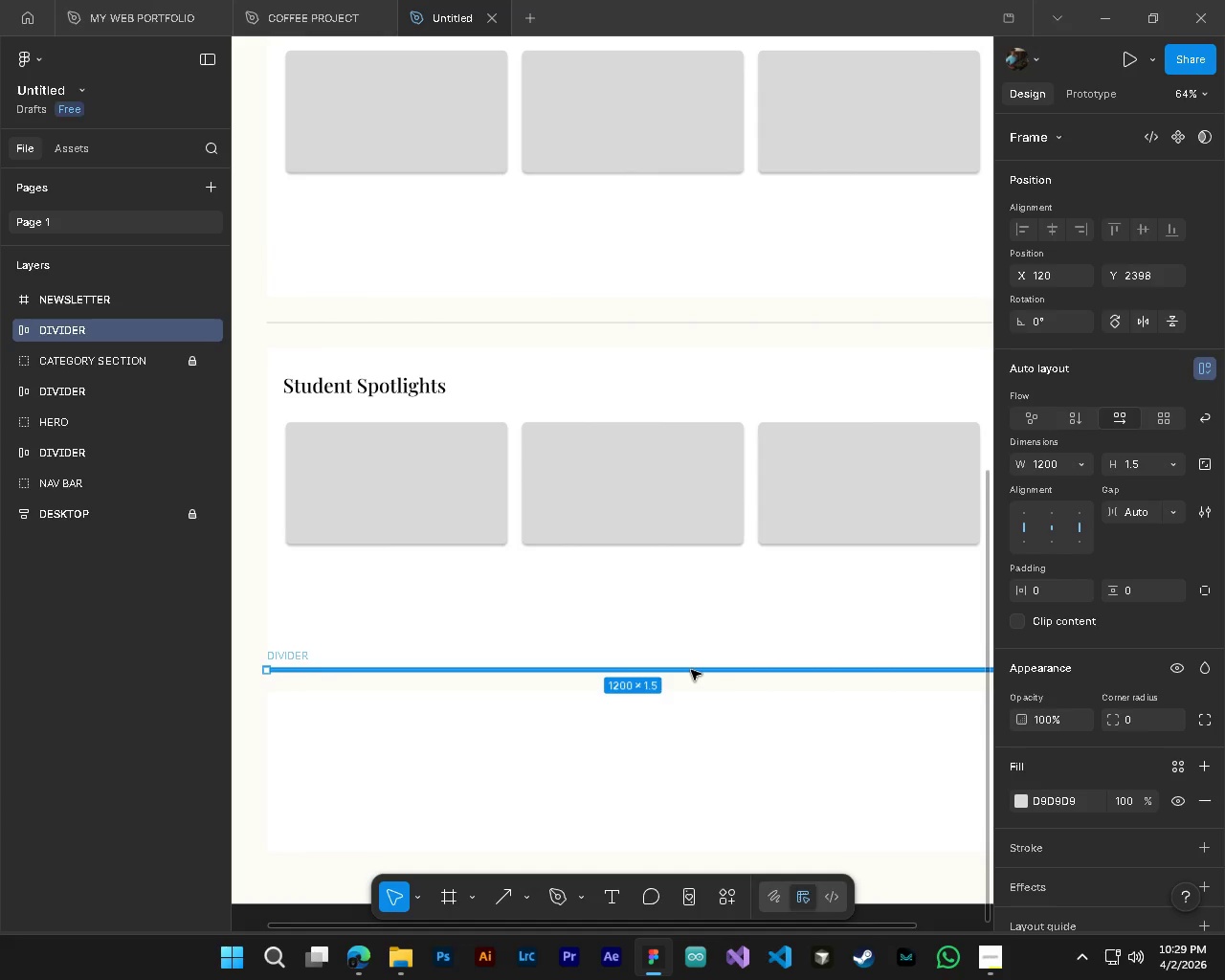 
left_click_drag(start_coordinate=[691, 670], to_coordinate=[694, 684])
 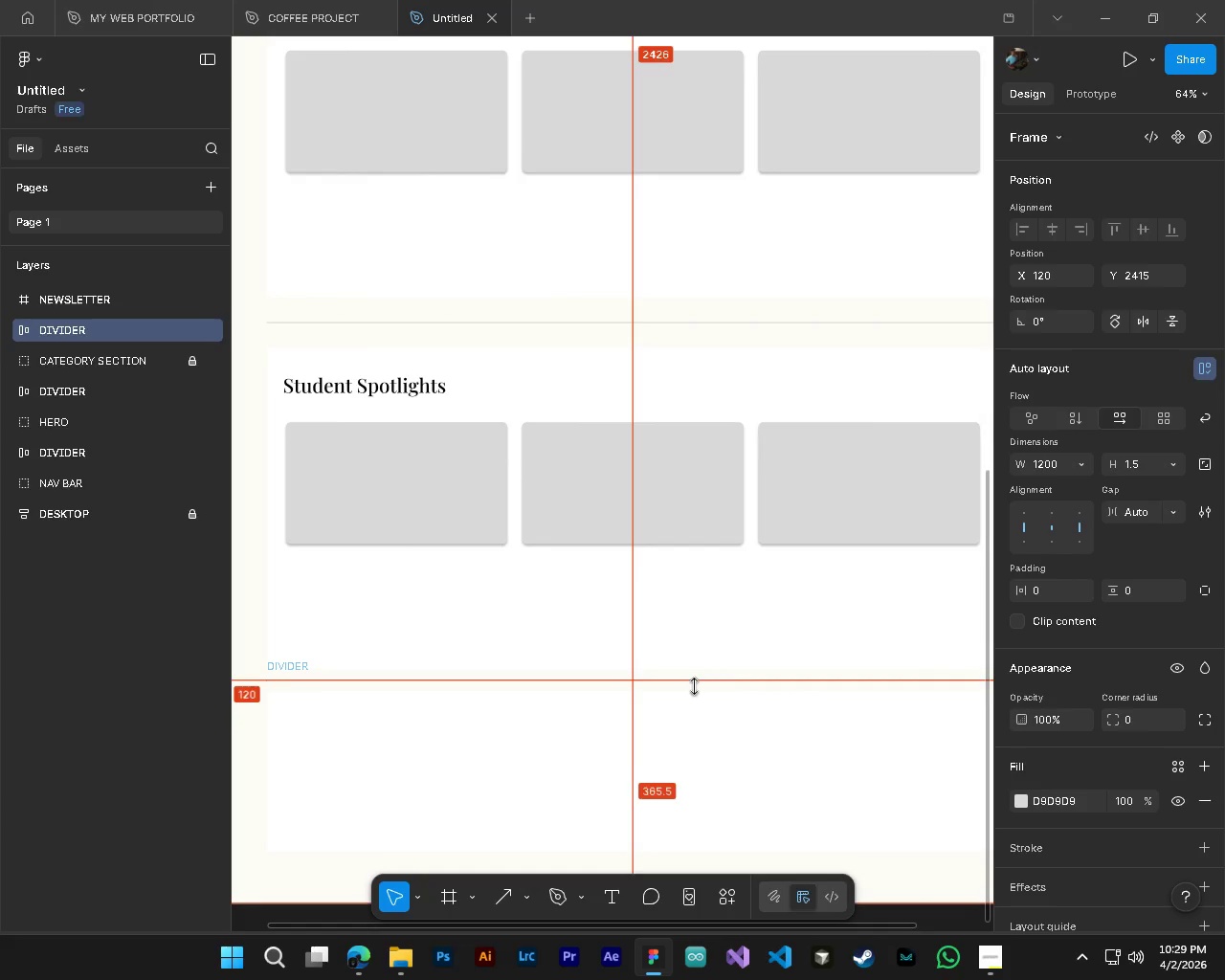 
hold_key(key=AltLeft, duration=0.72)
hold_key(key=ControlLeft, duration=0.72)
scroll: coordinate [714, 736], scroll_direction: down, amount: 9.0
 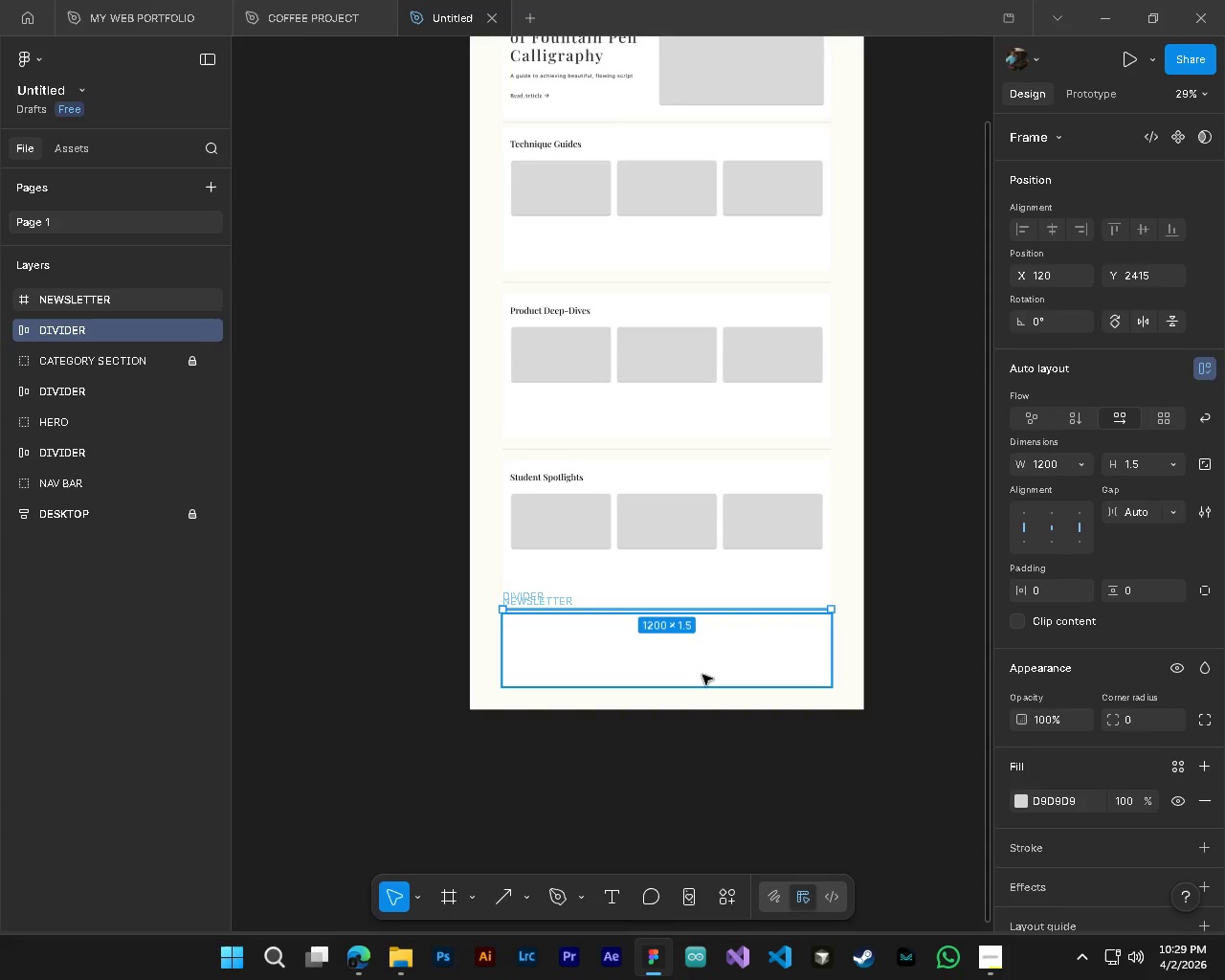 
left_click_drag(start_coordinate=[702, 675], to_coordinate=[702, 711])
 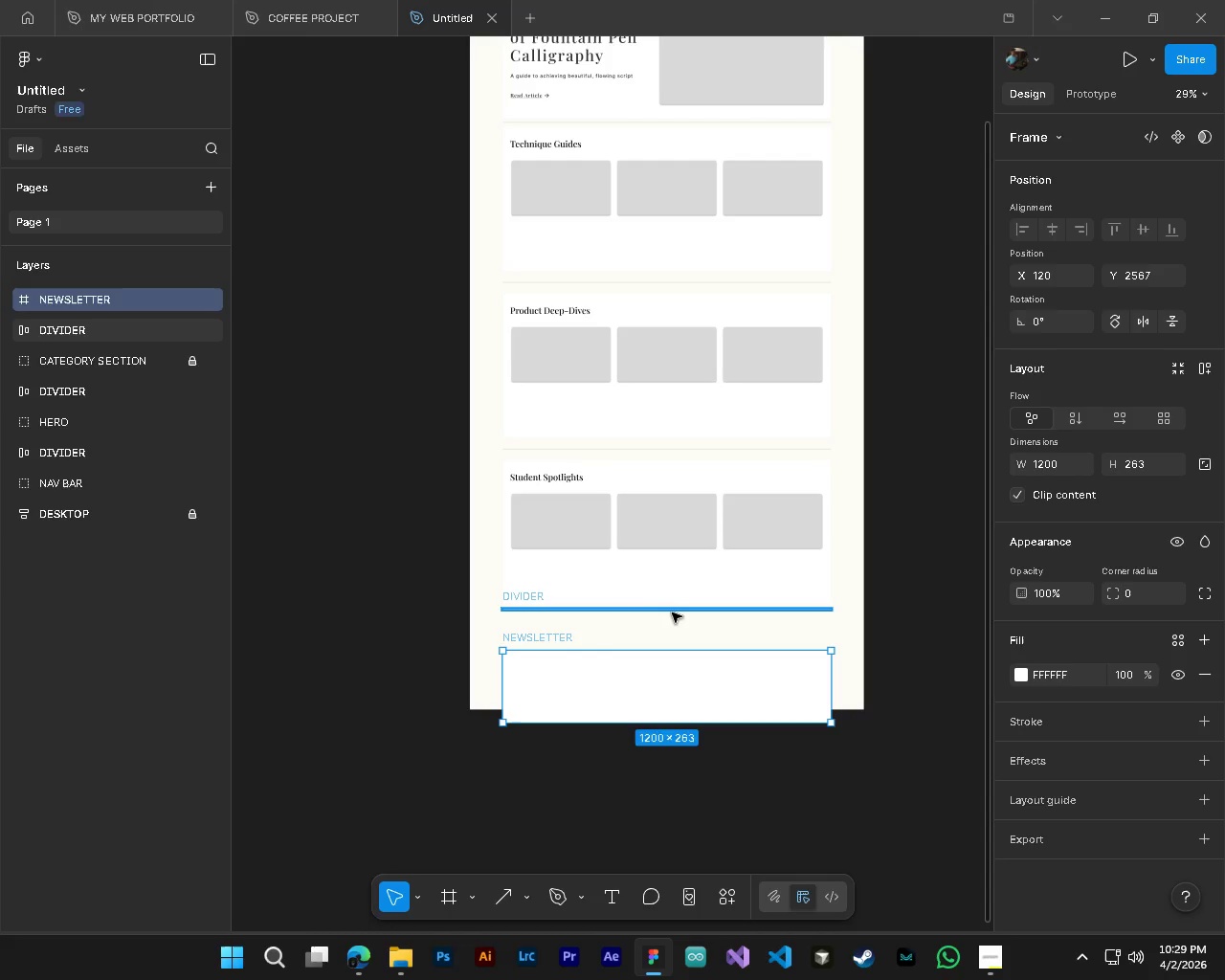 
left_click_drag(start_coordinate=[672, 612], to_coordinate=[672, 619])
 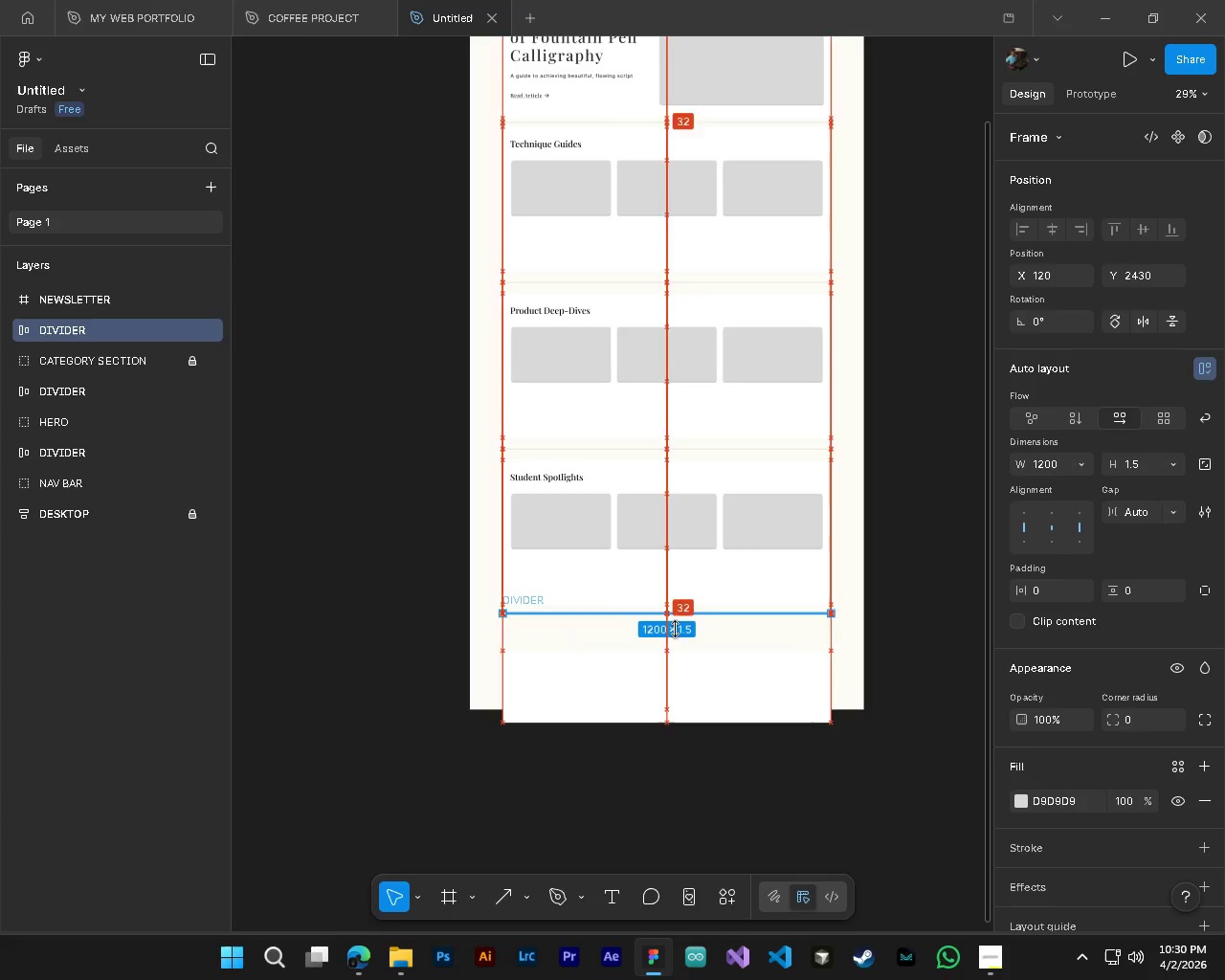 
hold_key(key=AltLeft, duration=1.03)
hold_key(key=ControlLeft, duration=1.01)
scroll: coordinate [675, 632], scroll_direction: up, amount: 4.0
 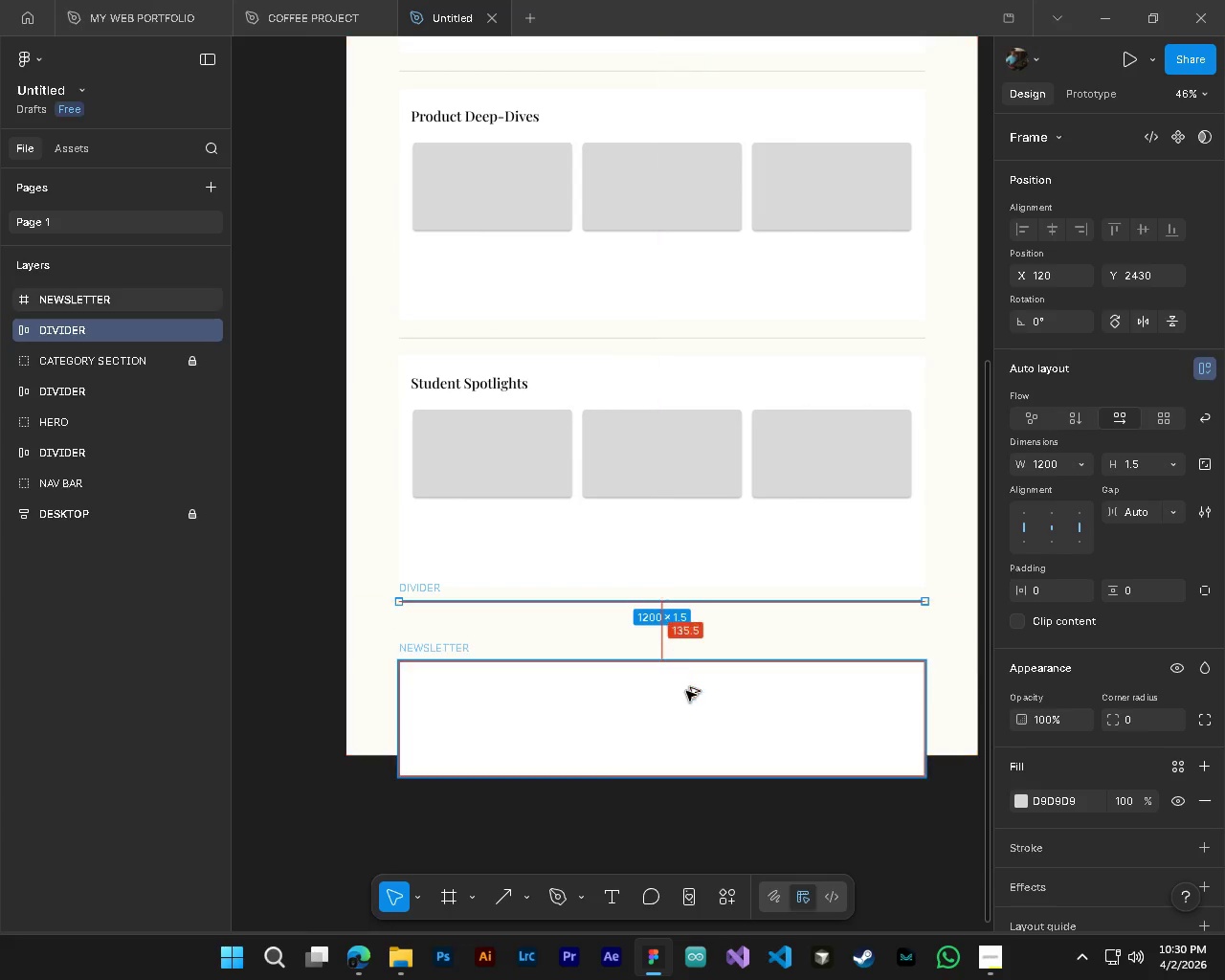 
scroll: coordinate [686, 695], scroll_direction: down, amount: 5.0
 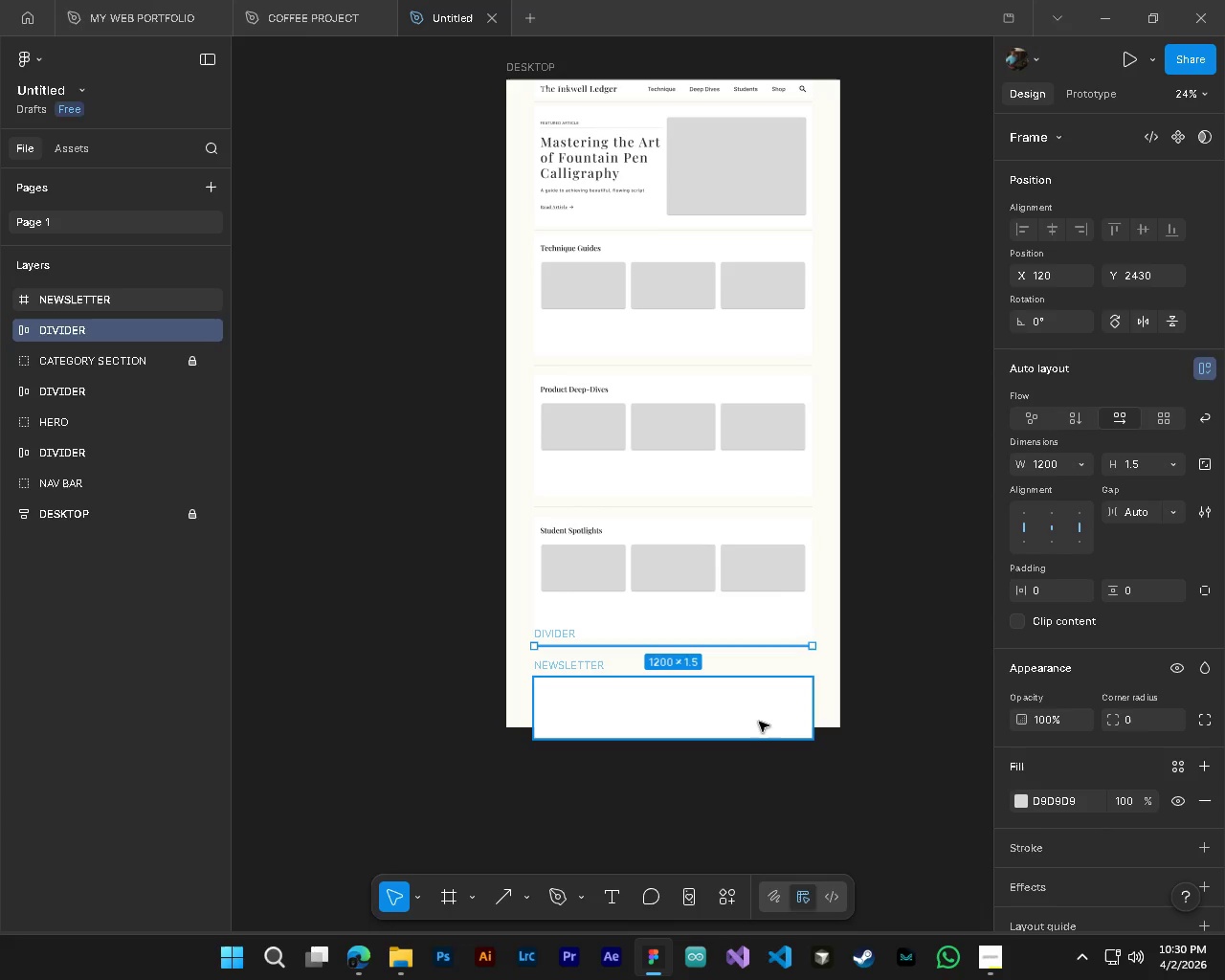 
left_click_drag(start_coordinate=[757, 721], to_coordinate=[759, 725])
 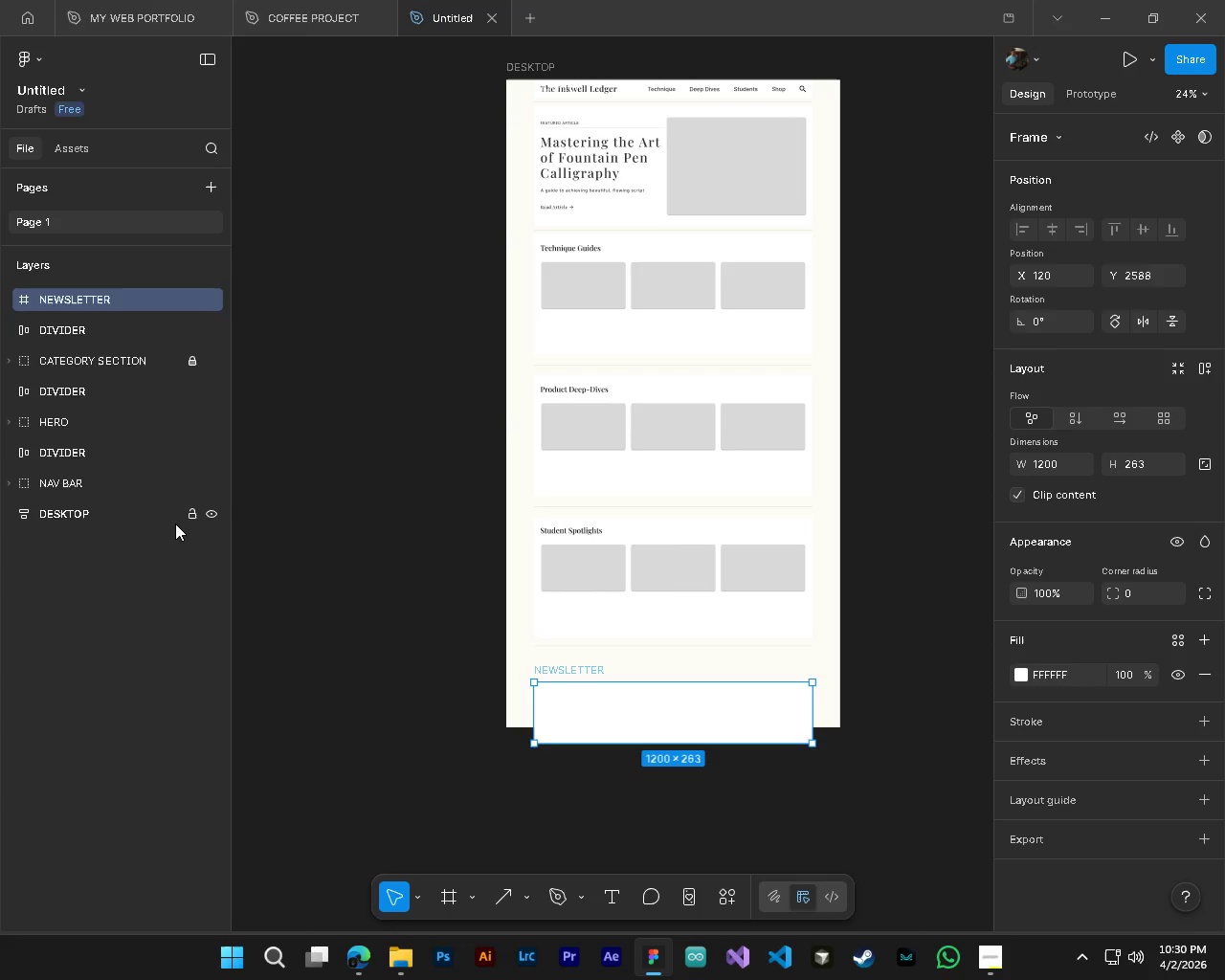 
left_click([158, 521])
 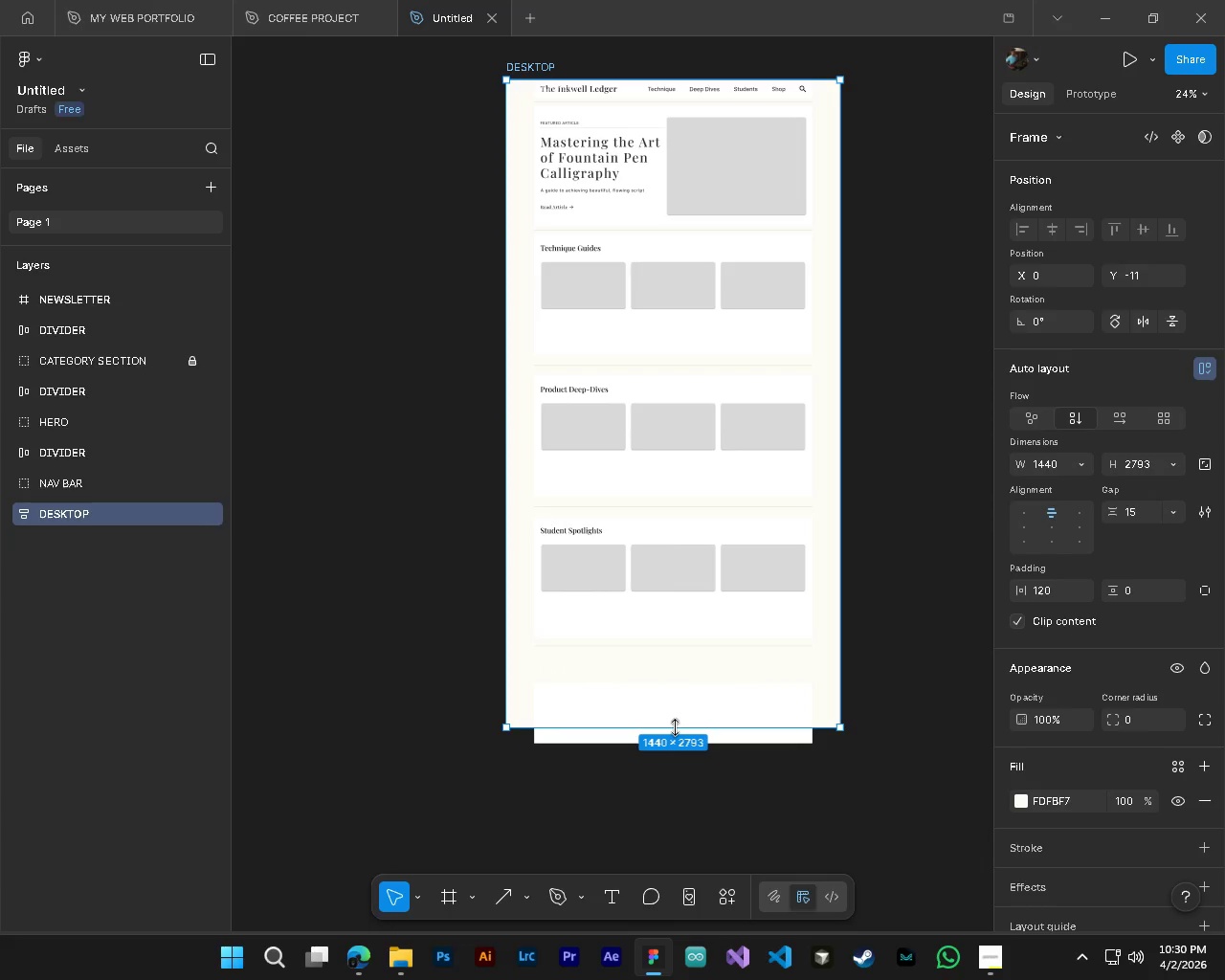 
left_click_drag(start_coordinate=[675, 727], to_coordinate=[688, 806])
 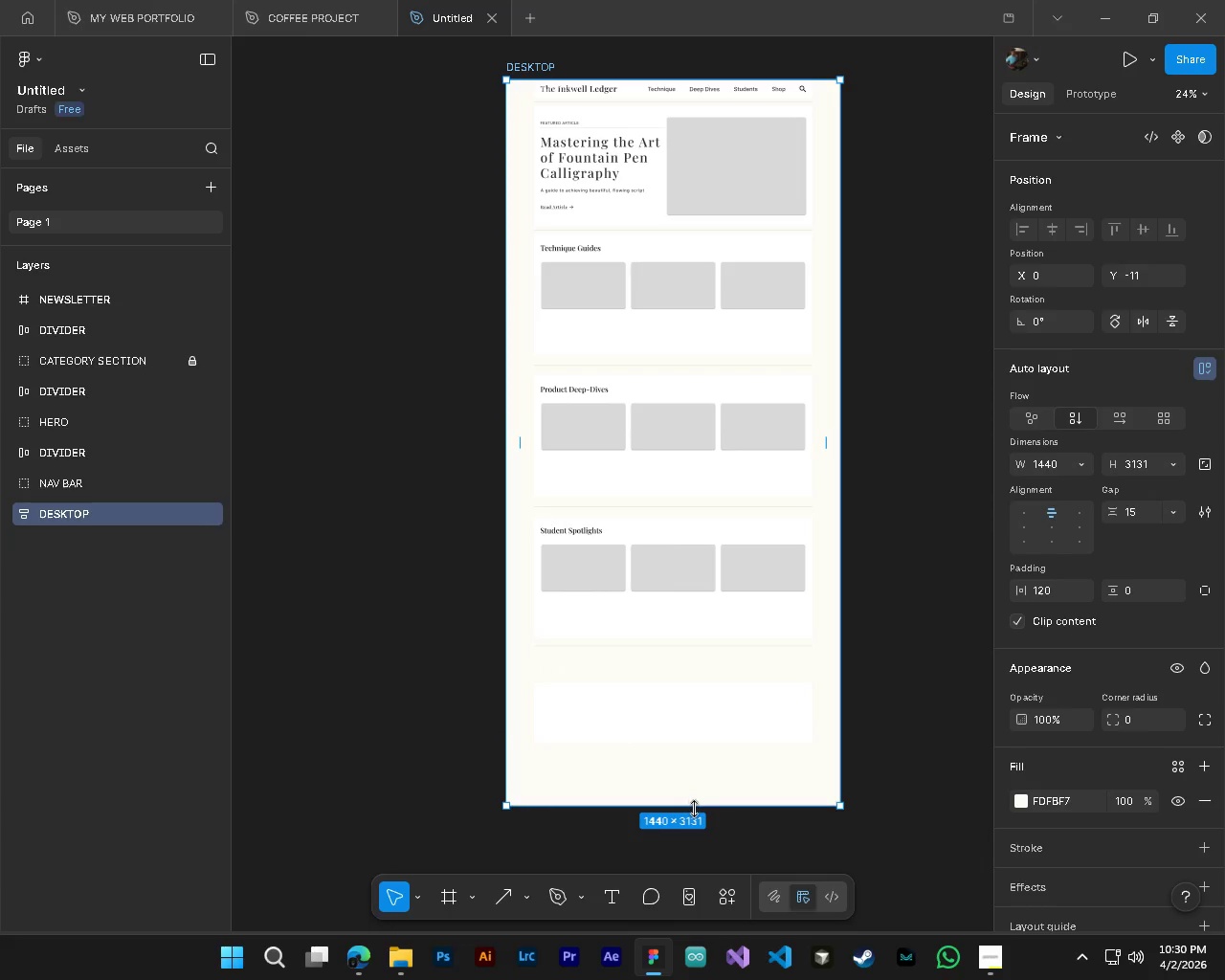 
left_click_drag(start_coordinate=[694, 809], to_coordinate=[689, 311])
 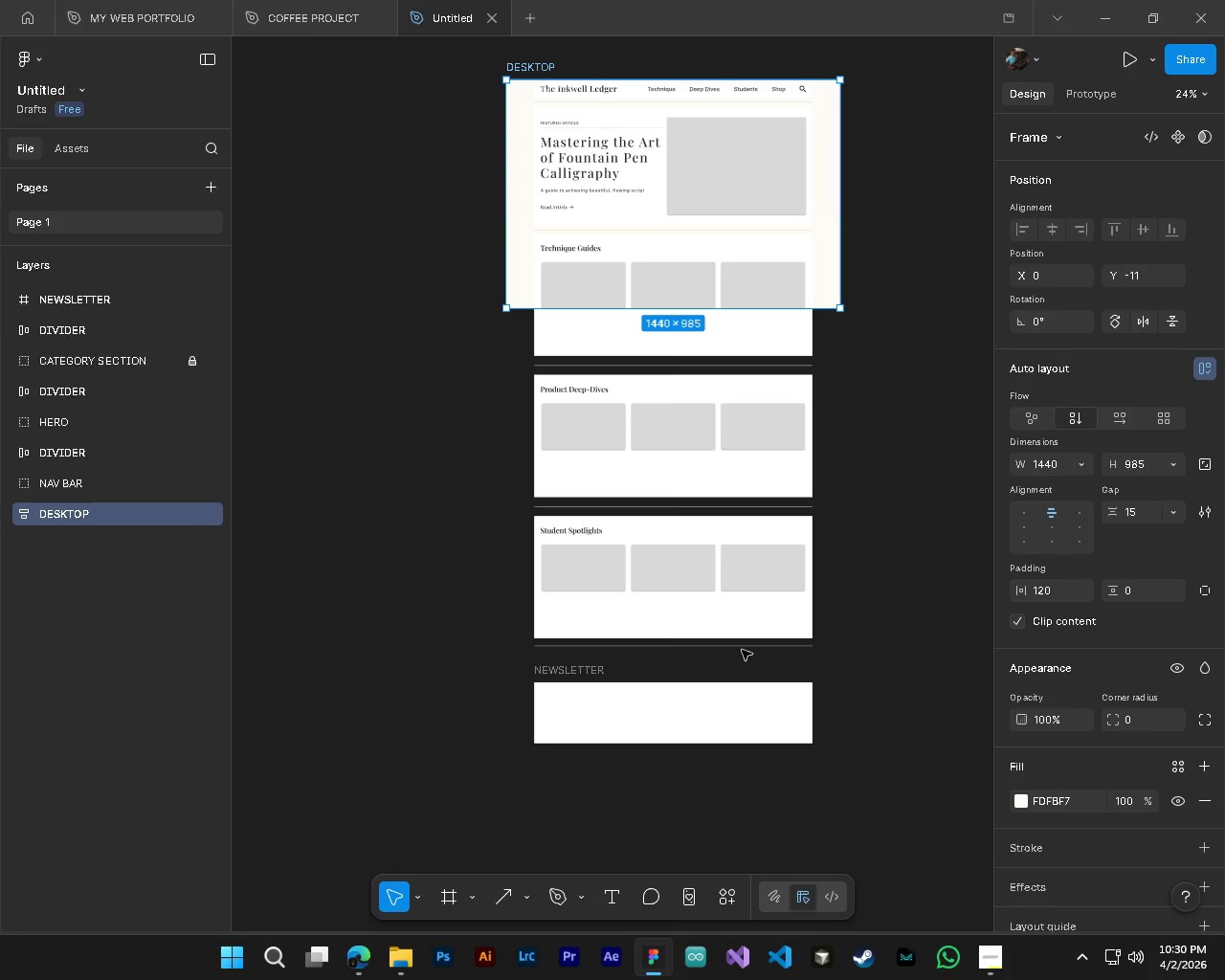 
hold_key(key=AltLeft, duration=0.84)
 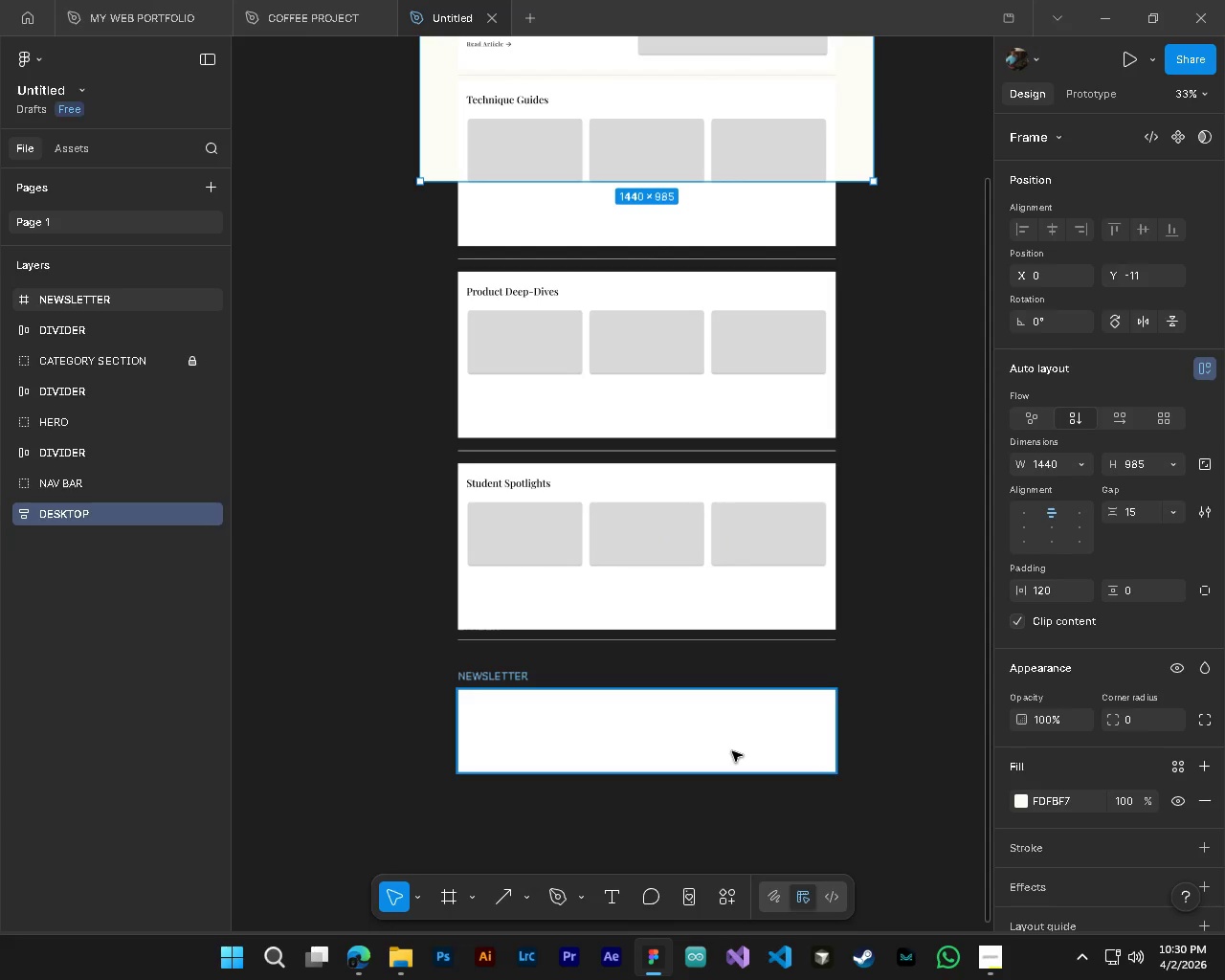 
hold_key(key=ControlLeft, duration=0.88)
 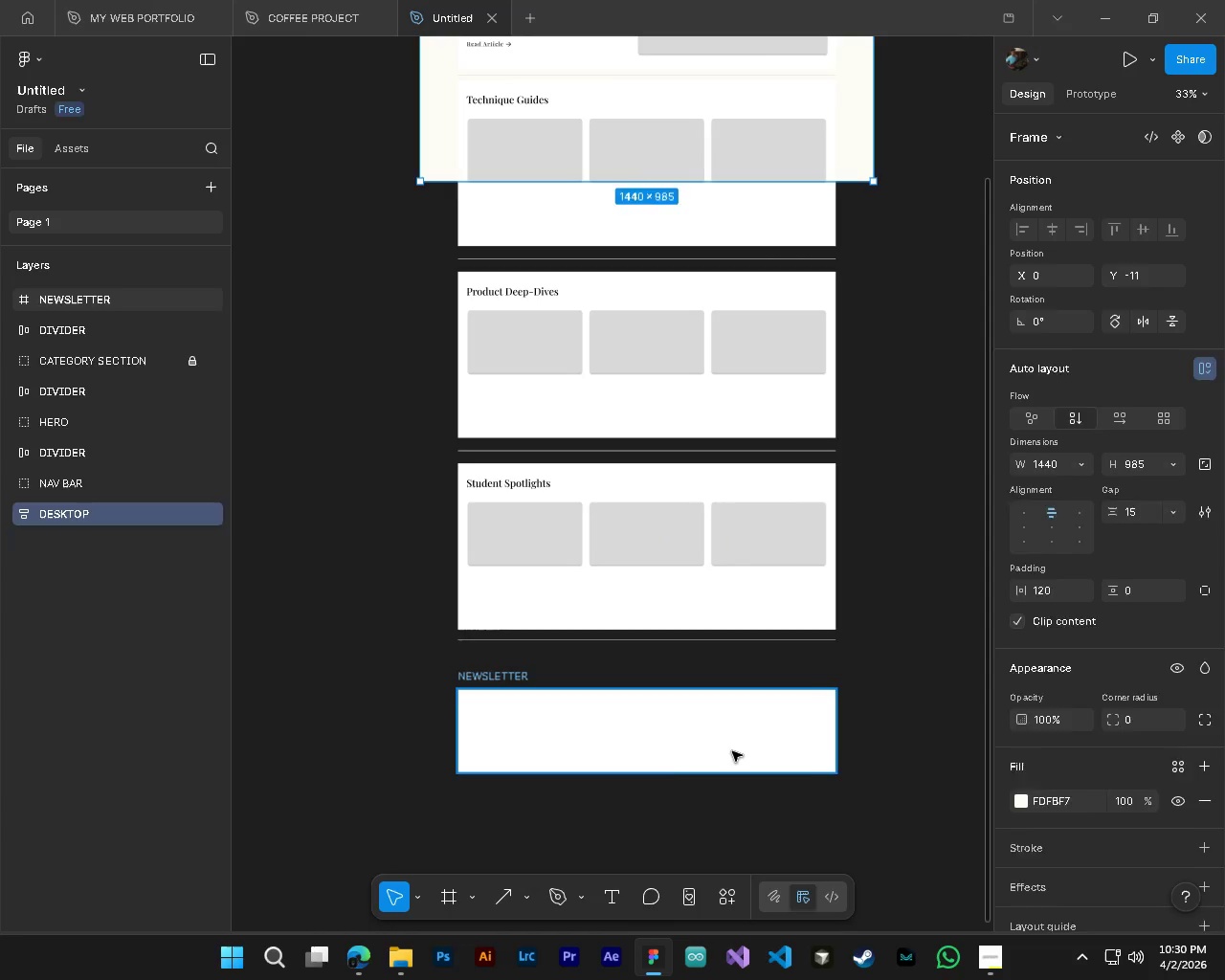 
key(Alt+Control+AltLeft)
 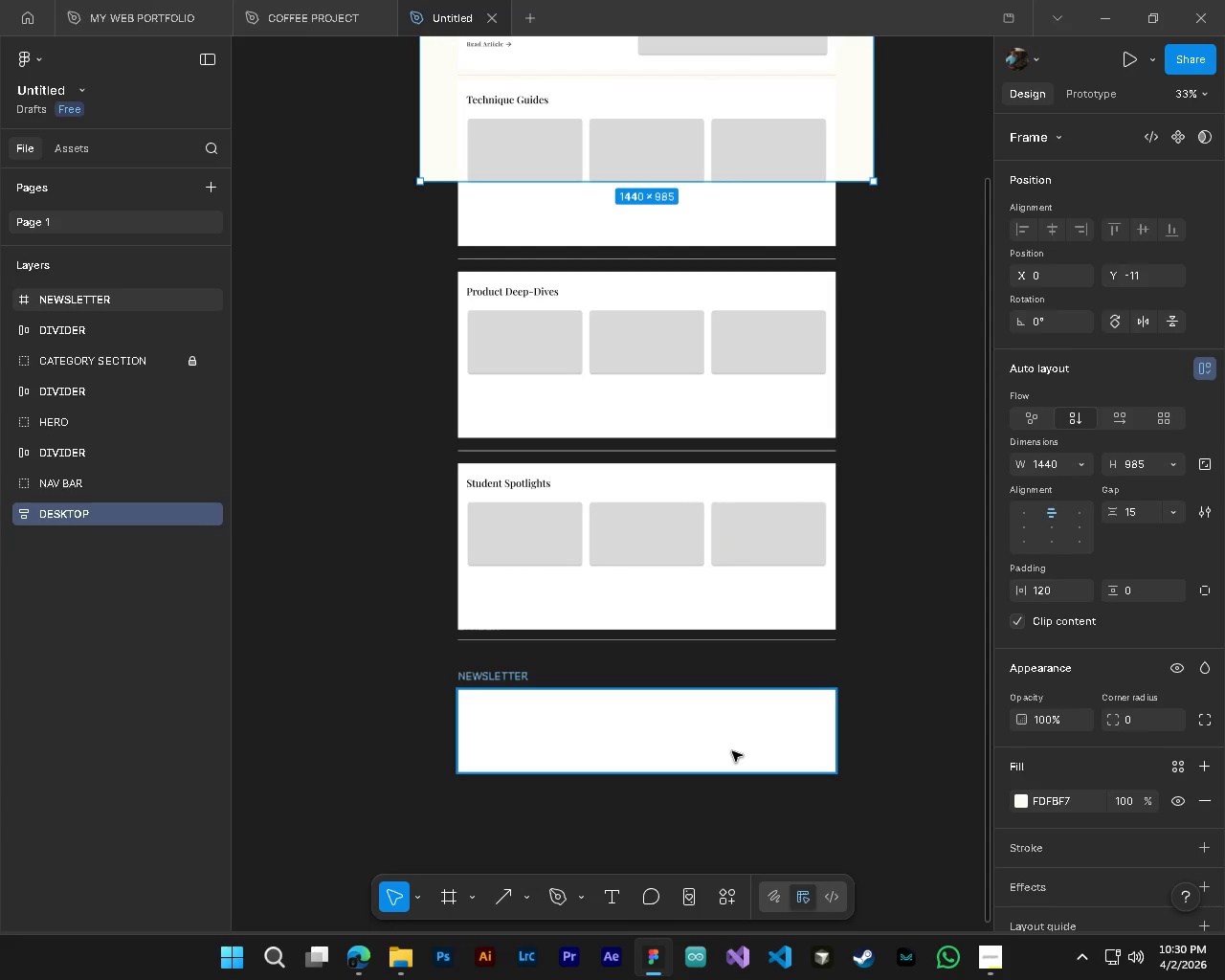 
scroll: coordinate [747, 662], scroll_direction: up, amount: 3.0
 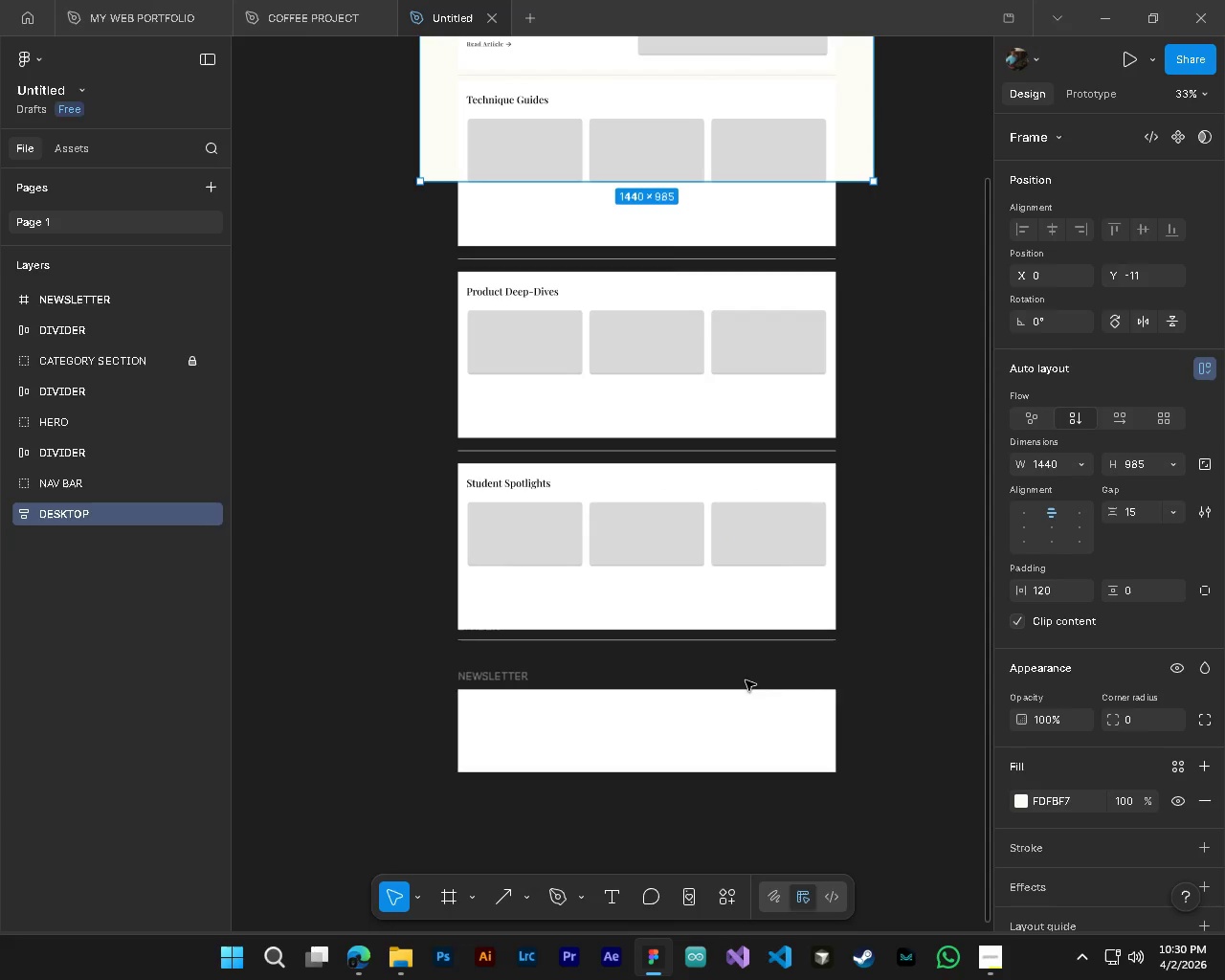 
left_click([732, 751])
 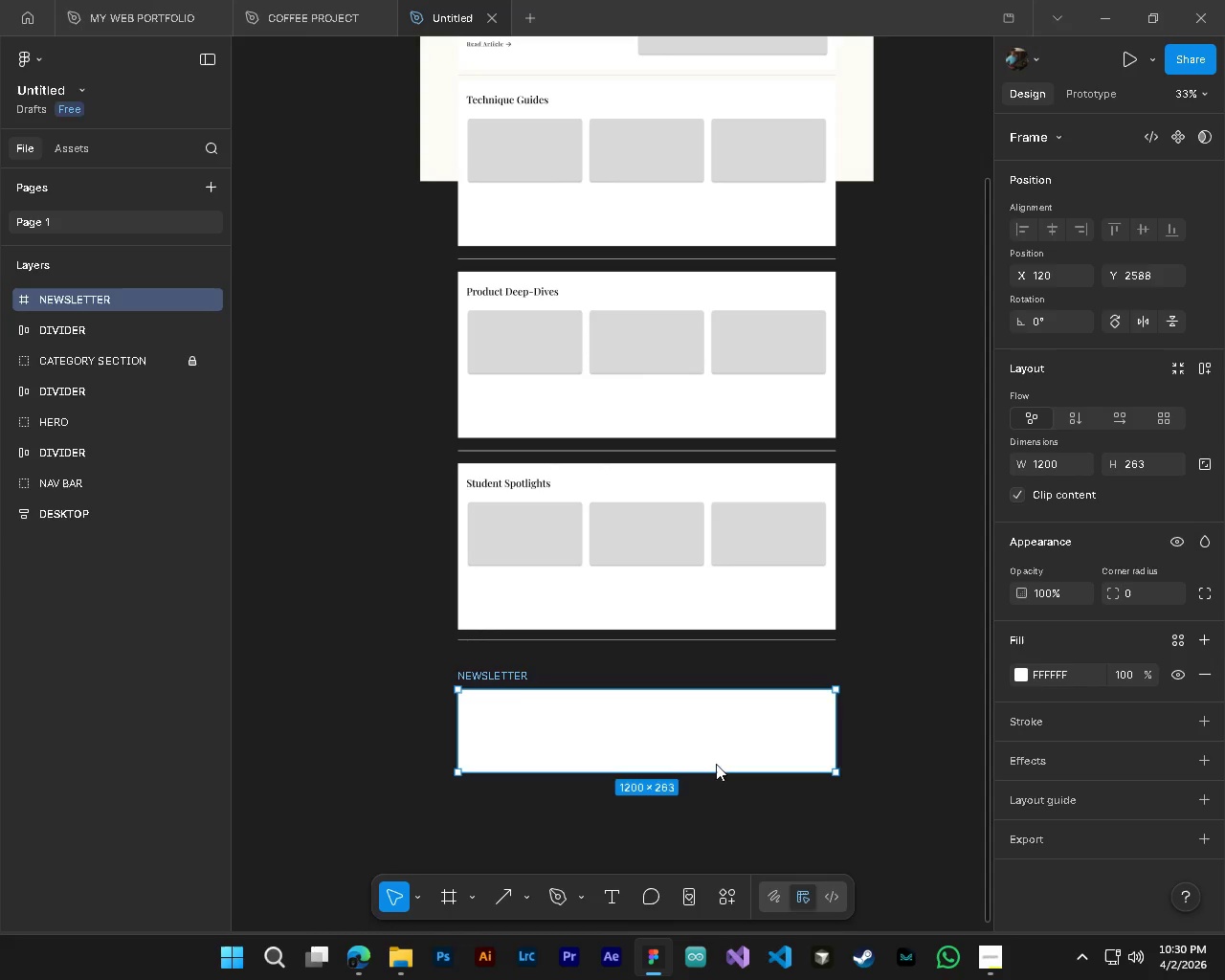 
hold_key(key=AltLeft, duration=0.59)
hold_key(key=ControlLeft, duration=0.62)
scroll: coordinate [683, 705], scroll_direction: up, amount: 3.0
 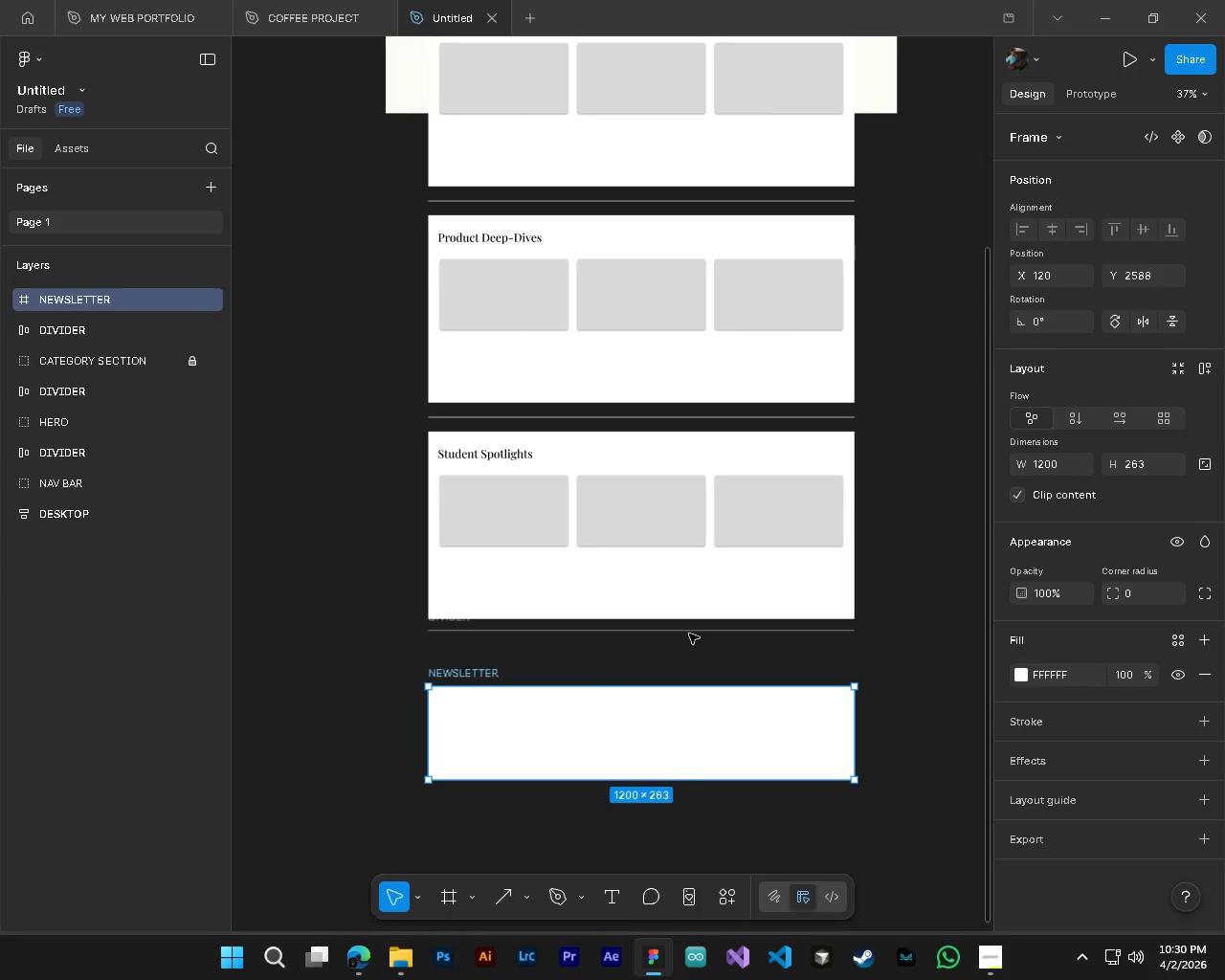 
left_click([689, 628])
 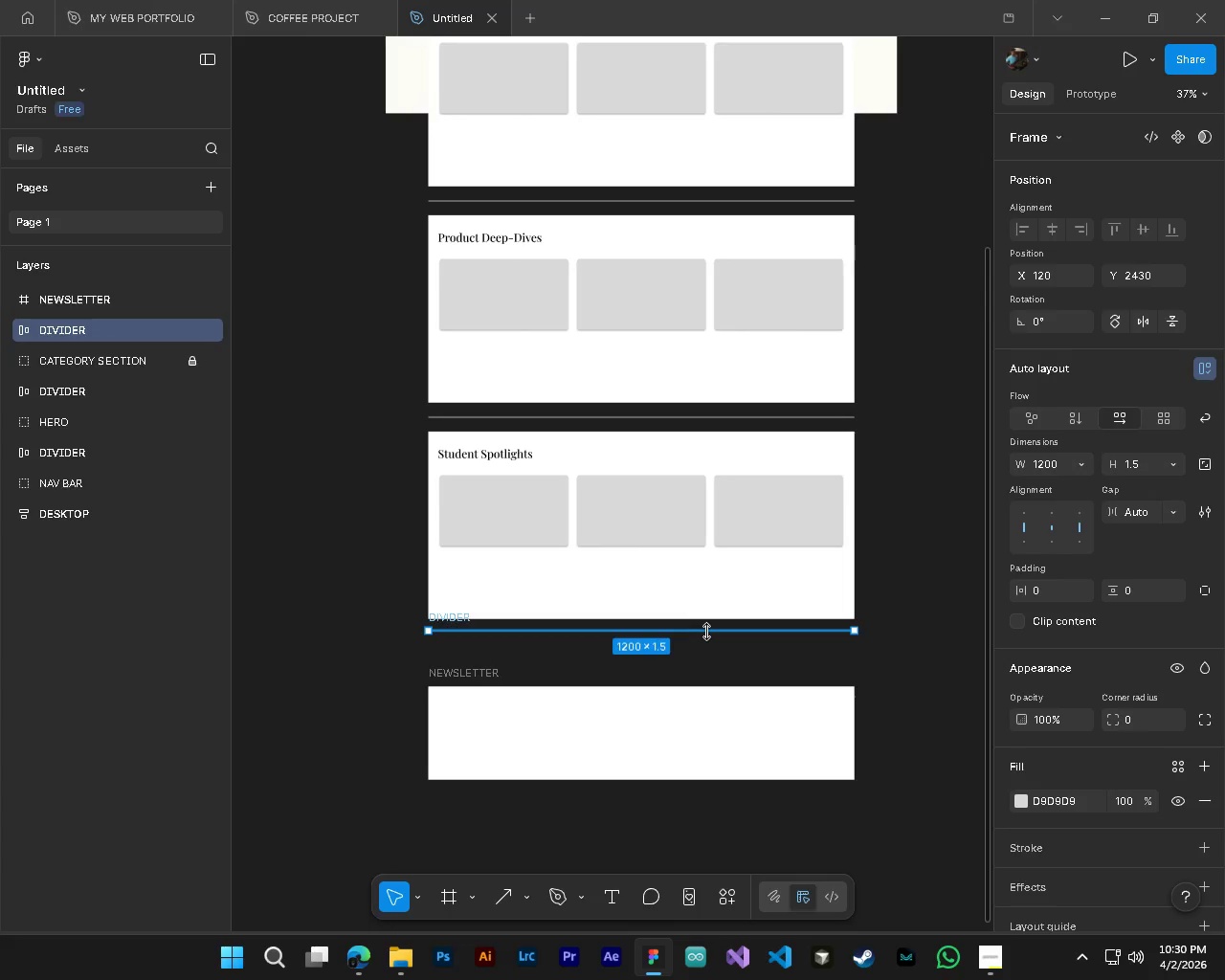 
left_click([704, 629])
 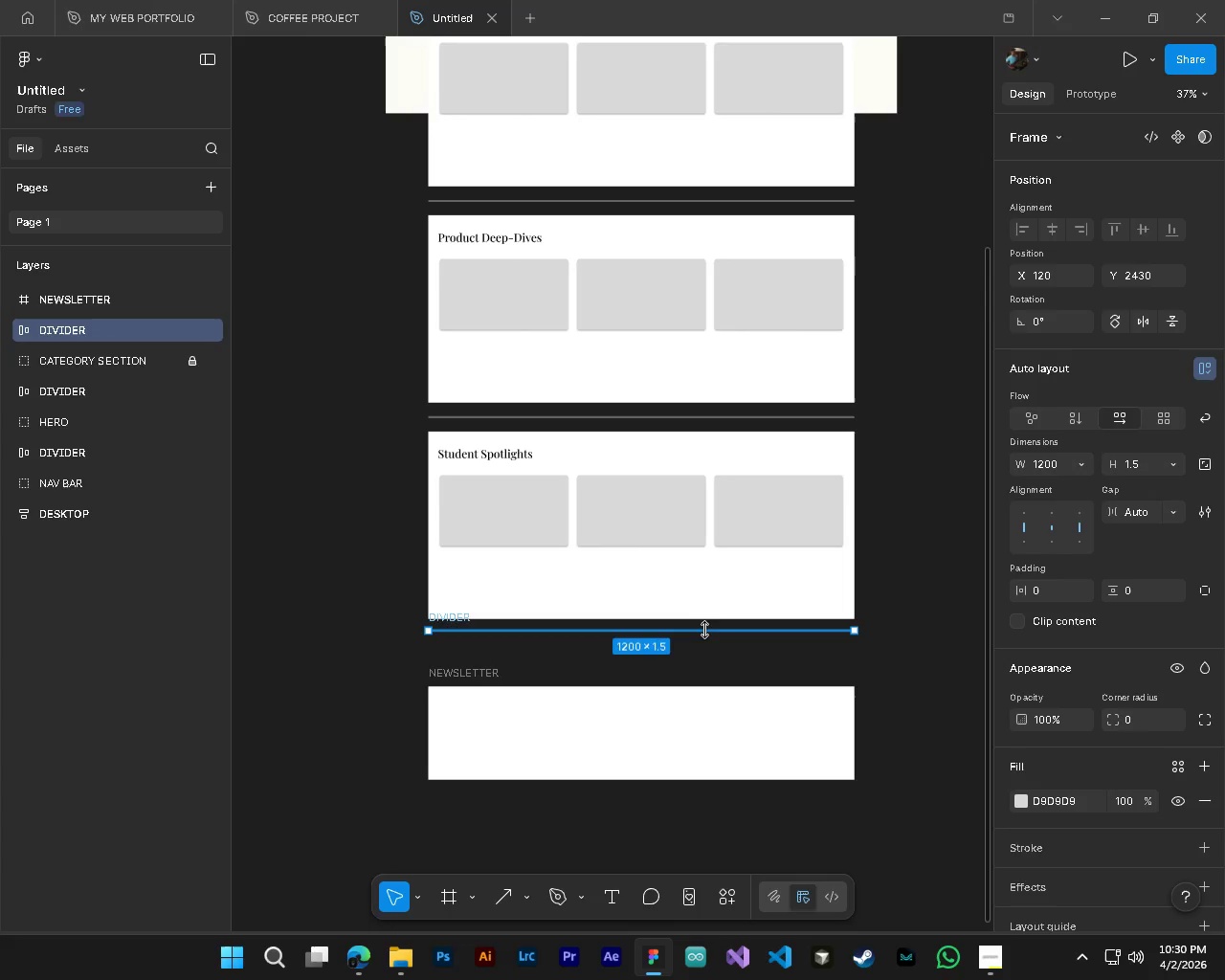 
left_click_drag(start_coordinate=[705, 631], to_coordinate=[709, 636])
 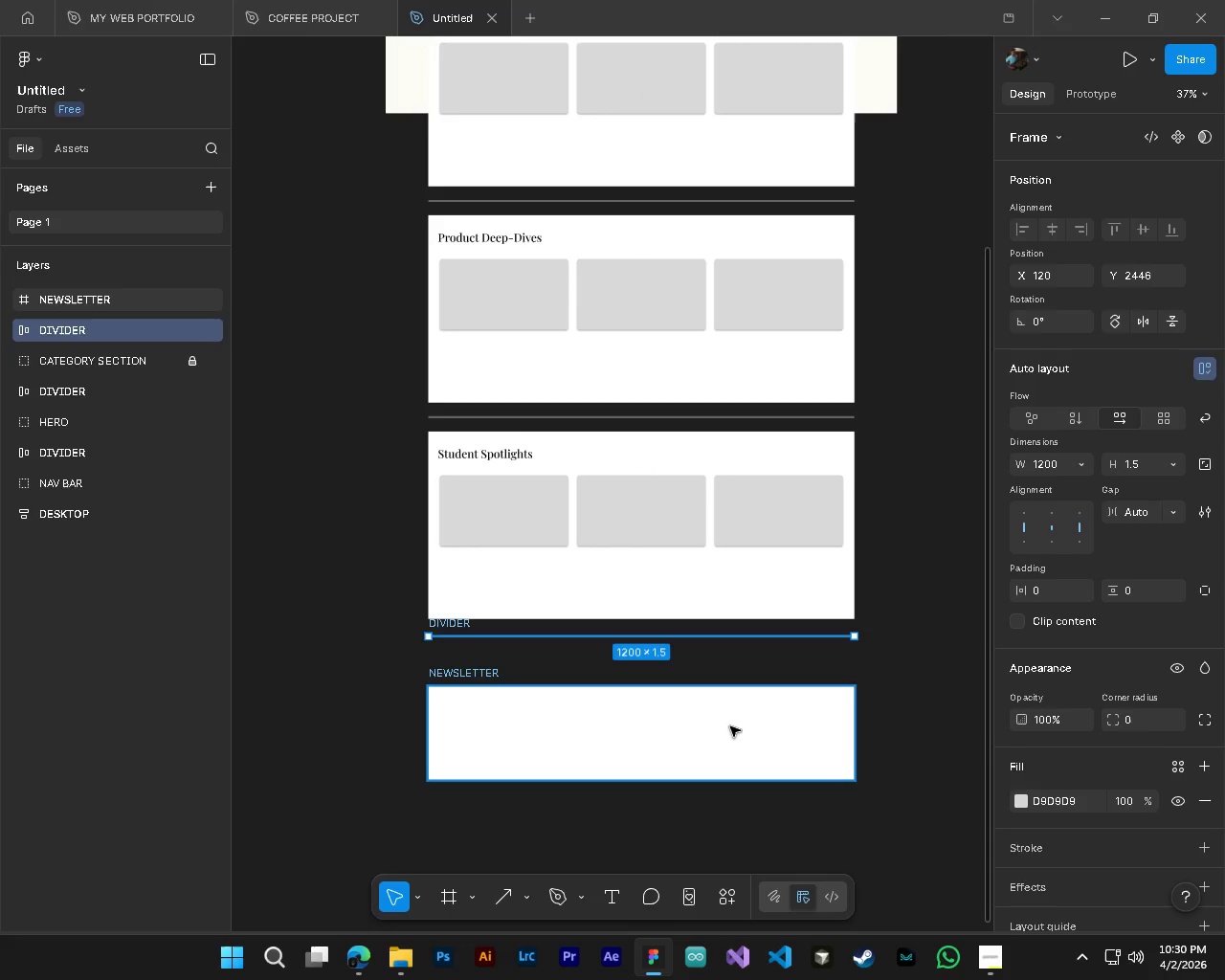 
left_click_drag(start_coordinate=[730, 726], to_coordinate=[725, 694])
 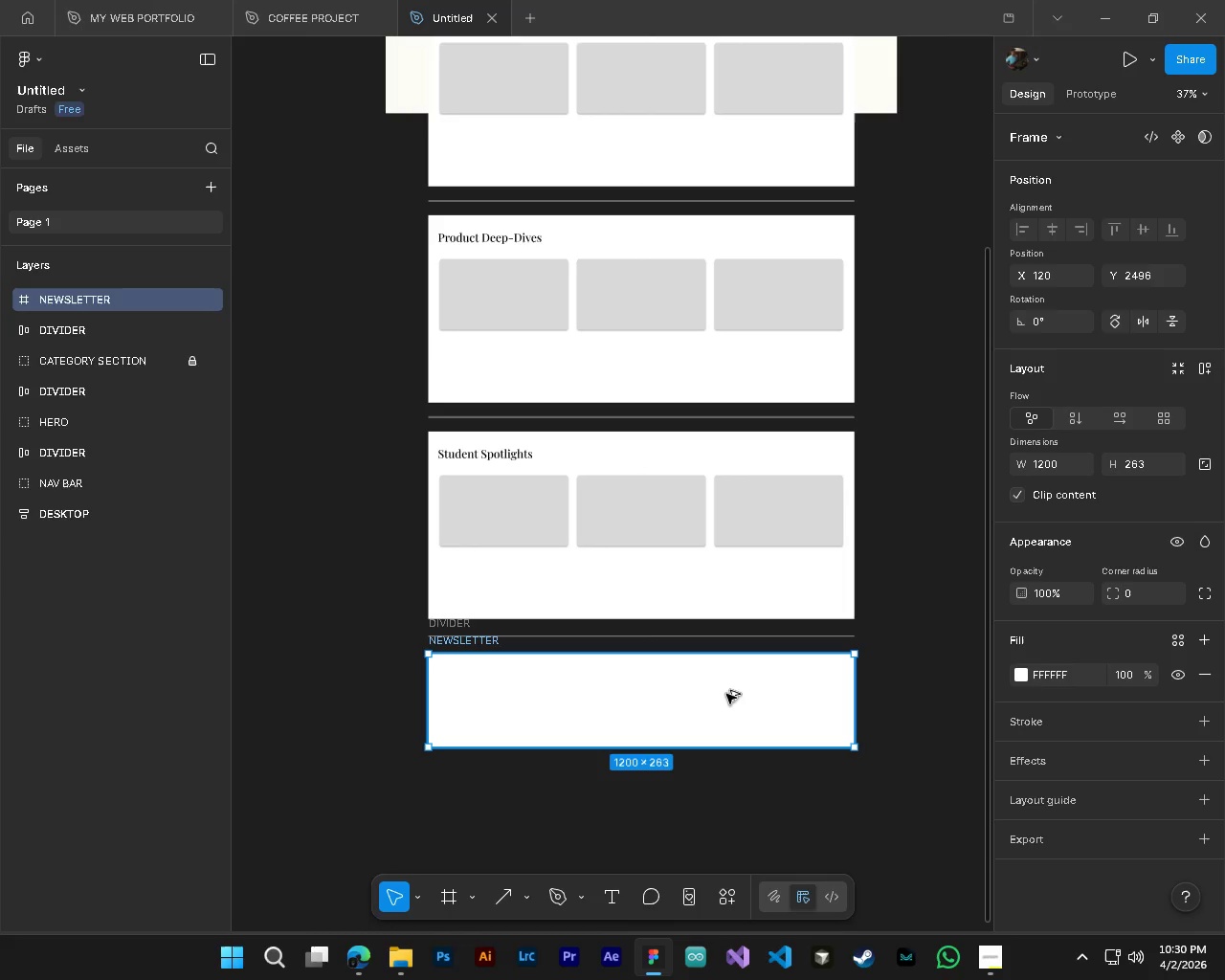 
hold_key(key=AltLeft, duration=0.86)
hold_key(key=ControlLeft, duration=0.89)
scroll: coordinate [679, 652], scroll_direction: up, amount: 5.0
 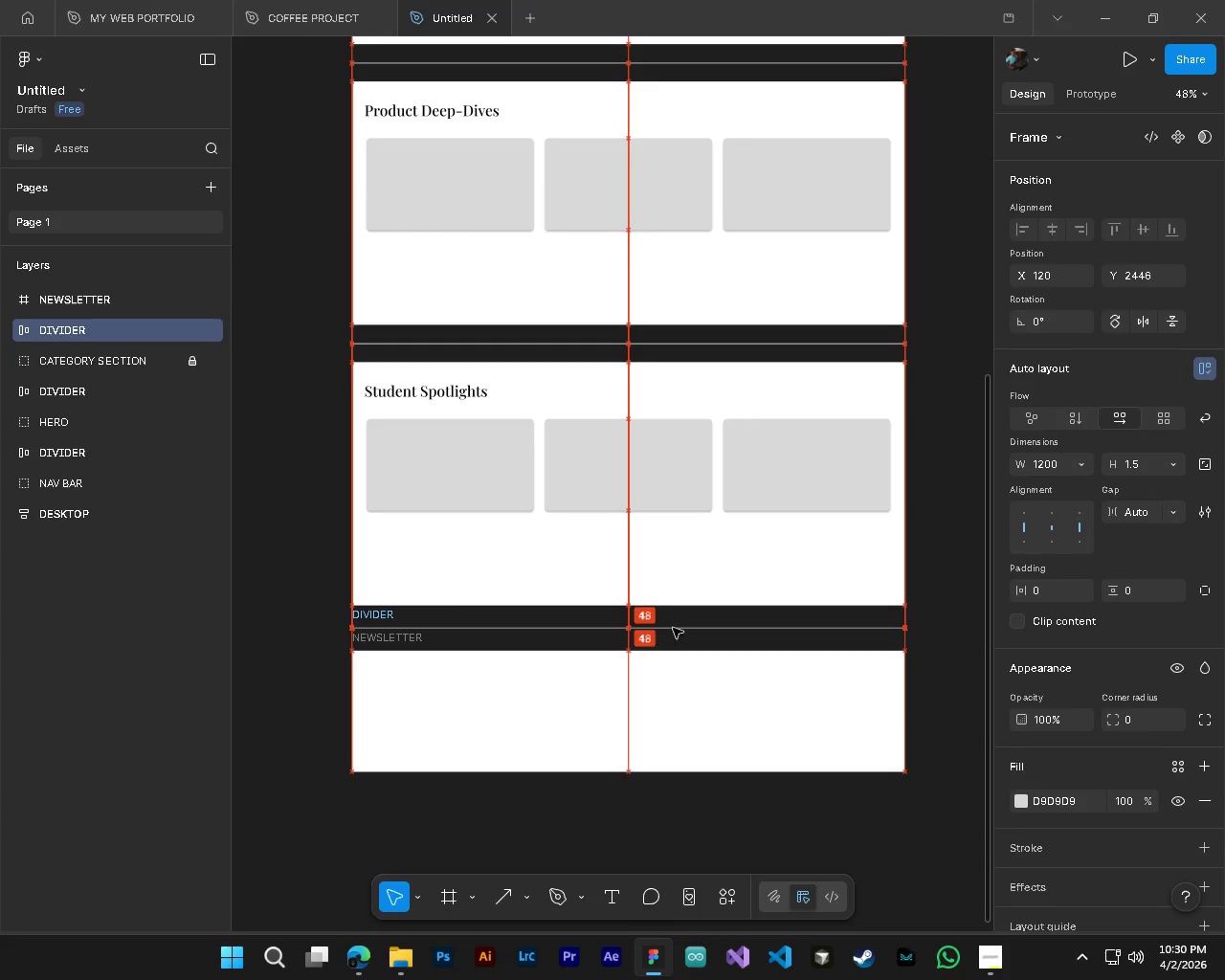 
hold_key(key=AltLeft, duration=0.48)
hold_key(key=ControlLeft, duration=0.45)
scroll: coordinate [641, 546], scroll_direction: up, amount: 8.0
 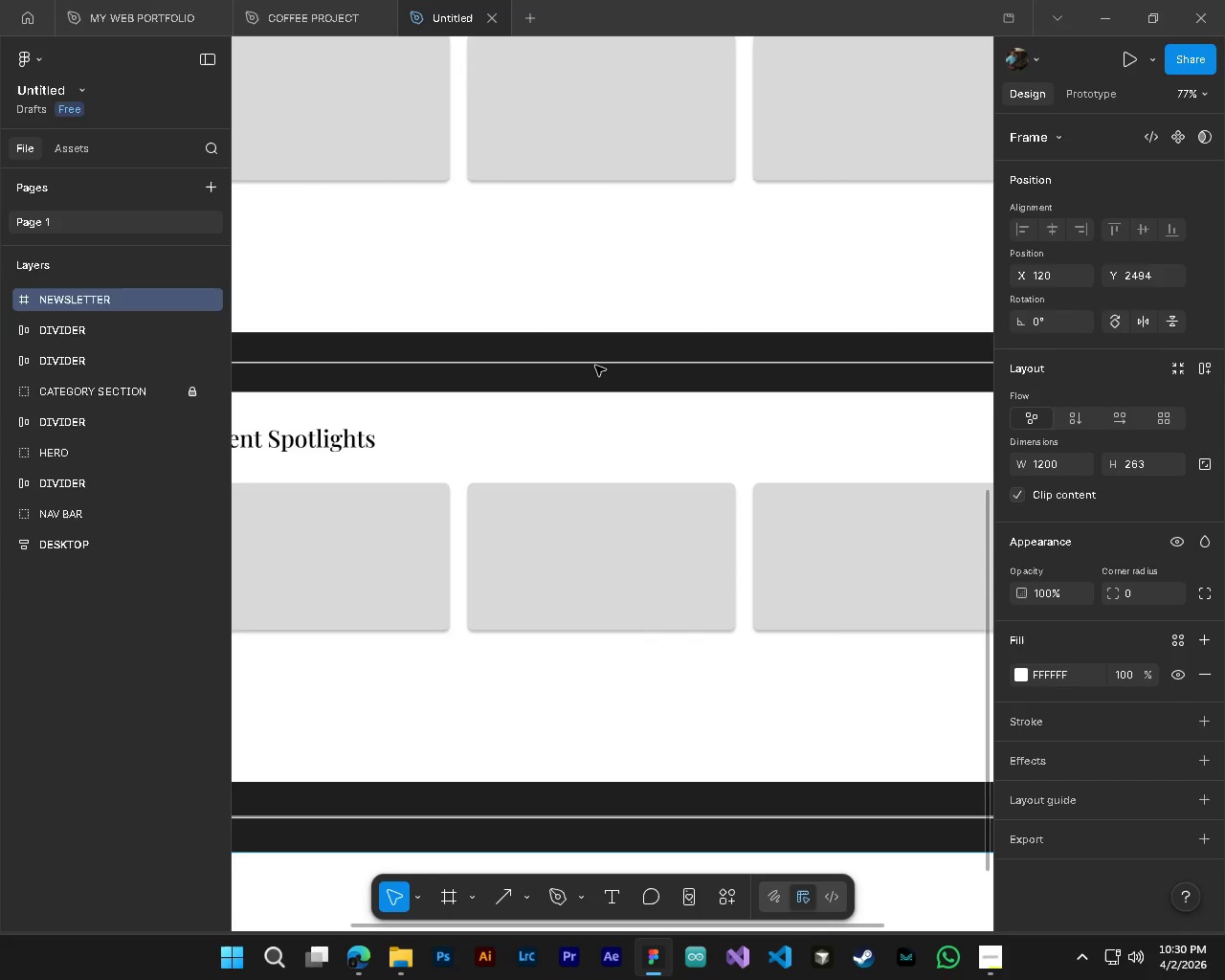 
hold_key(key=AltLeft, duration=0.55)
hold_key(key=ControlLeft, duration=0.59)
scroll: coordinate [646, 454], scroll_direction: down, amount: 5.0
 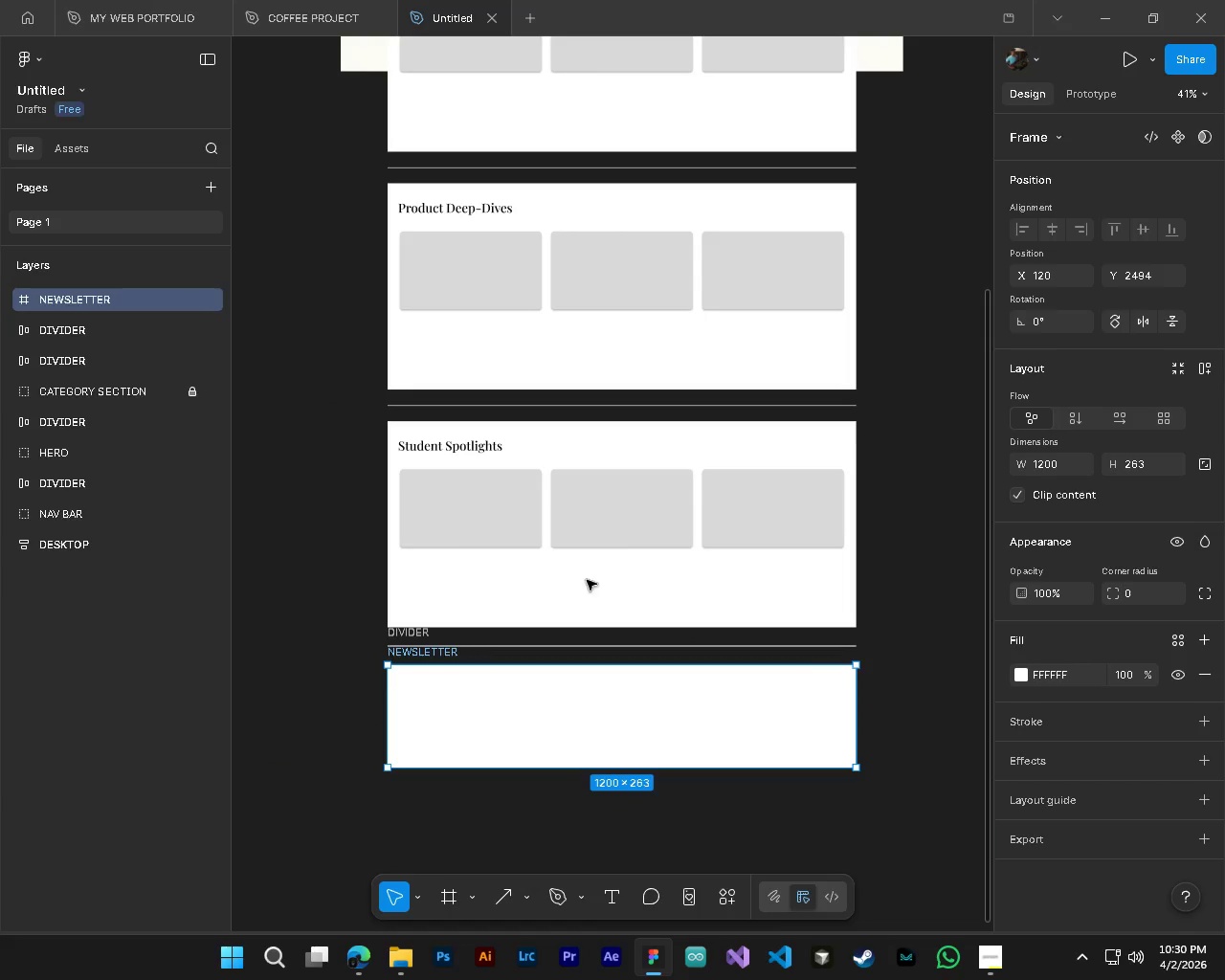 
hold_key(key=AltLeft, duration=0.31)
hold_key(key=ControlLeft, duration=0.34)
scroll: coordinate [553, 580], scroll_direction: down, amount: 4.0
 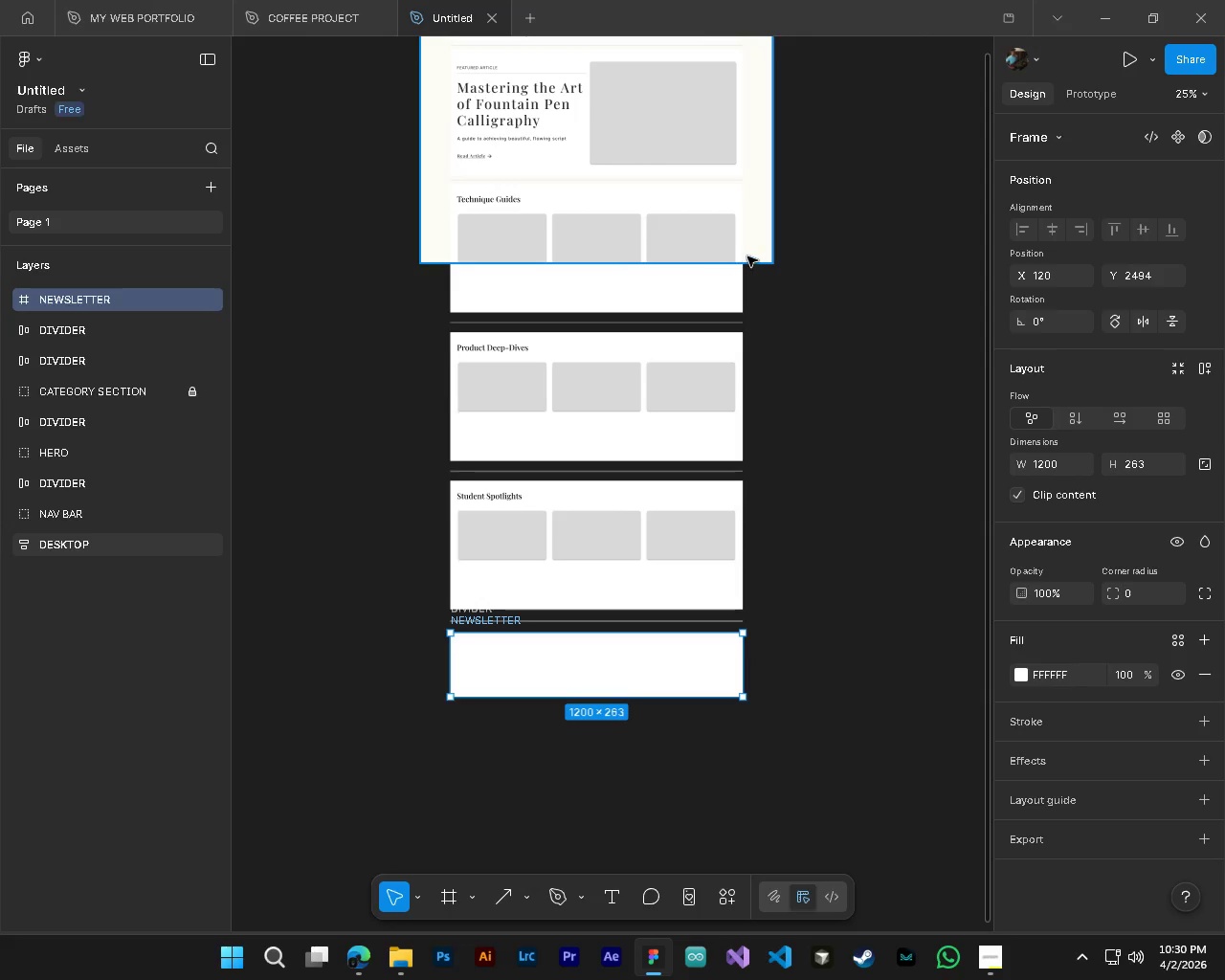 
left_click([750, 256])
 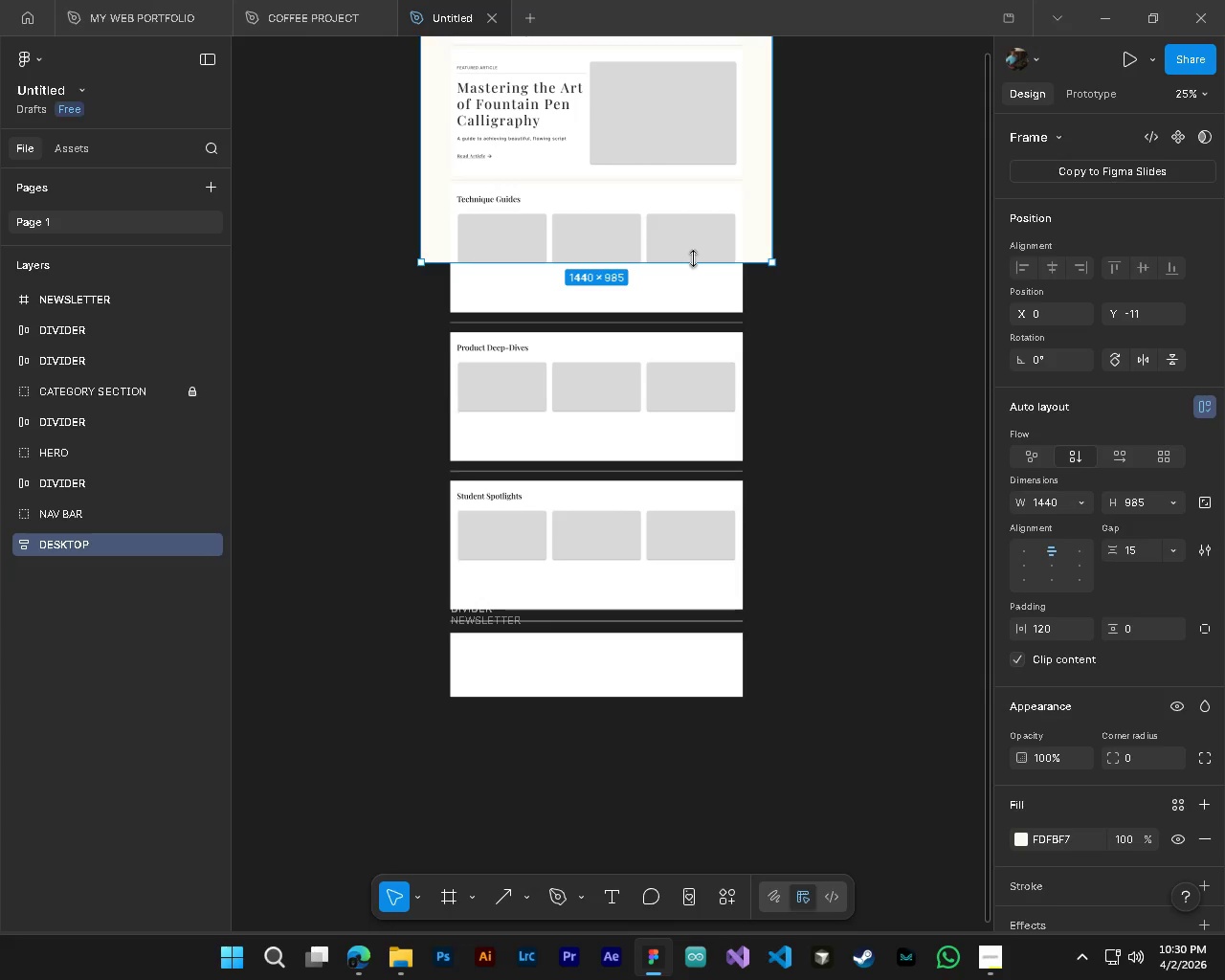 
left_click_drag(start_coordinate=[693, 258], to_coordinate=[698, 737])
 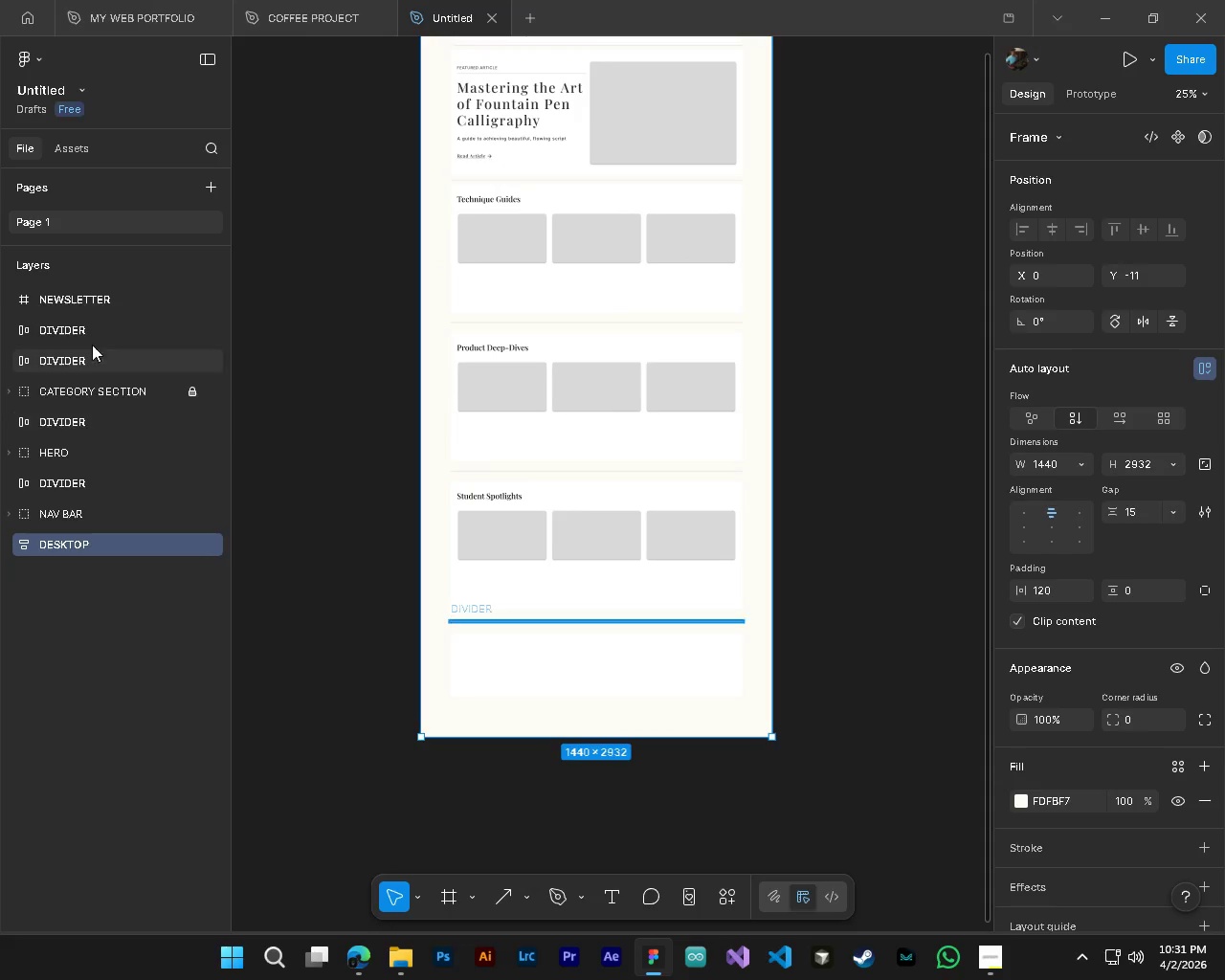 
left_click([87, 297])
 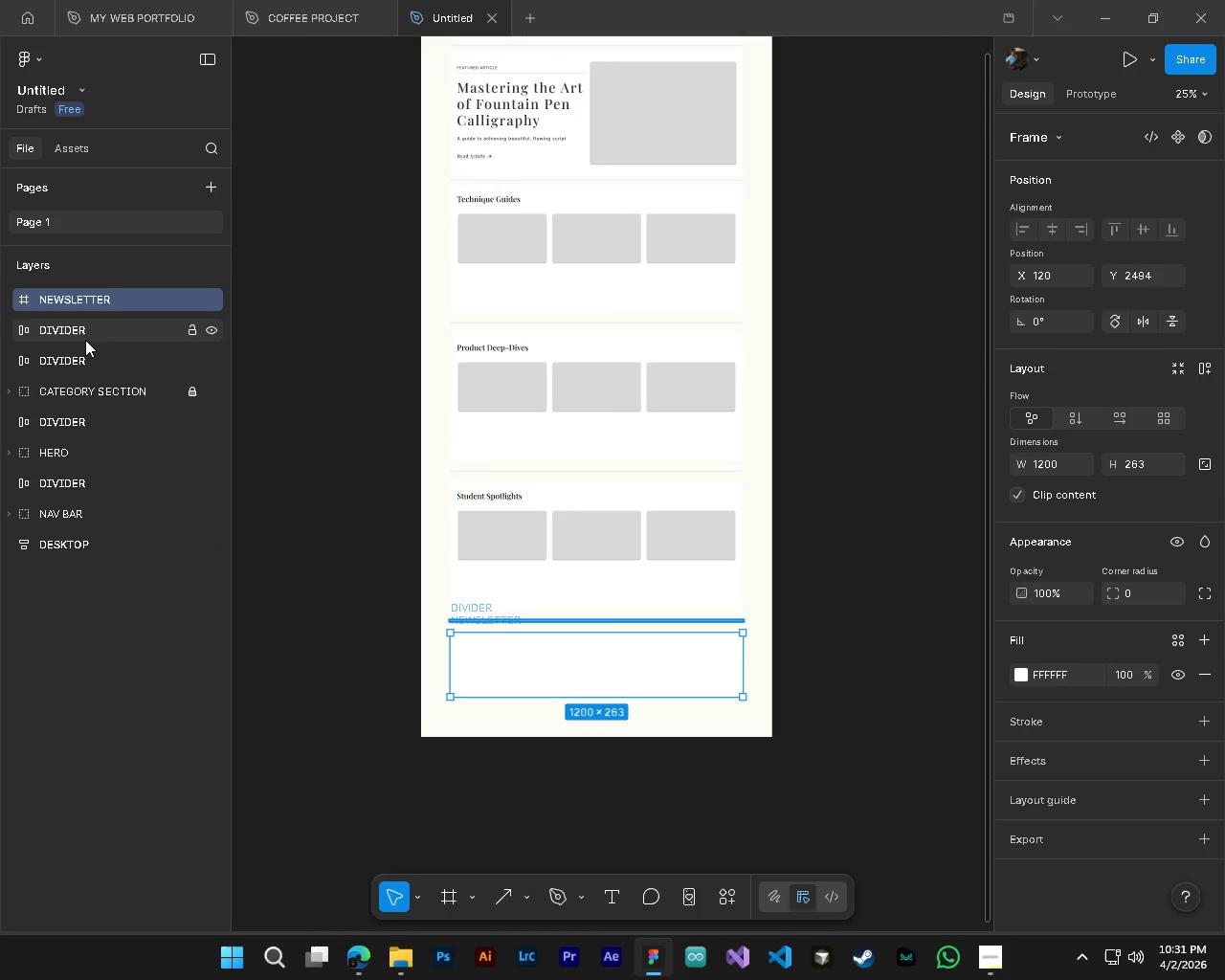 
left_click_drag(start_coordinate=[85, 340], to_coordinate=[88, 289])
 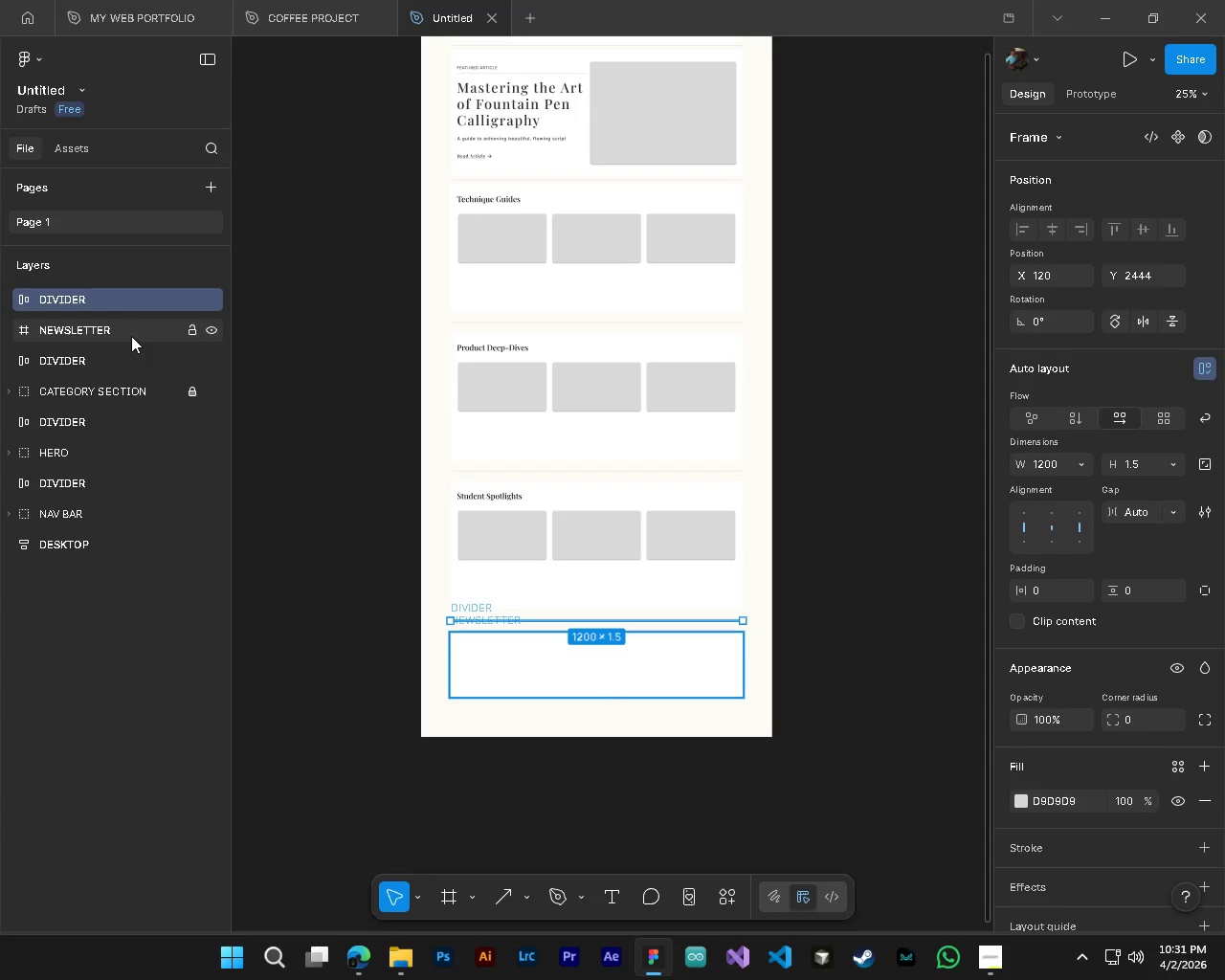 
left_click([96, 298])
 